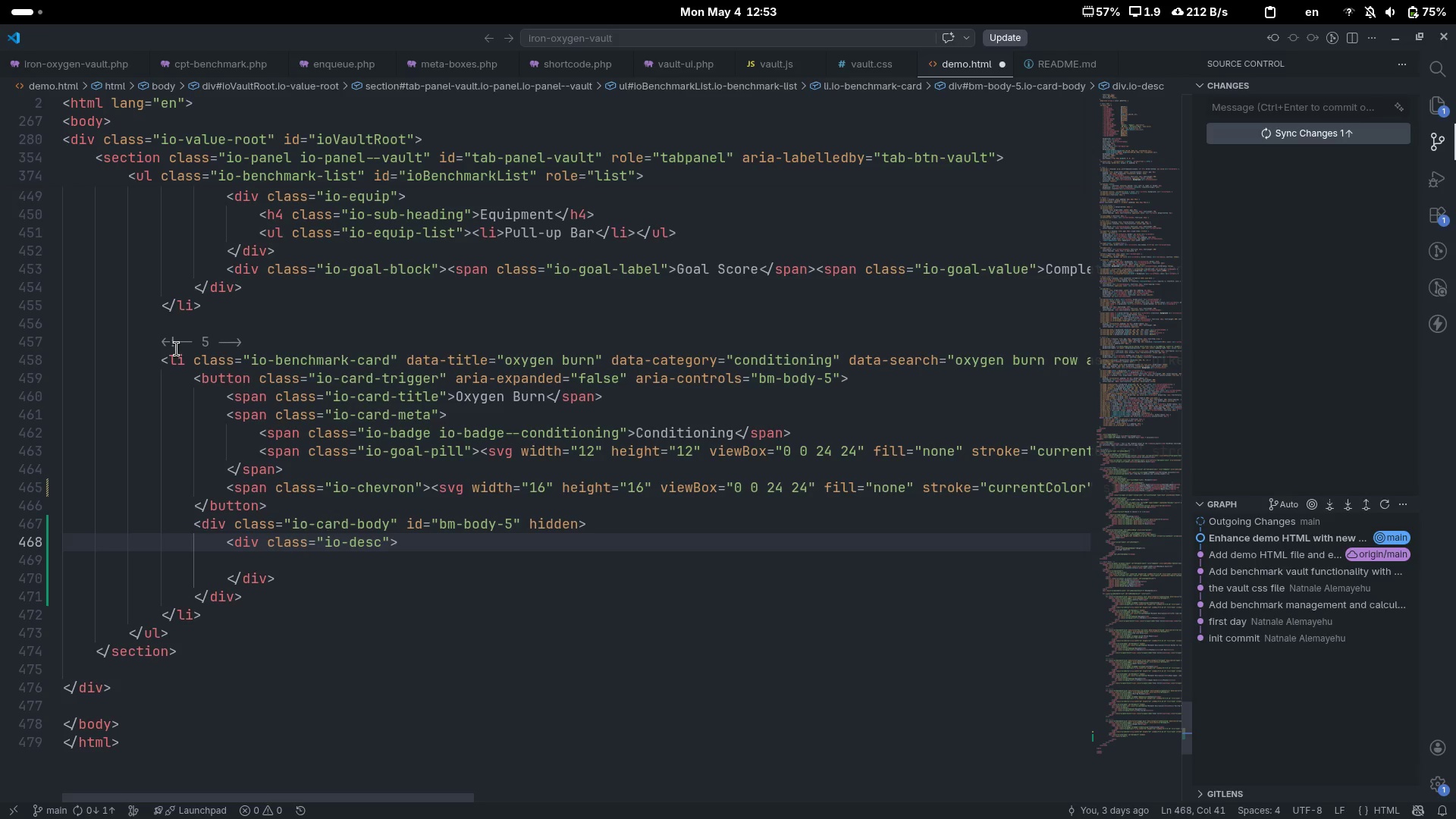 
key(ArrowRight)
 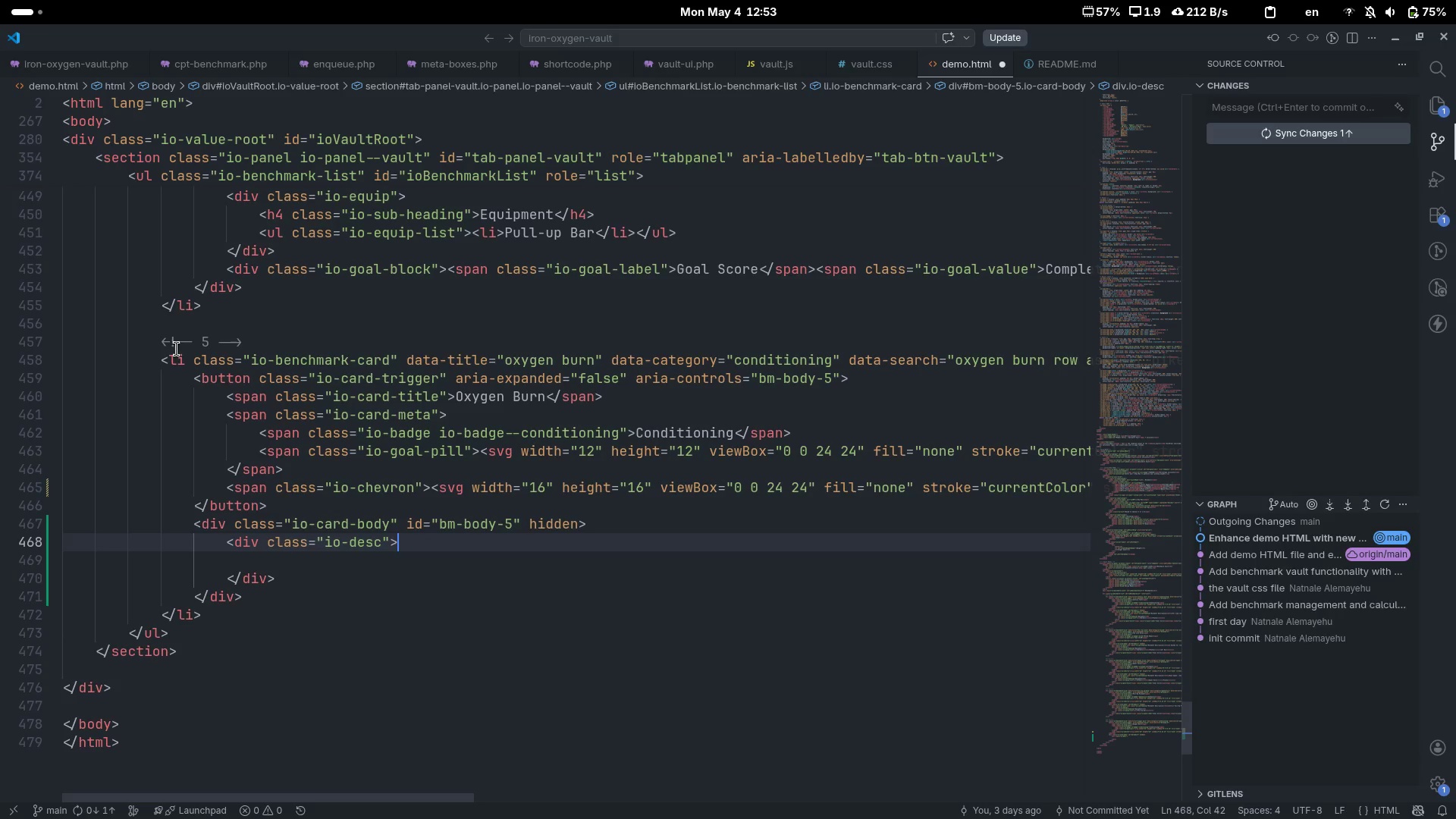 
type(h4)
key(Tab)
 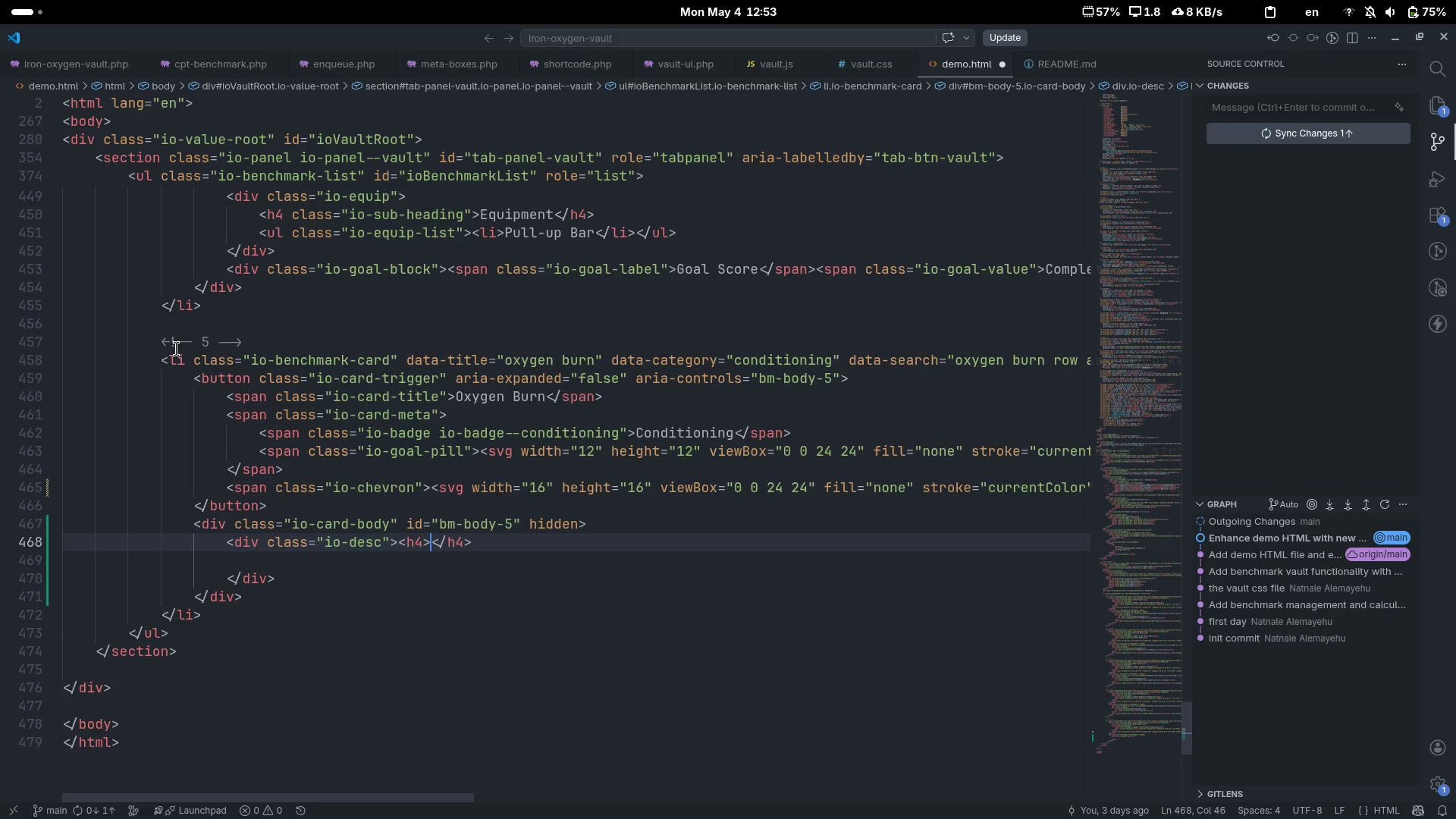 
key(ArrowLeft)
 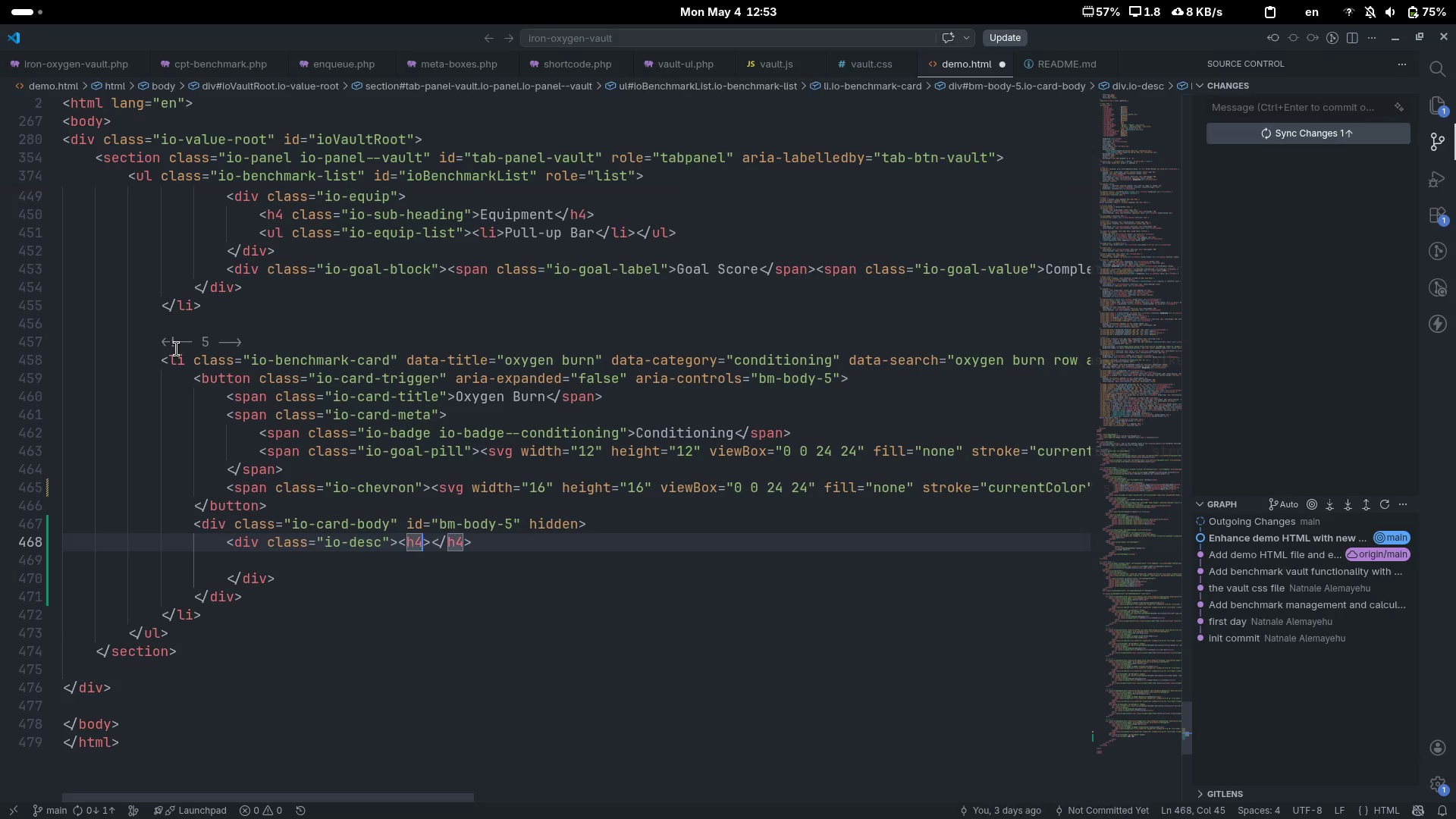 
type( clas)
key(Tab)
type(io-sub-)
key(Tab)
 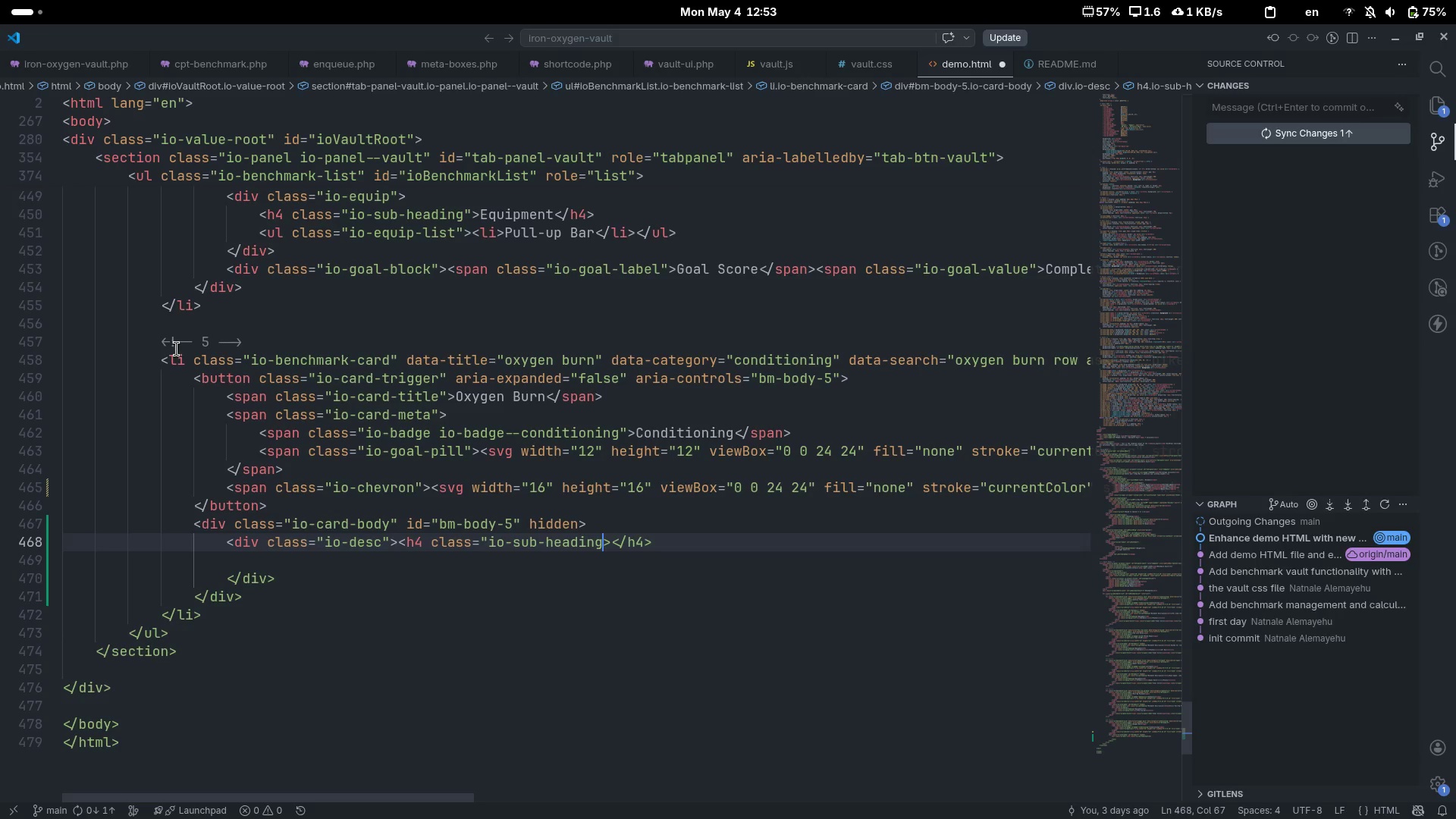 
key(ArrowRight)
 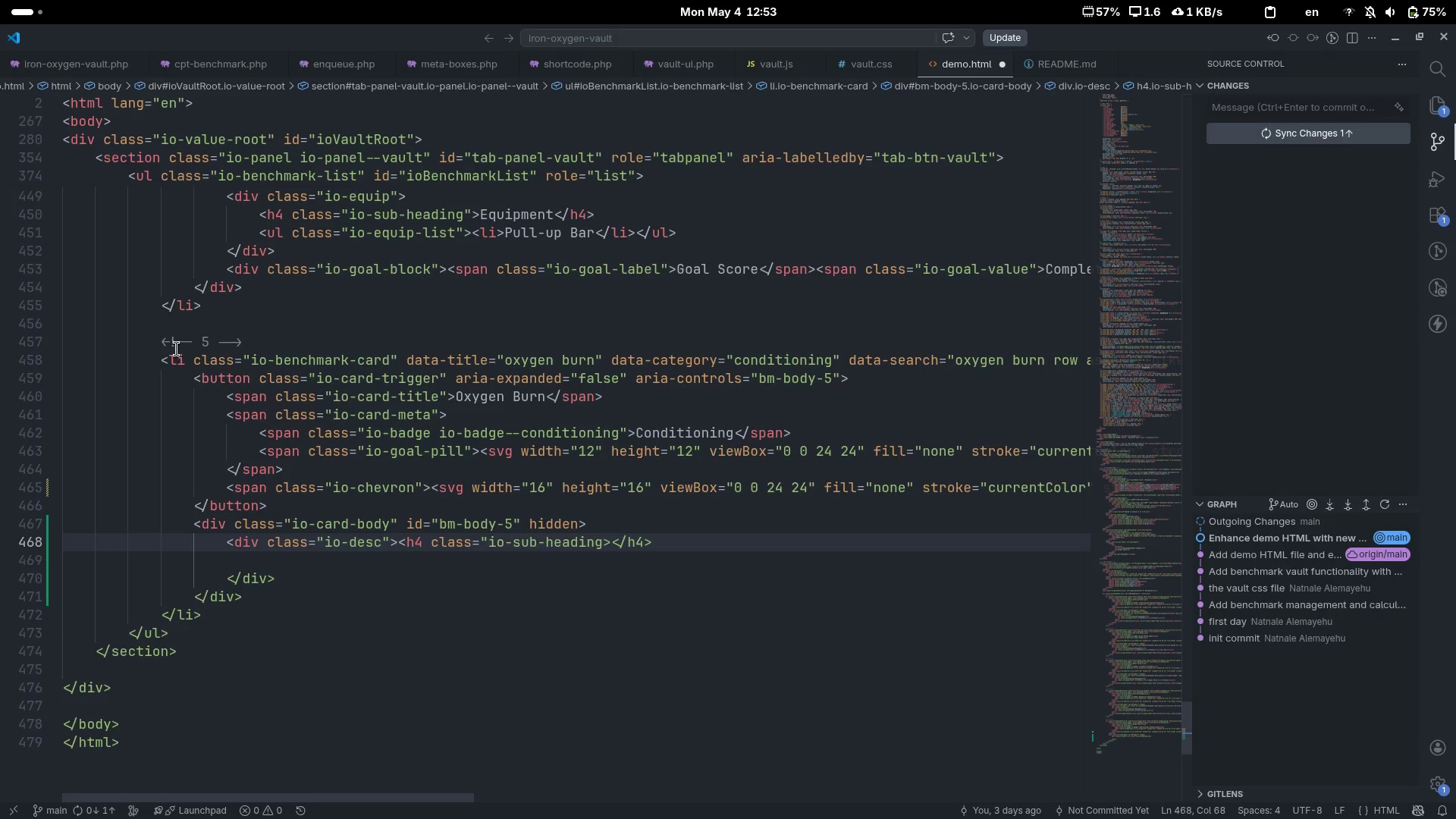 
key(ArrowLeft)
 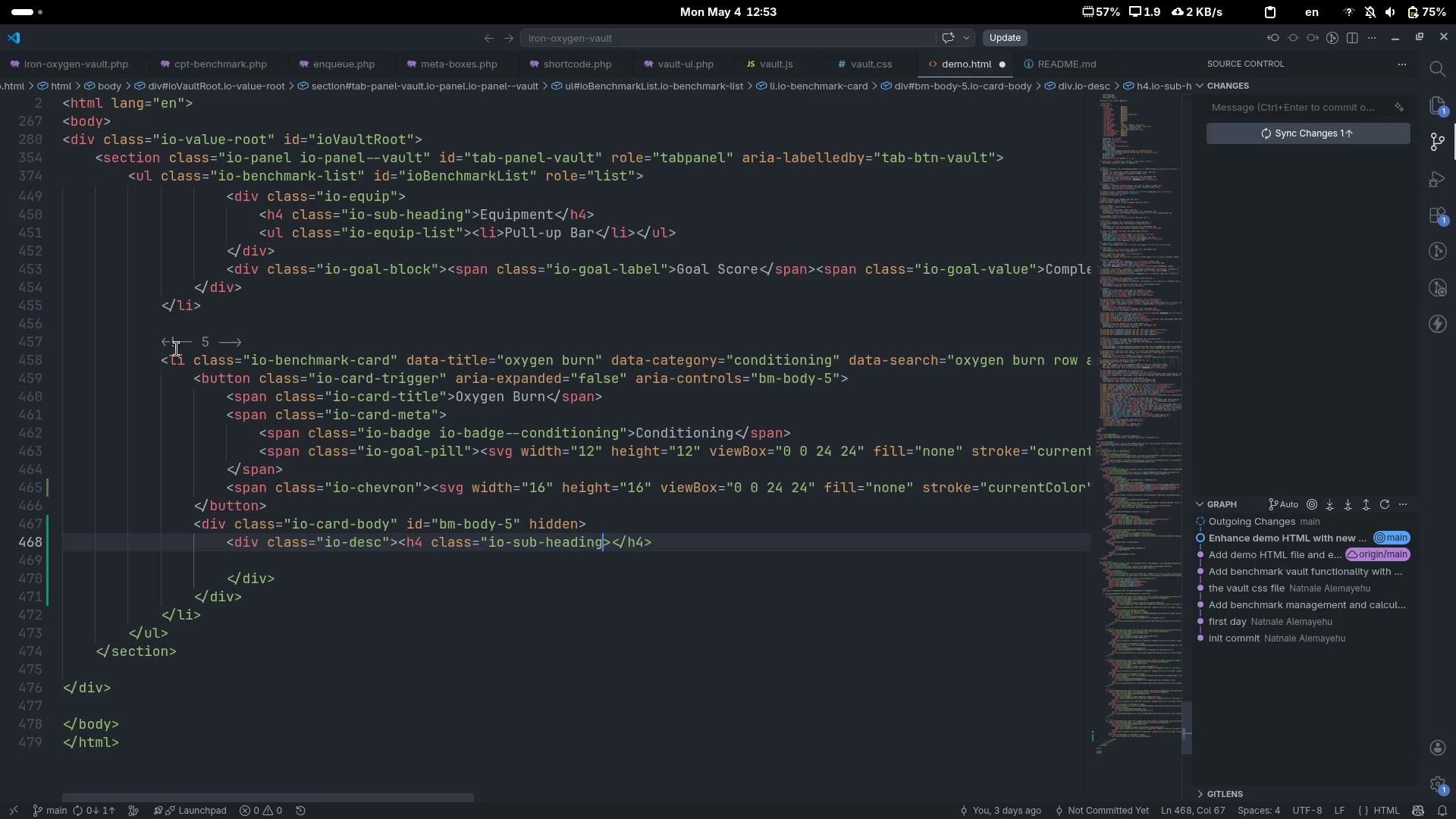 
key(Shift+ShiftLeft)
 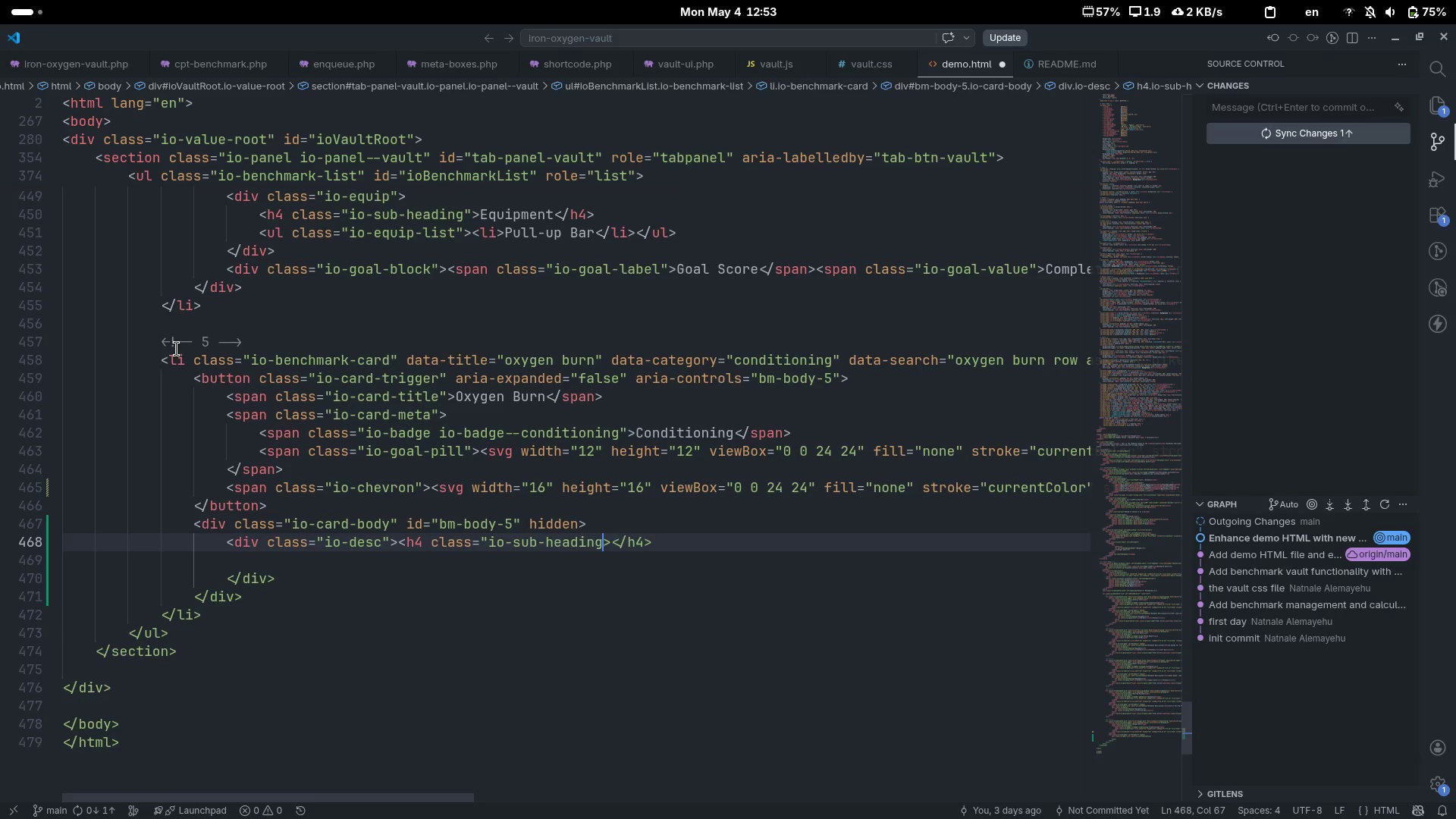 
key(Shift+Quote)
 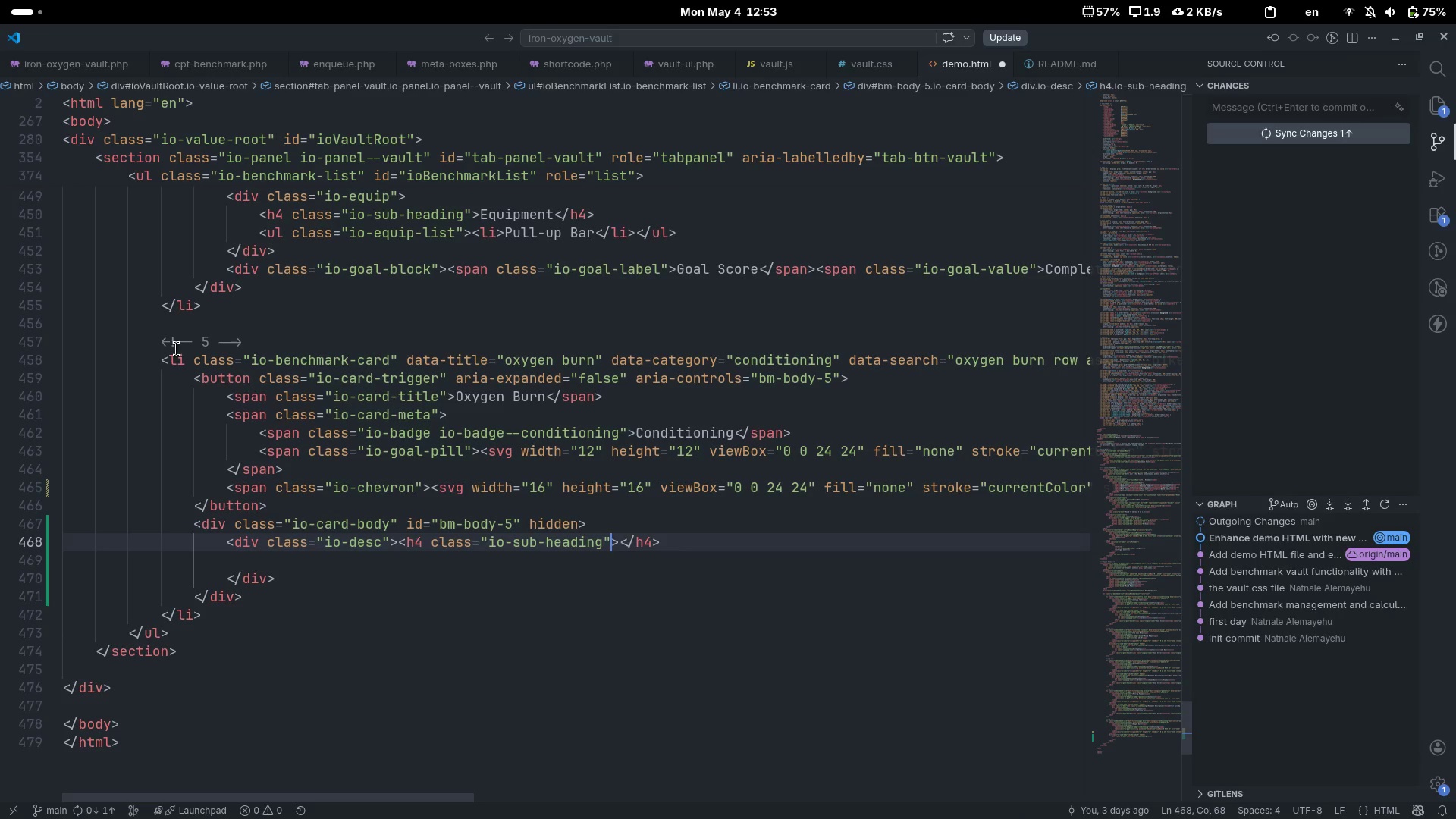 
key(ArrowRight)
 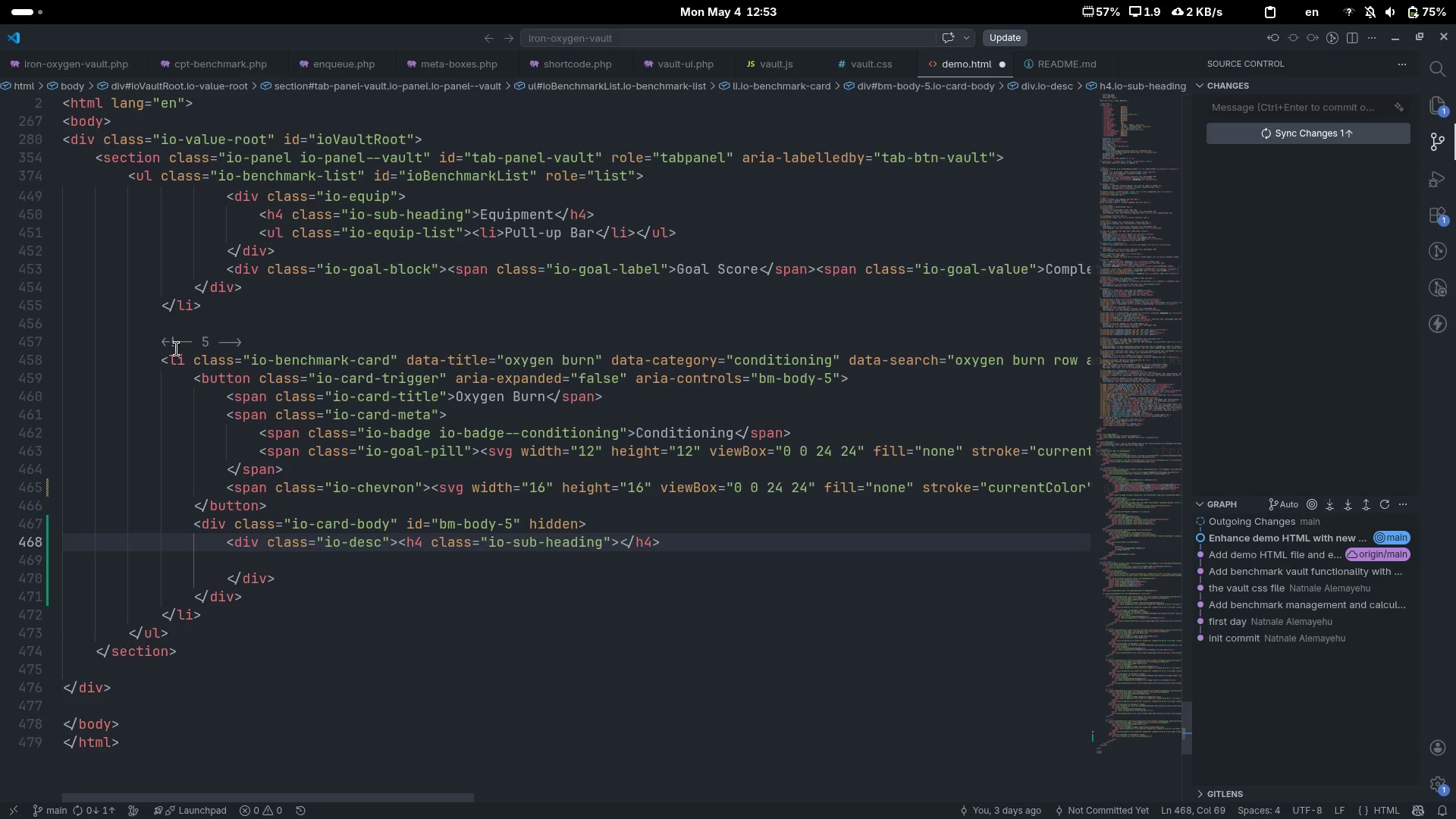 
type(Movement Description)
 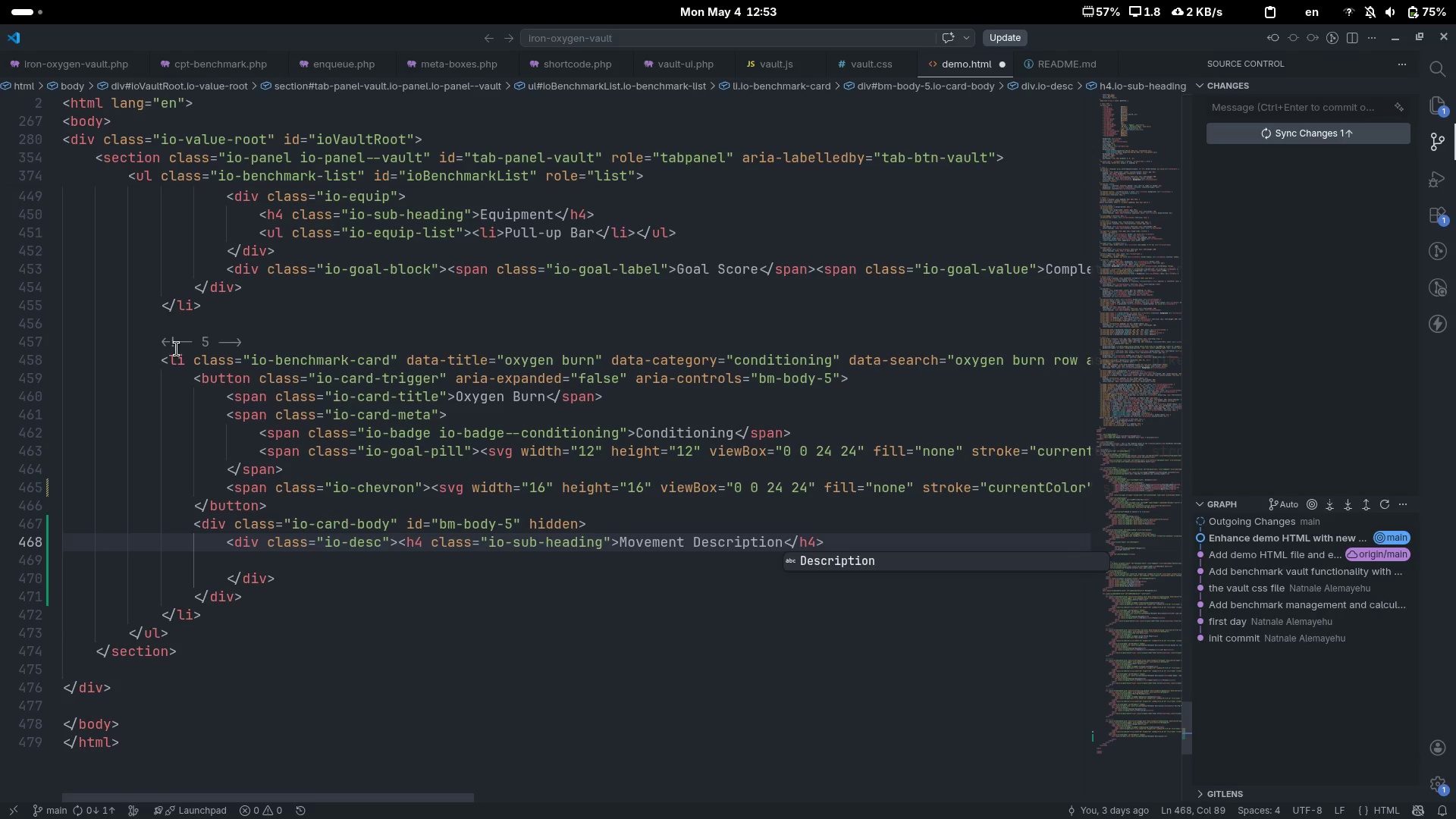 
key(ArrowRight)
 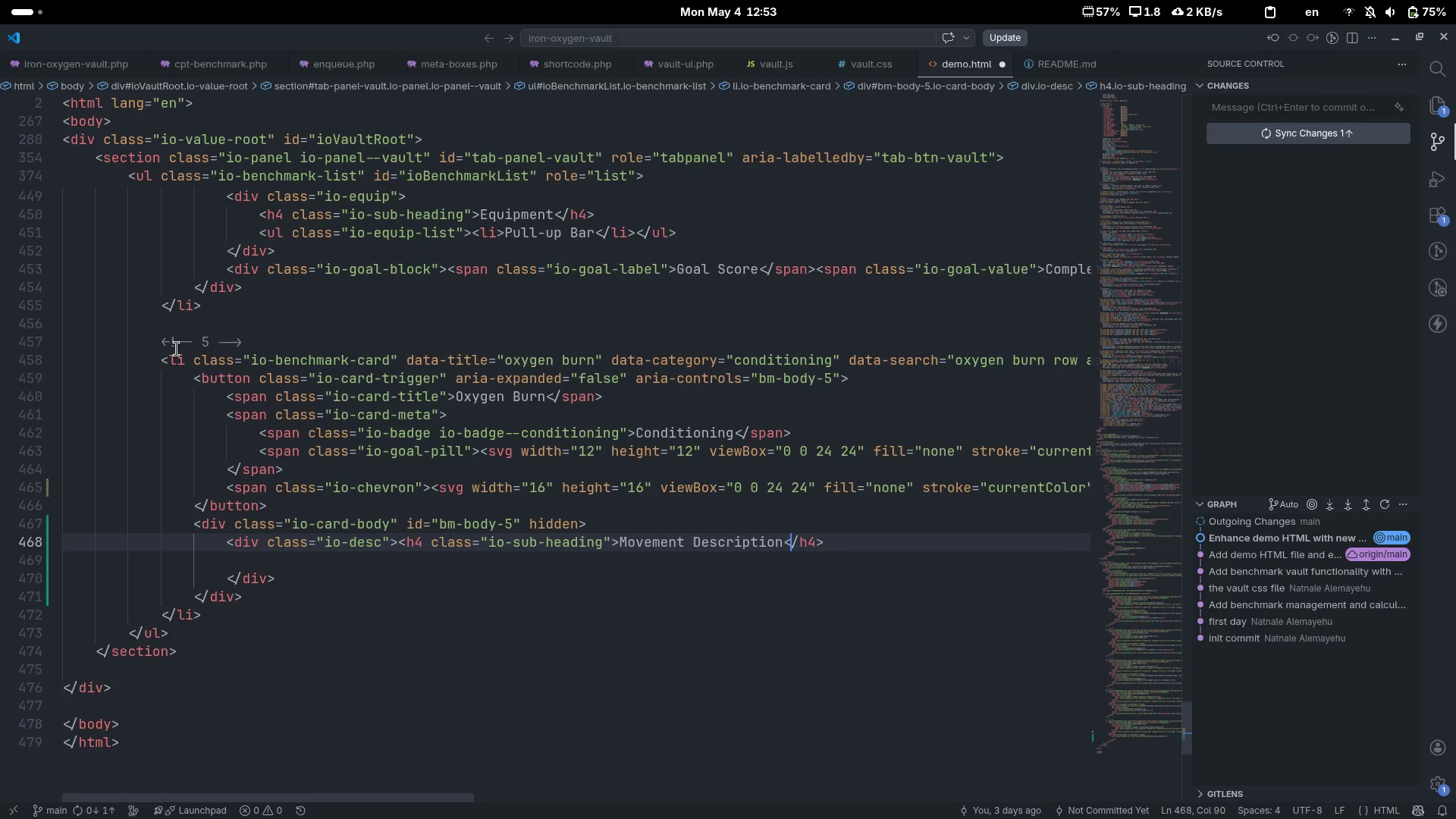 
key(ArrowRight)
 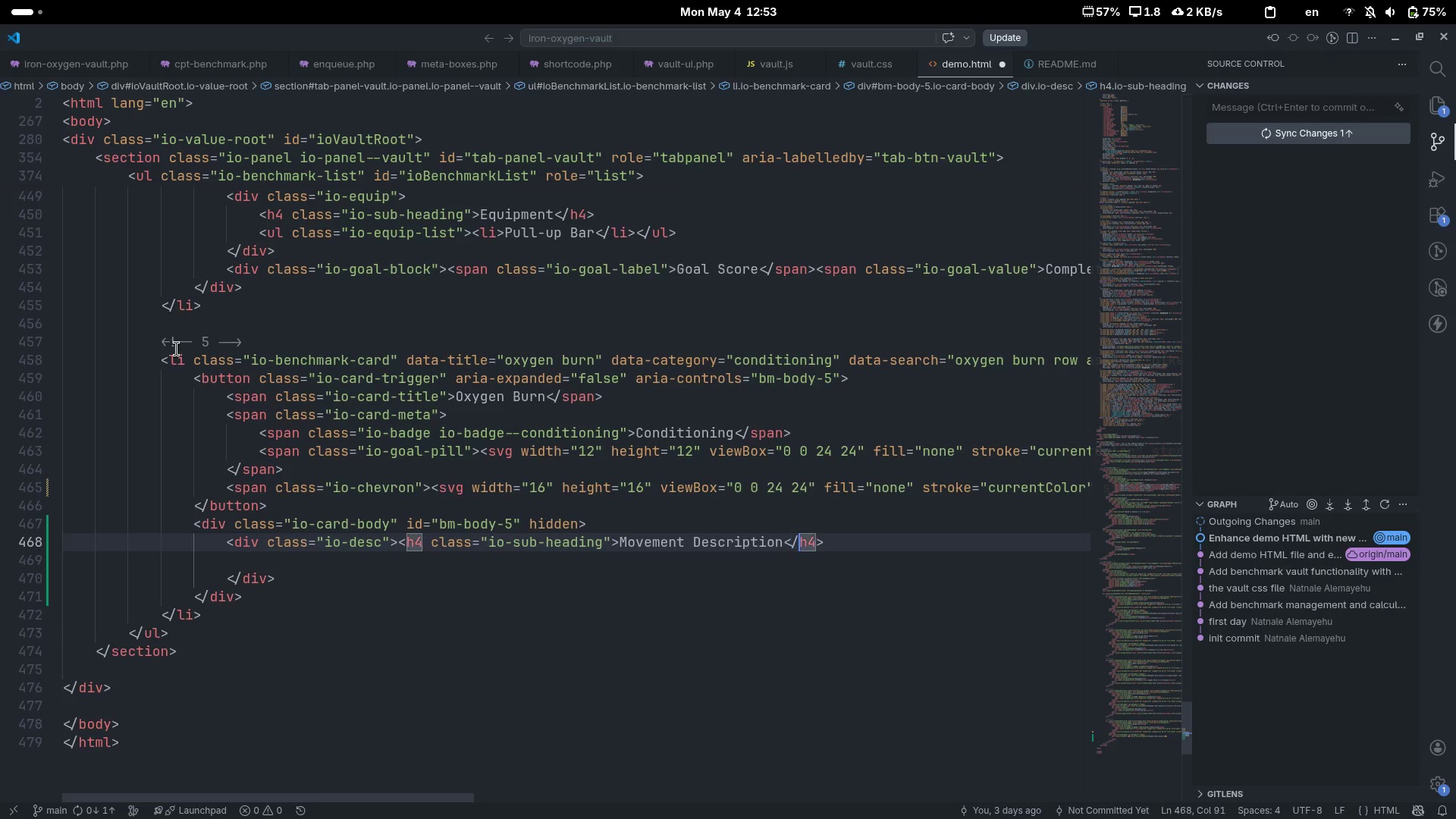 
key(ArrowRight)
 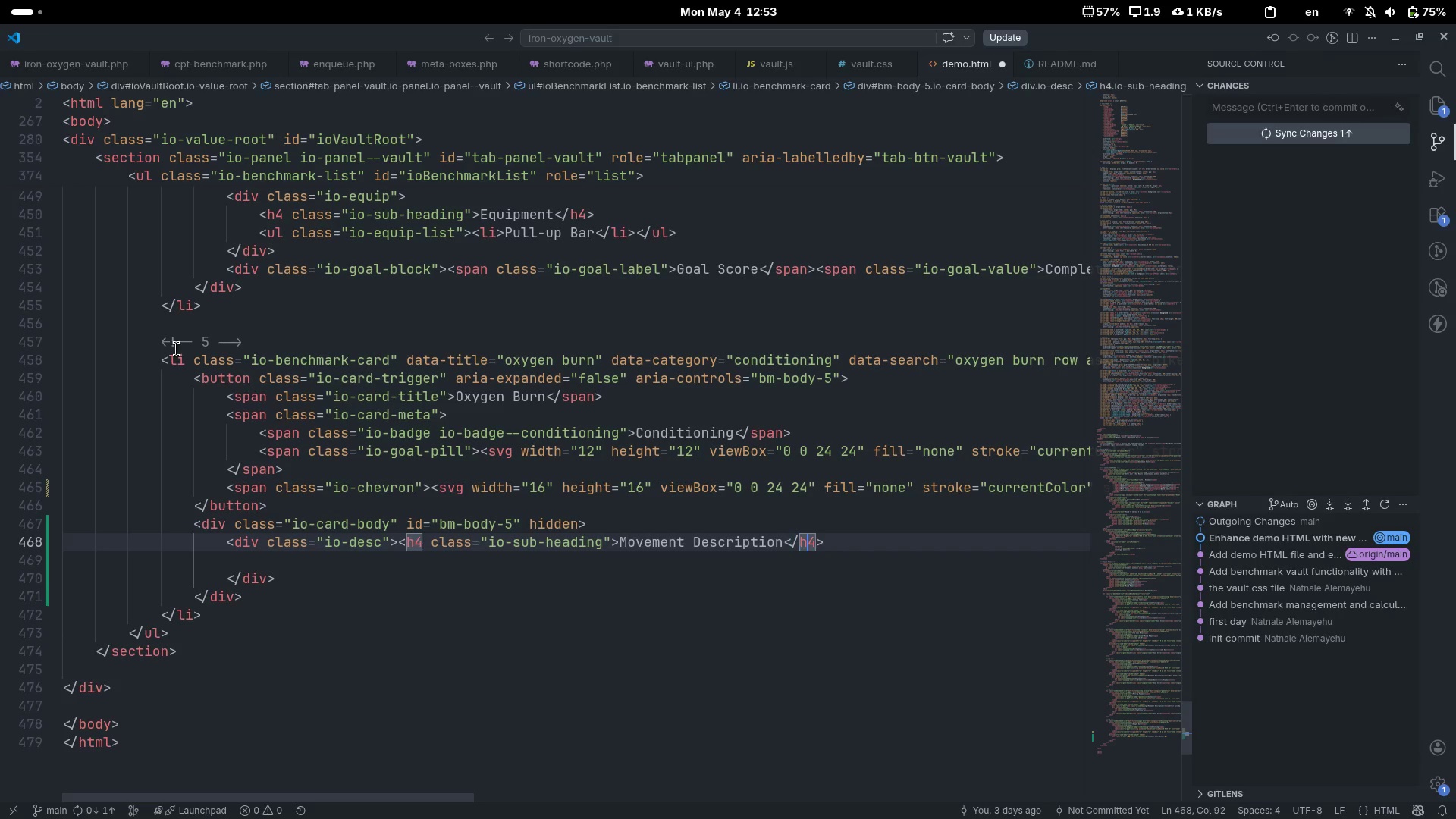 
key(ArrowRight)
 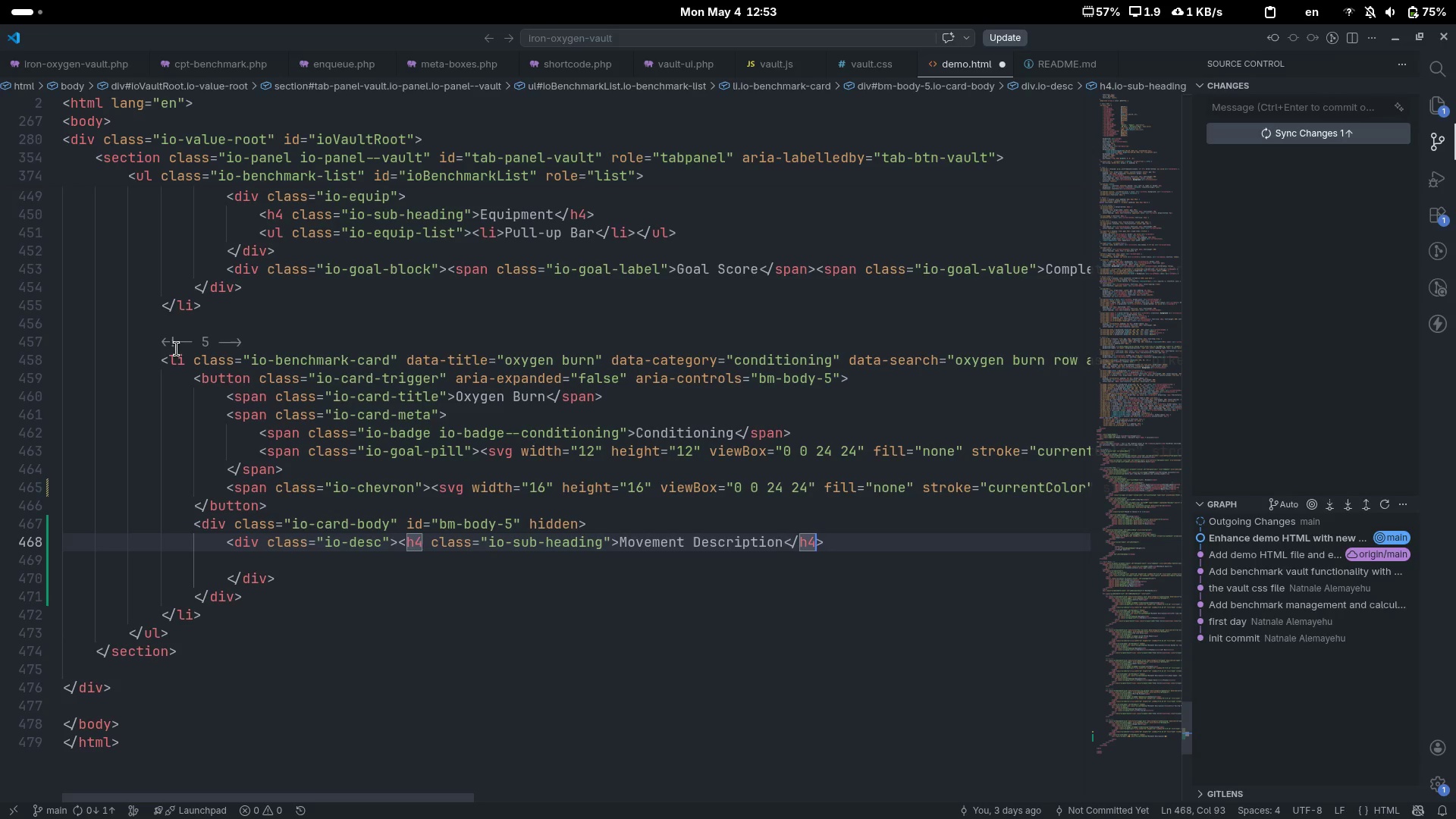 
key(ArrowRight)
 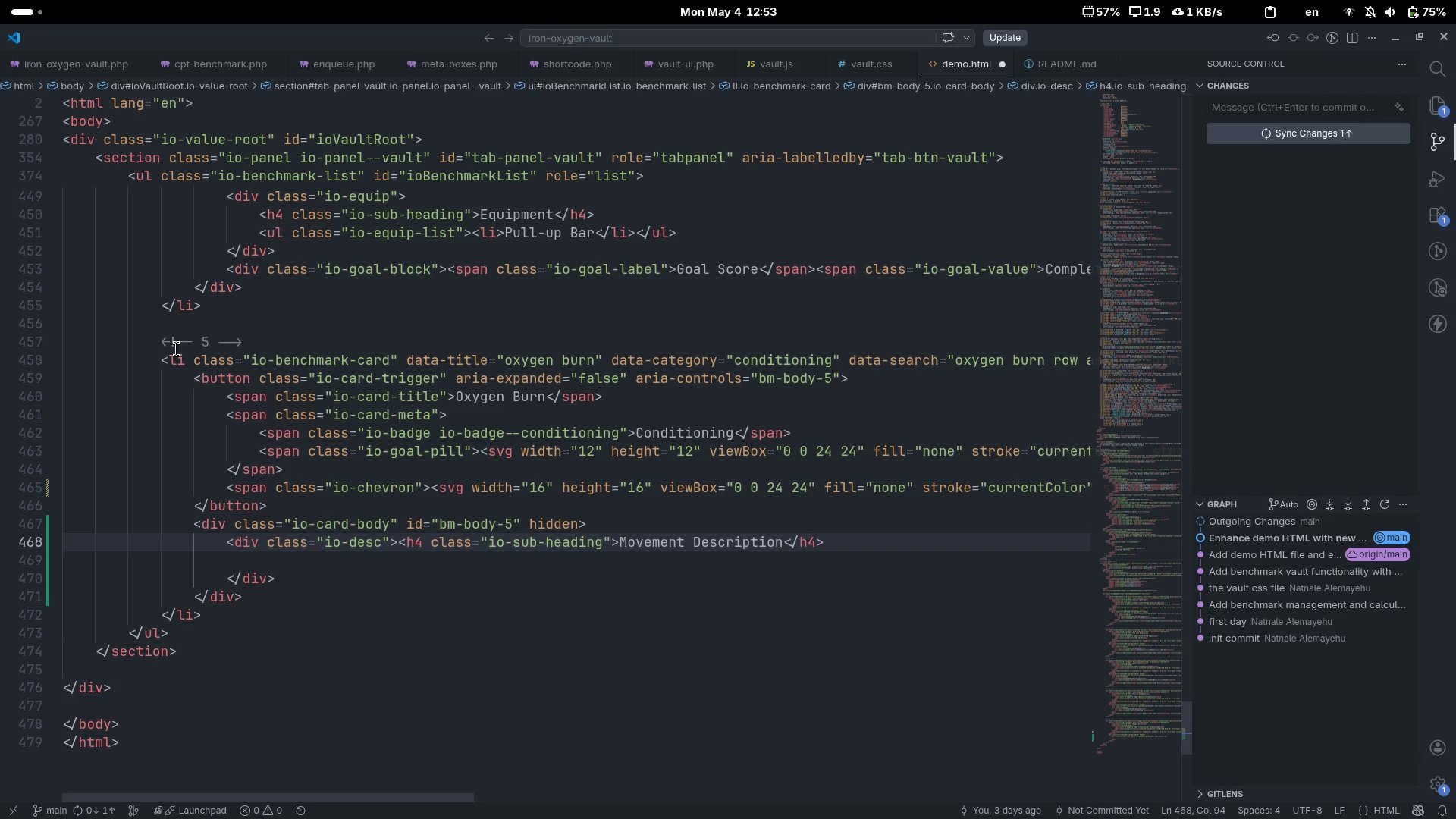 
key(Period)
 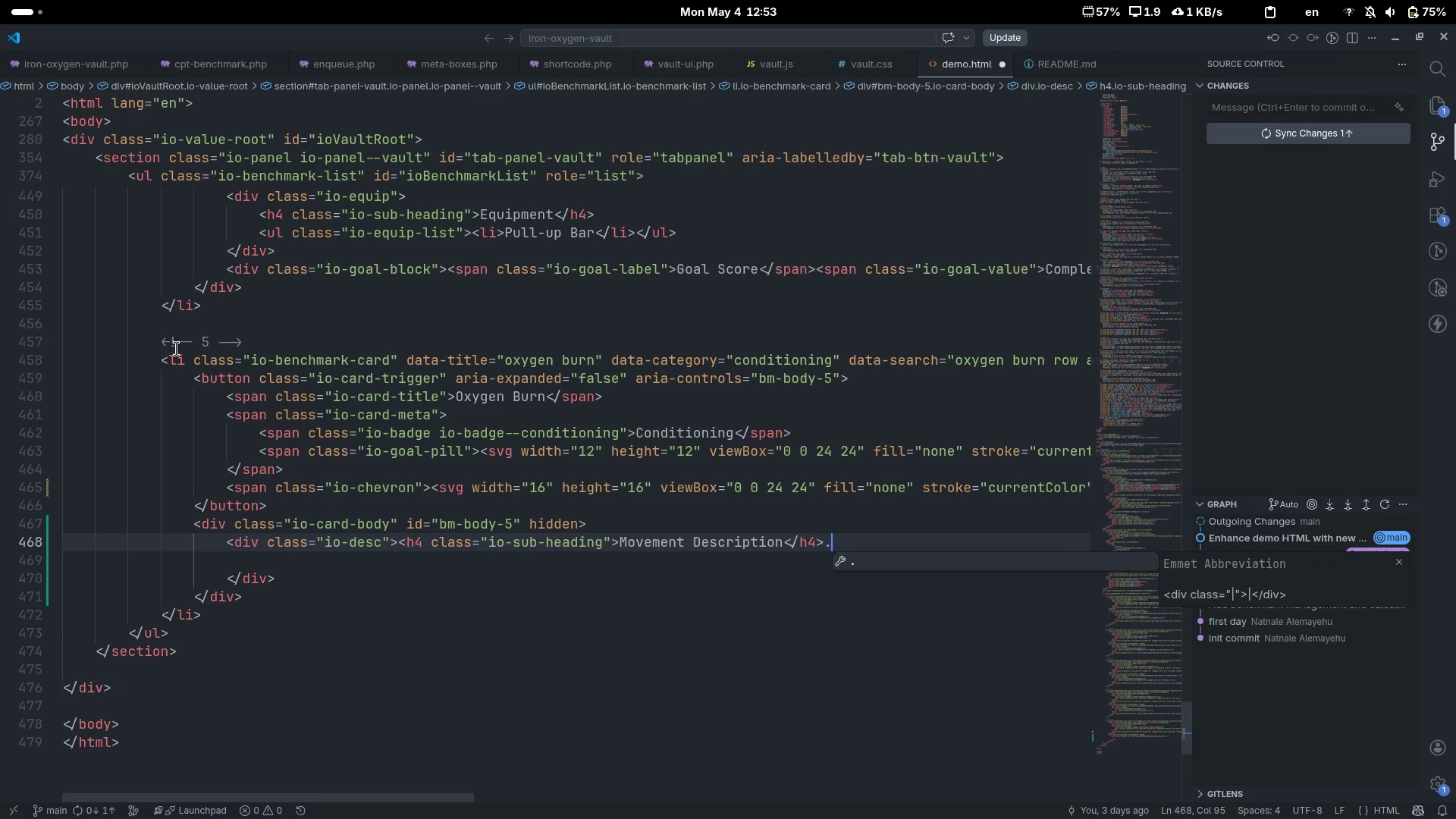 
key(Tab)
 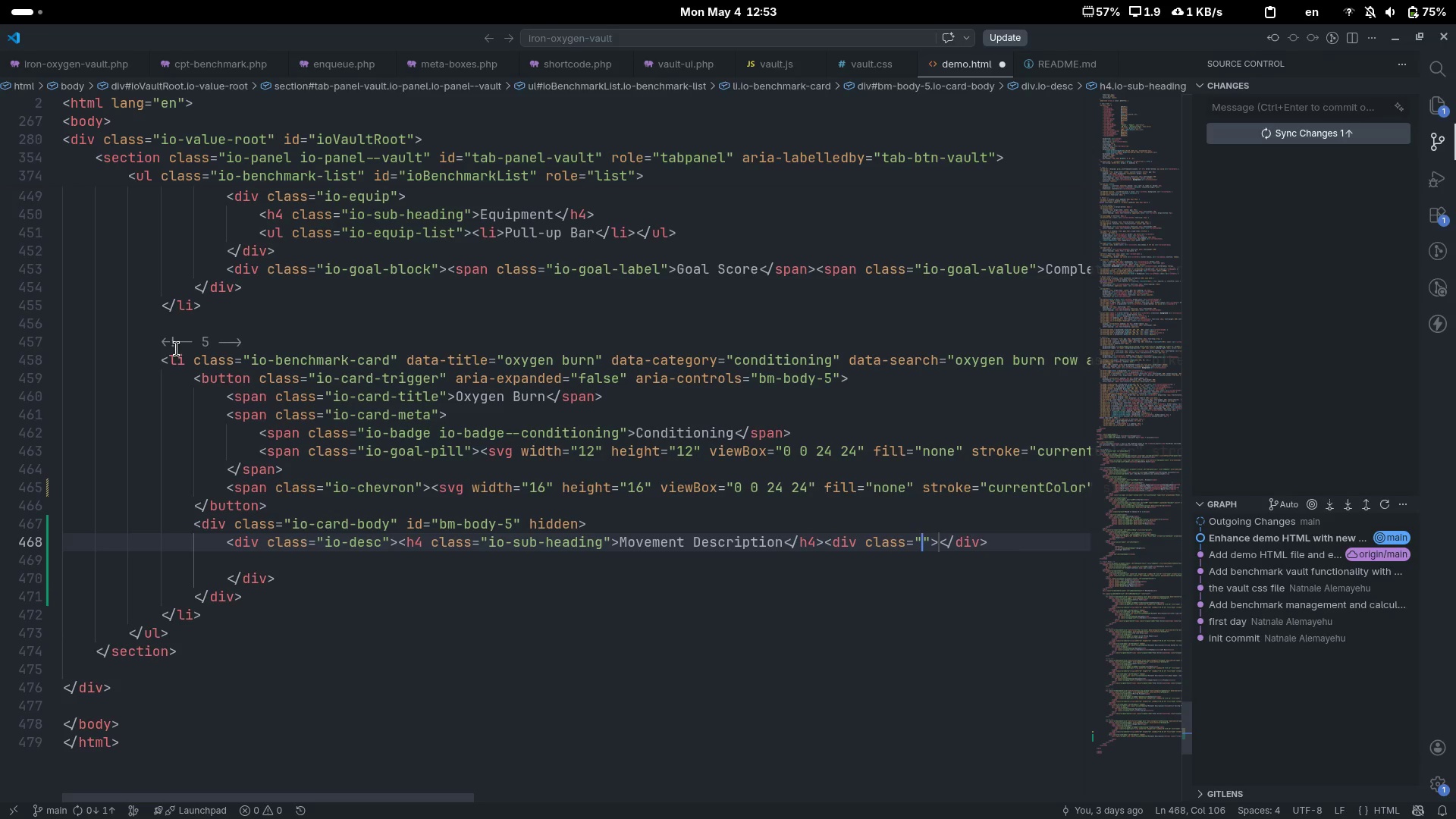 
key(Control+ControlLeft)
 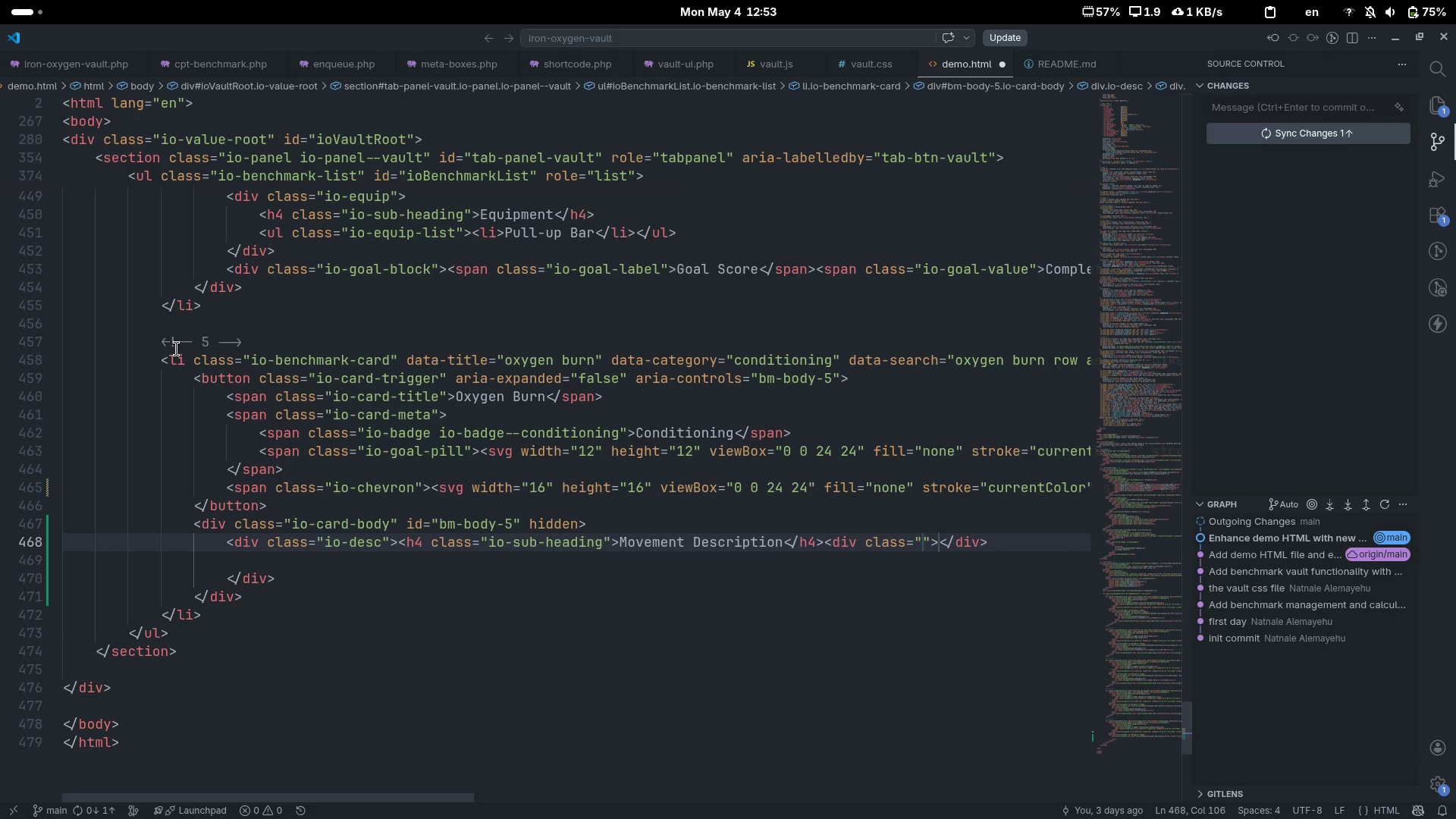 
key(Control+Z)
 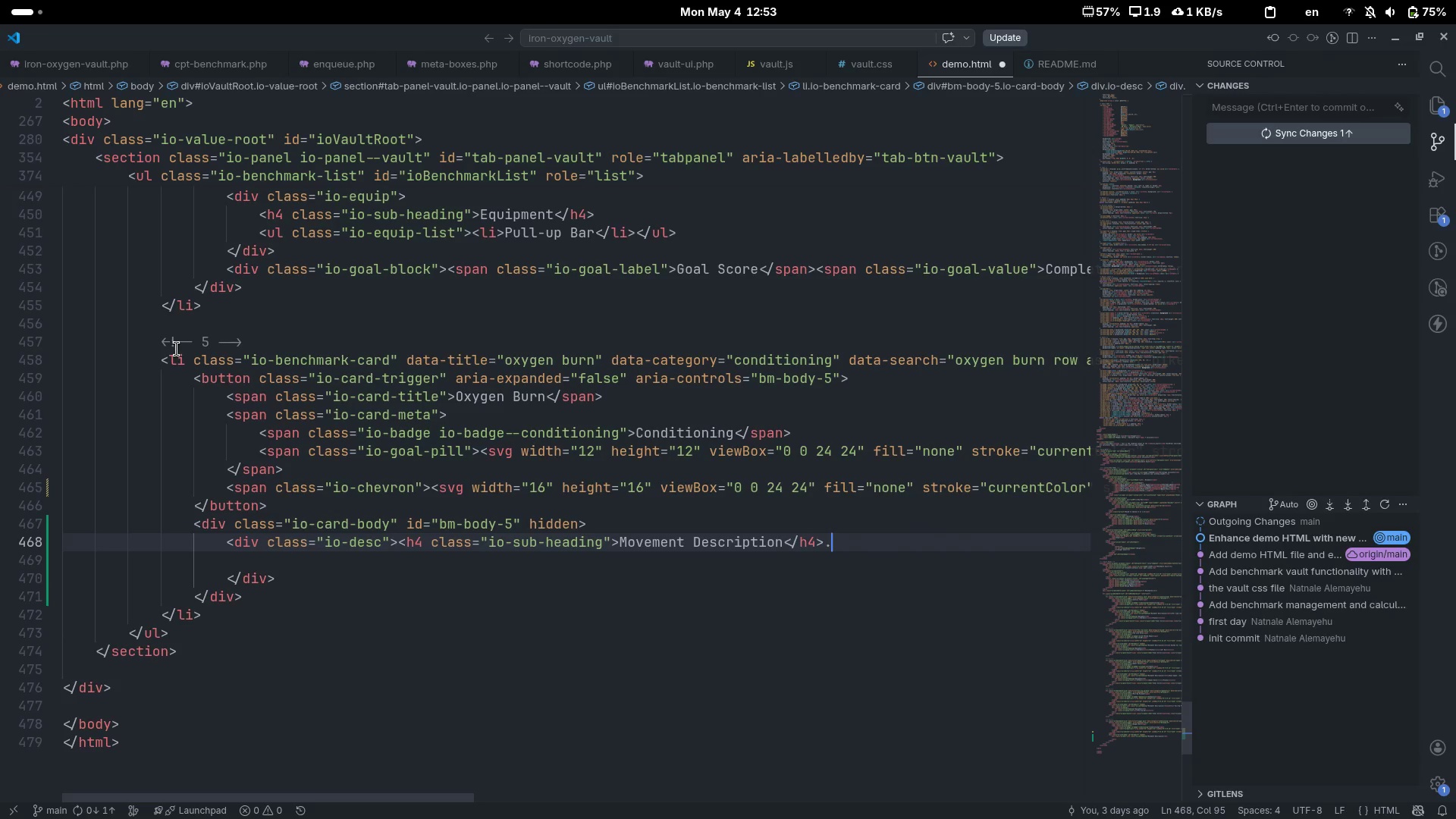 
key(Backspace)
type(p)
key(Tab)
type(20 )
key(Backspace)
type(-Minute)
key(Escape)
type( AMP)
key(Backspace)
type(EAP: /)
key(Backspace)
type(\b)
key(Backspace)
type(n15 Cal Row \m)
key(Backspace)
type(n)
 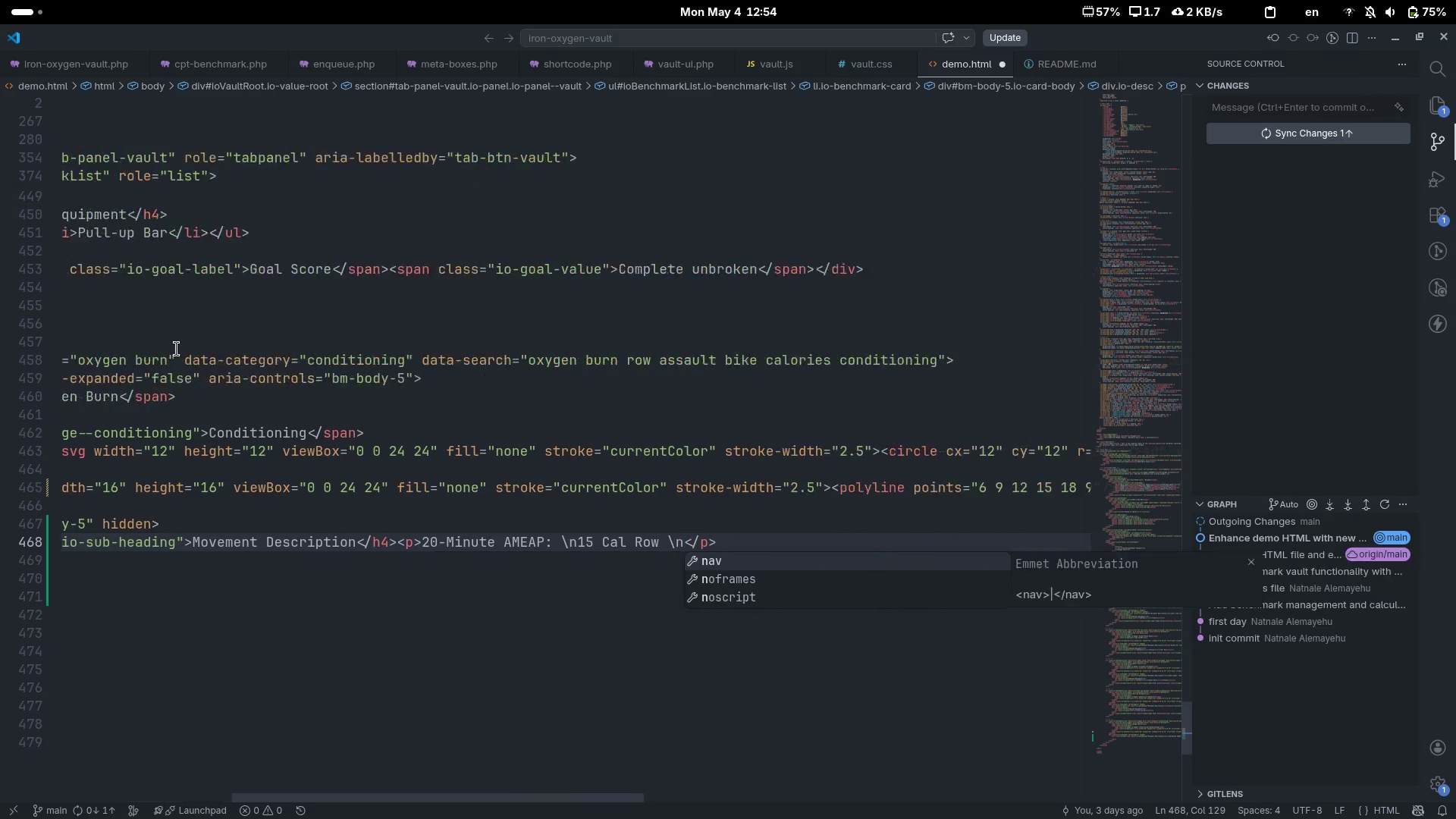 
scroll: coordinate [177, 349], scroll_direction: down, amount: 20.0
 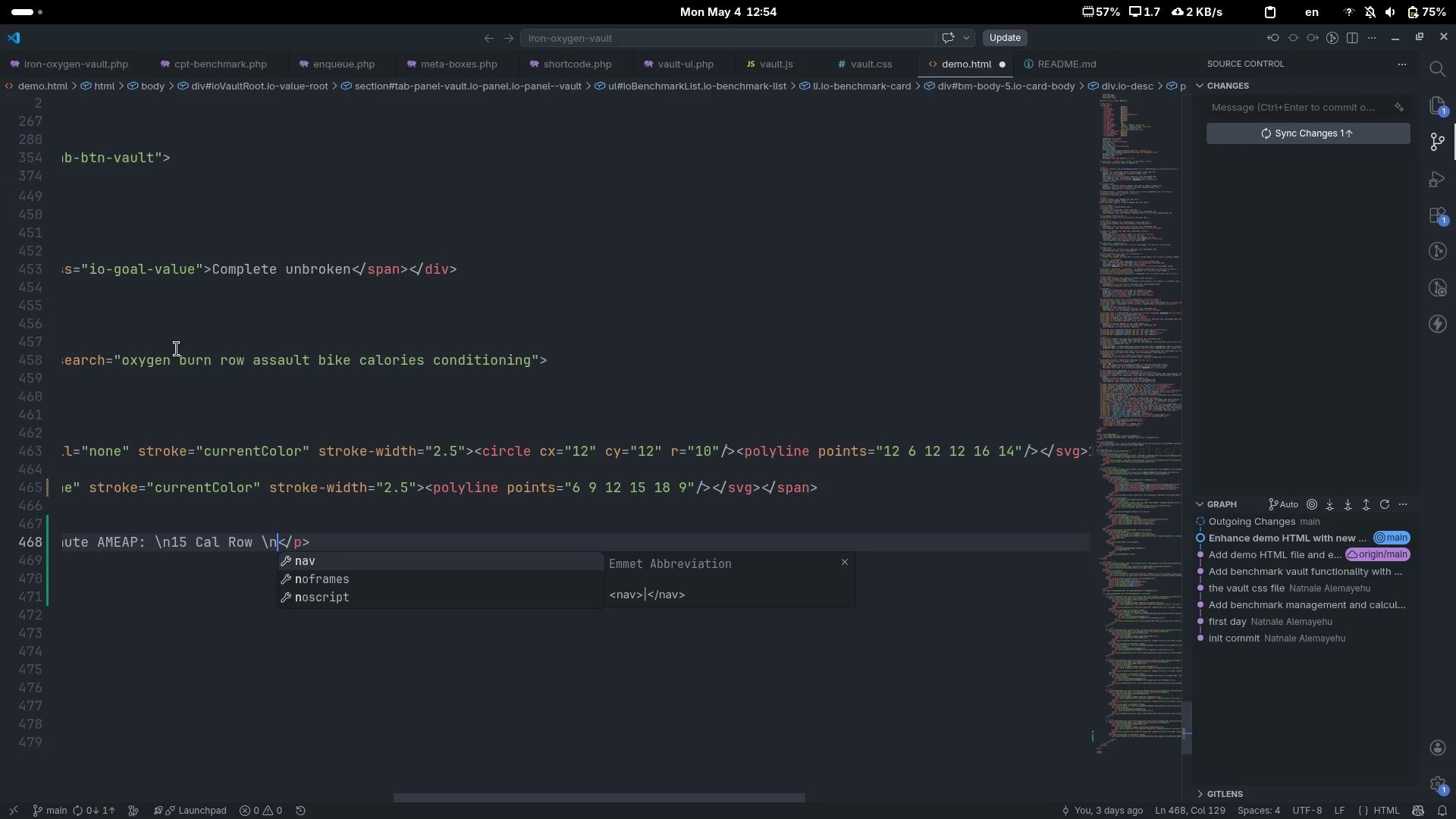 
type(12 Cal Assult Bie)
key(Backspace)
type(ke \n9 Burpee Box Jumps ())
 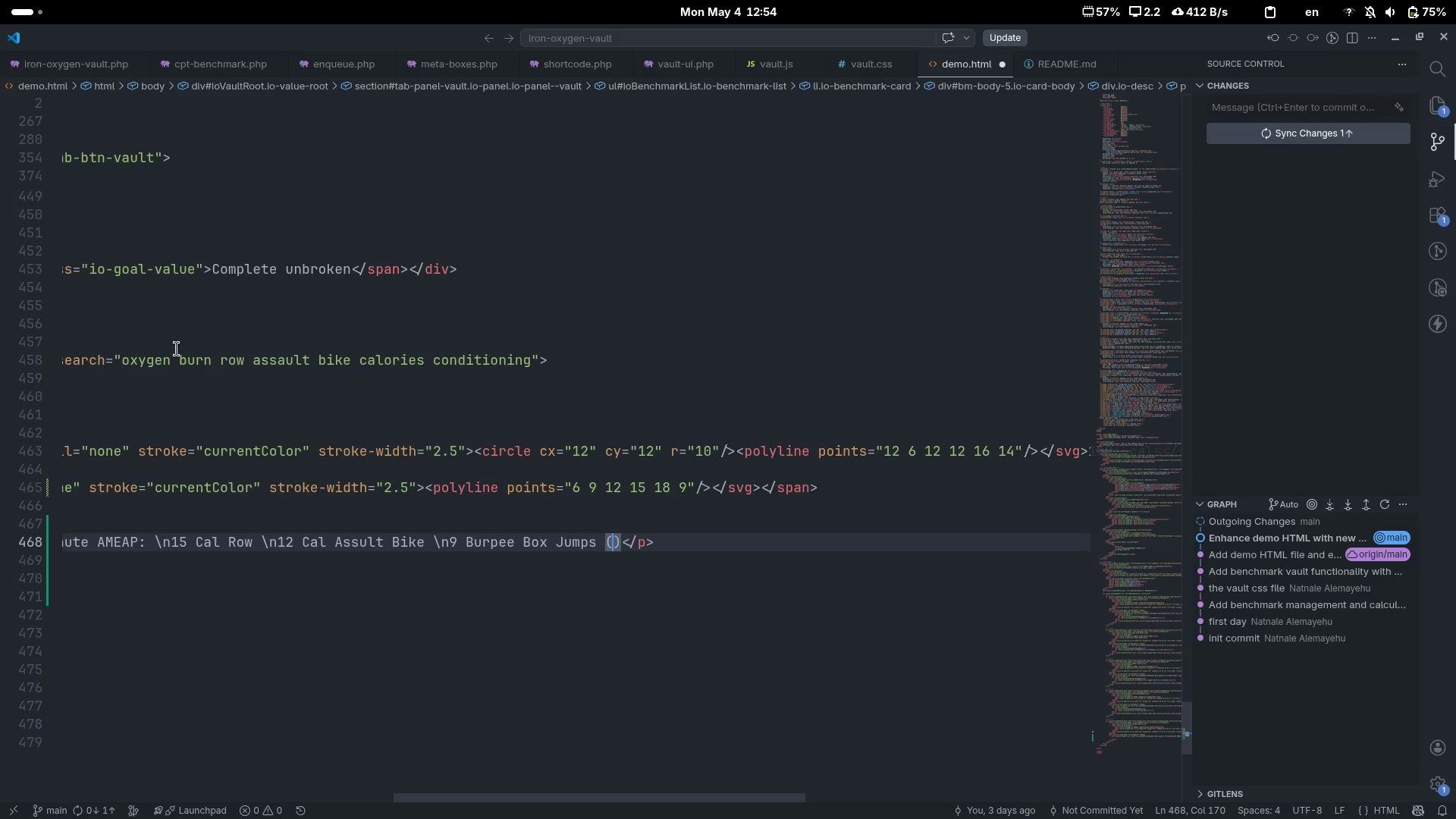 
 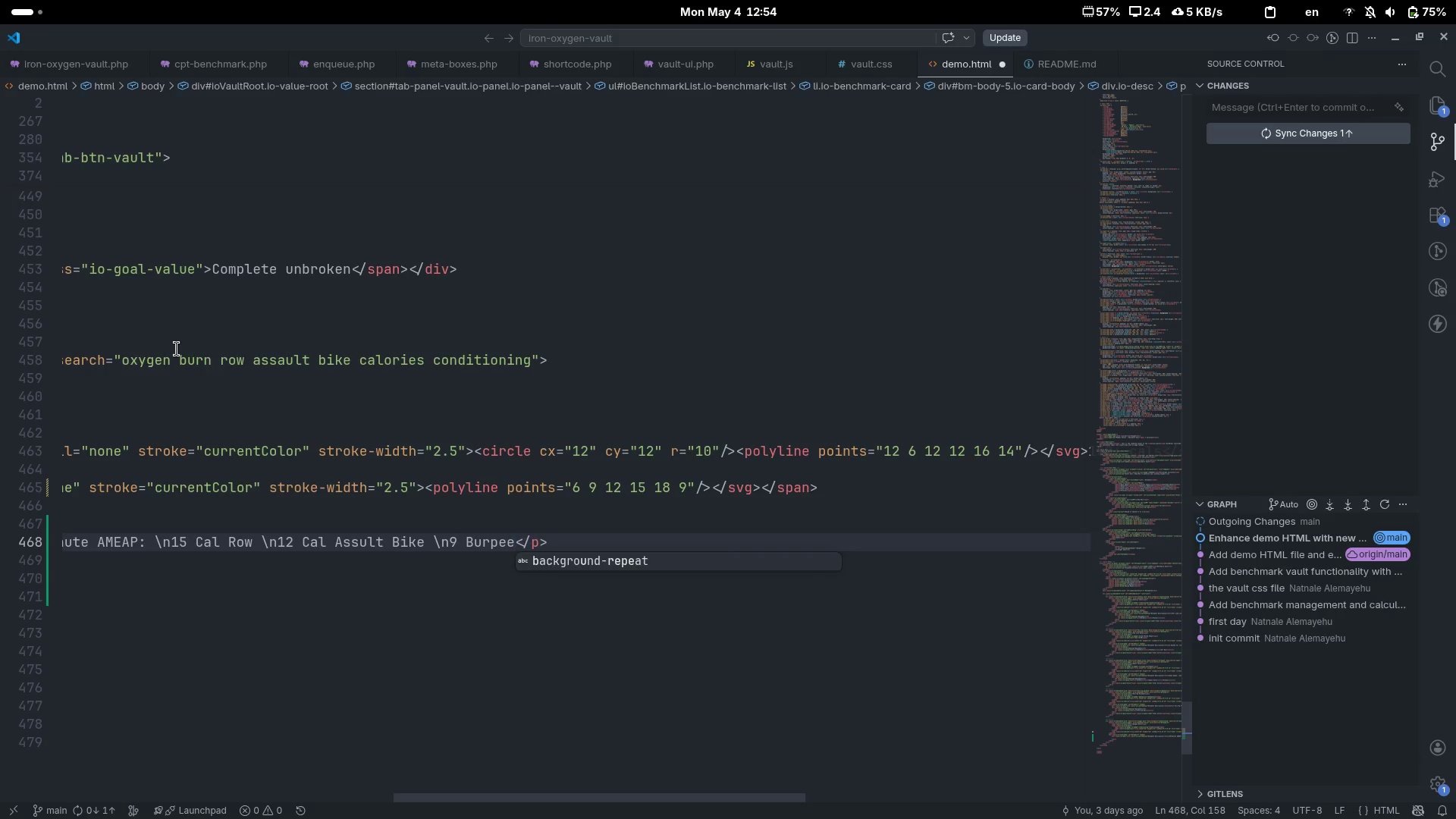 
key(ArrowLeft)
 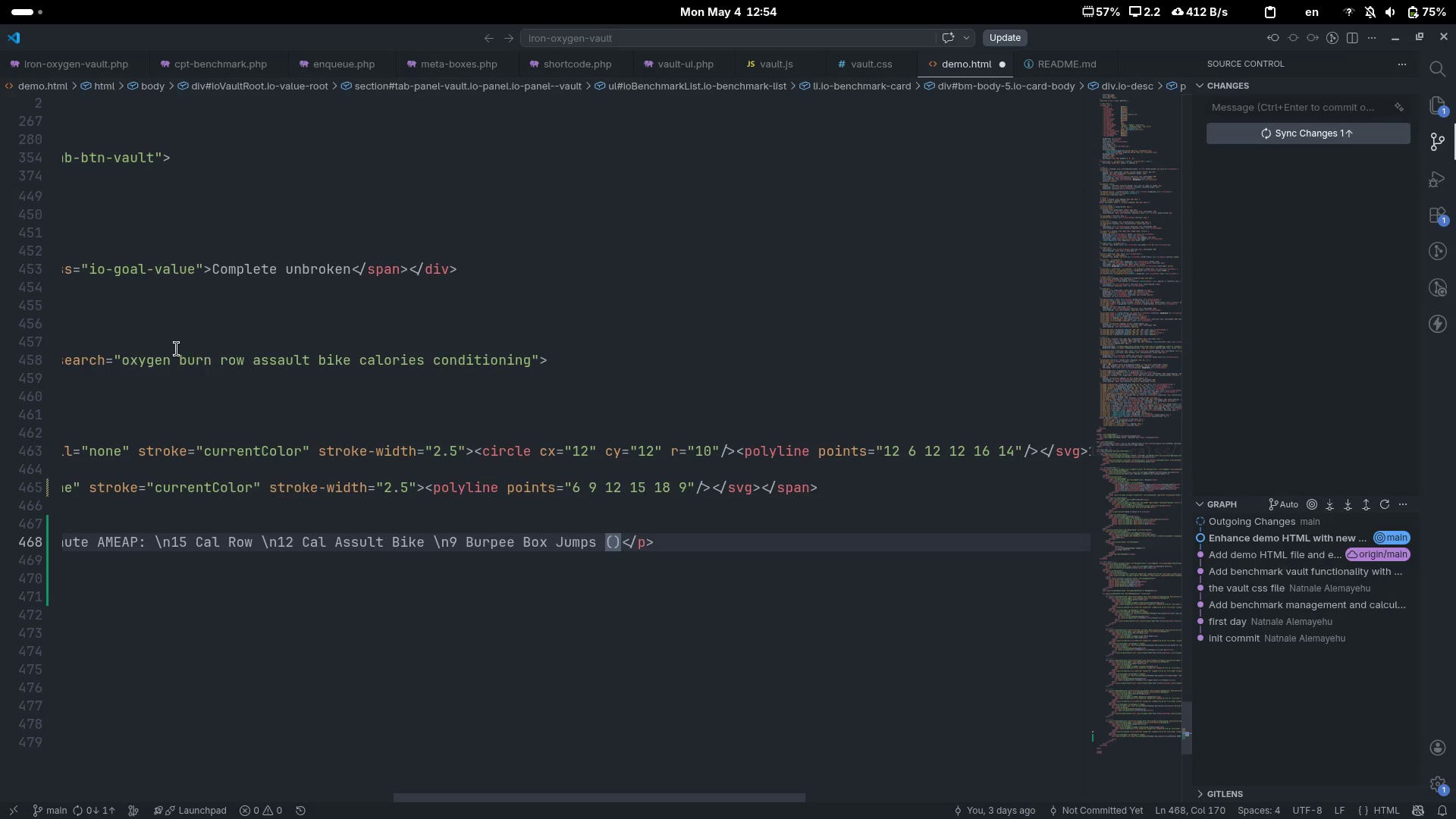 
type(24.20)
 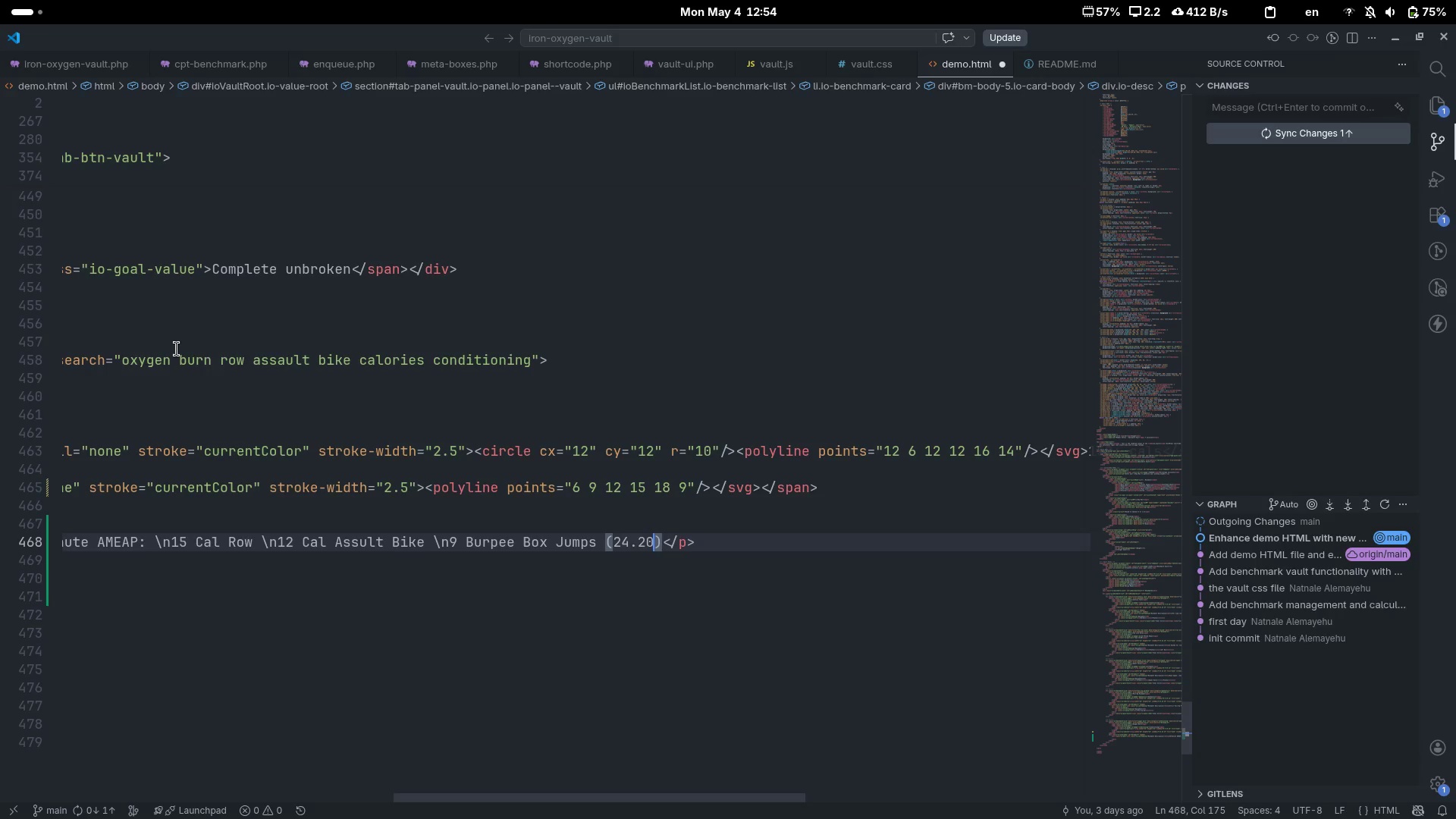 
key(ArrowLeft)
 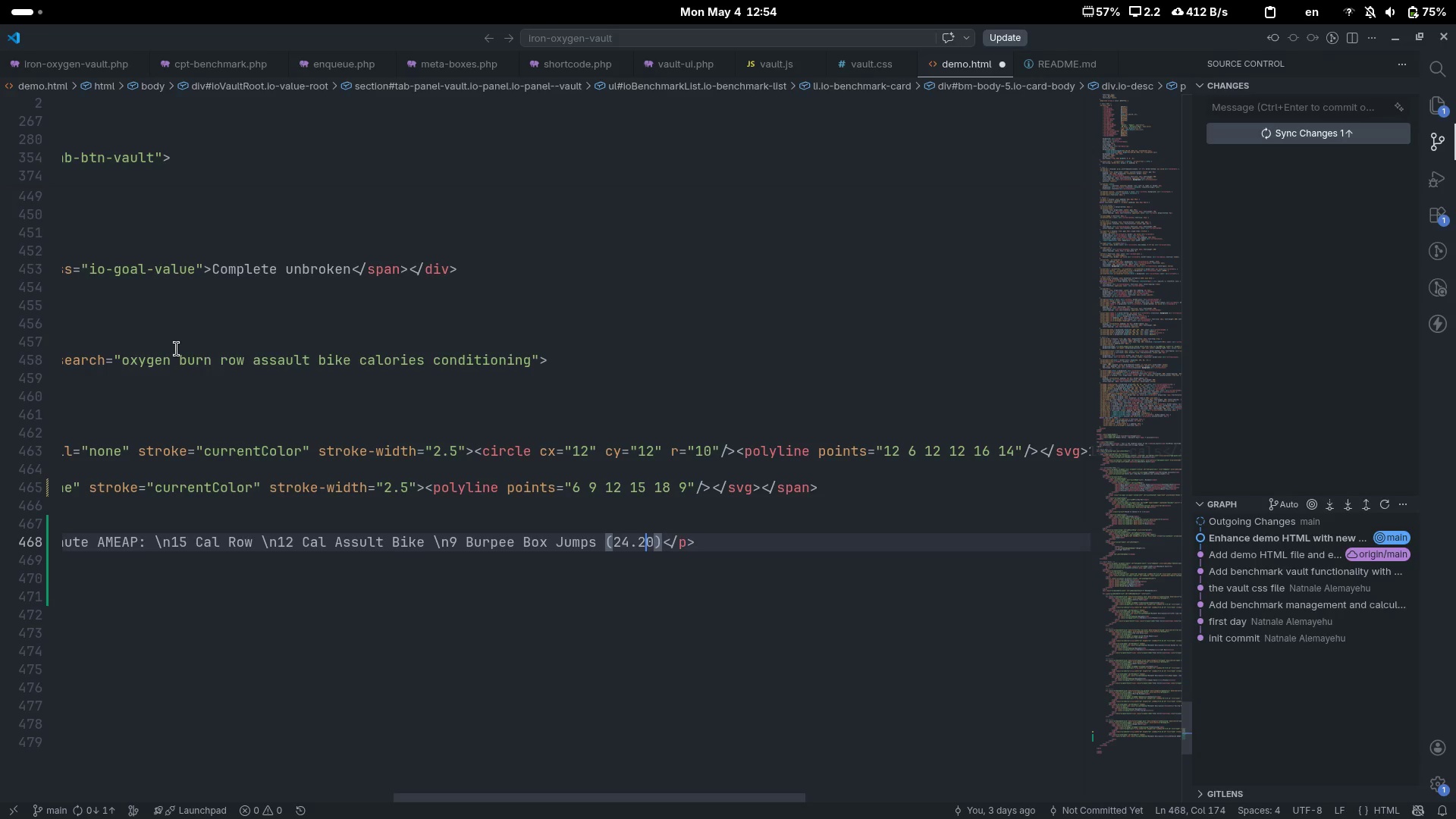 
key(ArrowLeft)
 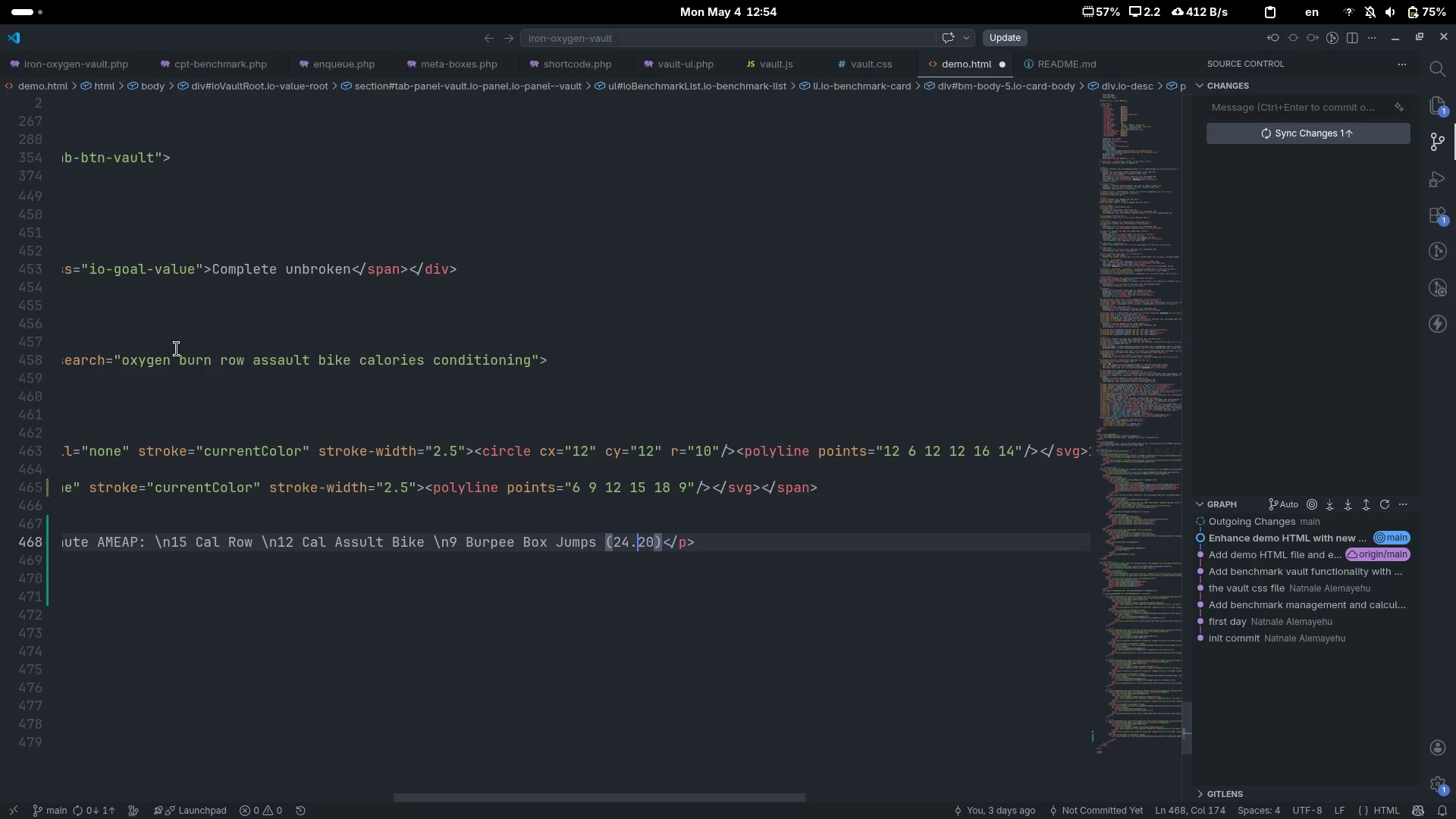 
key(Backspace)
 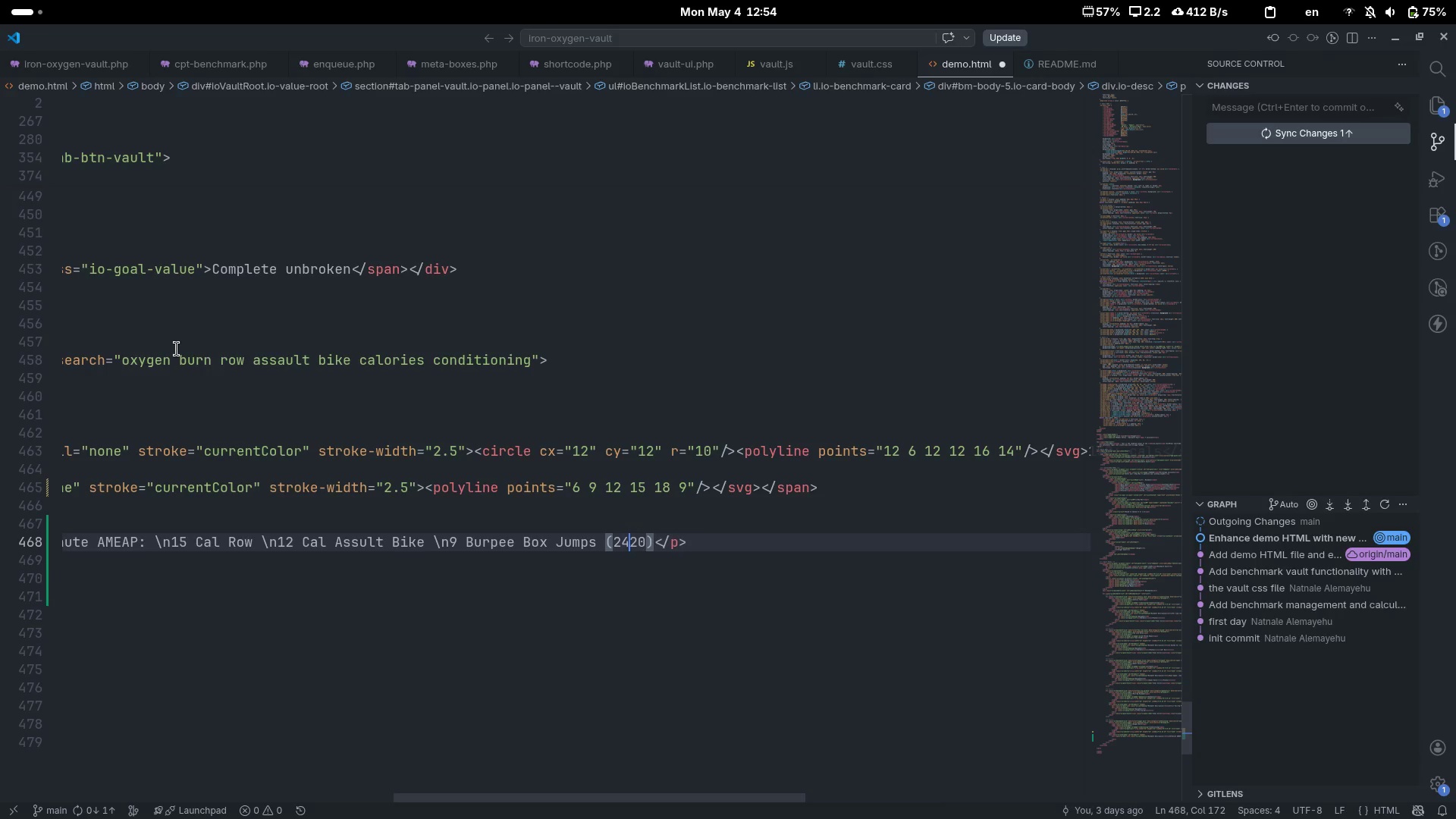 
key(Slash)
 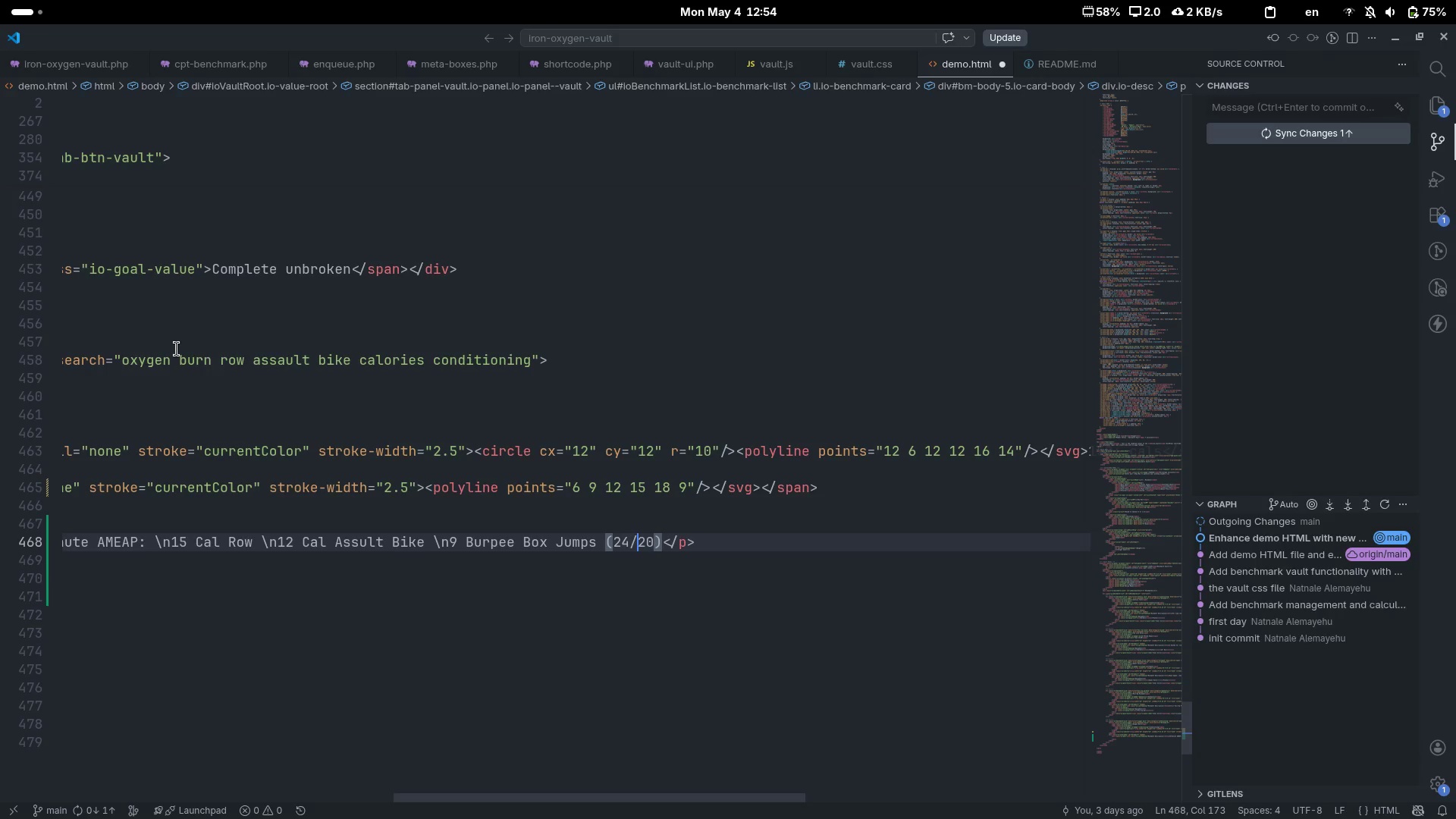 
key(ArrowRight)
 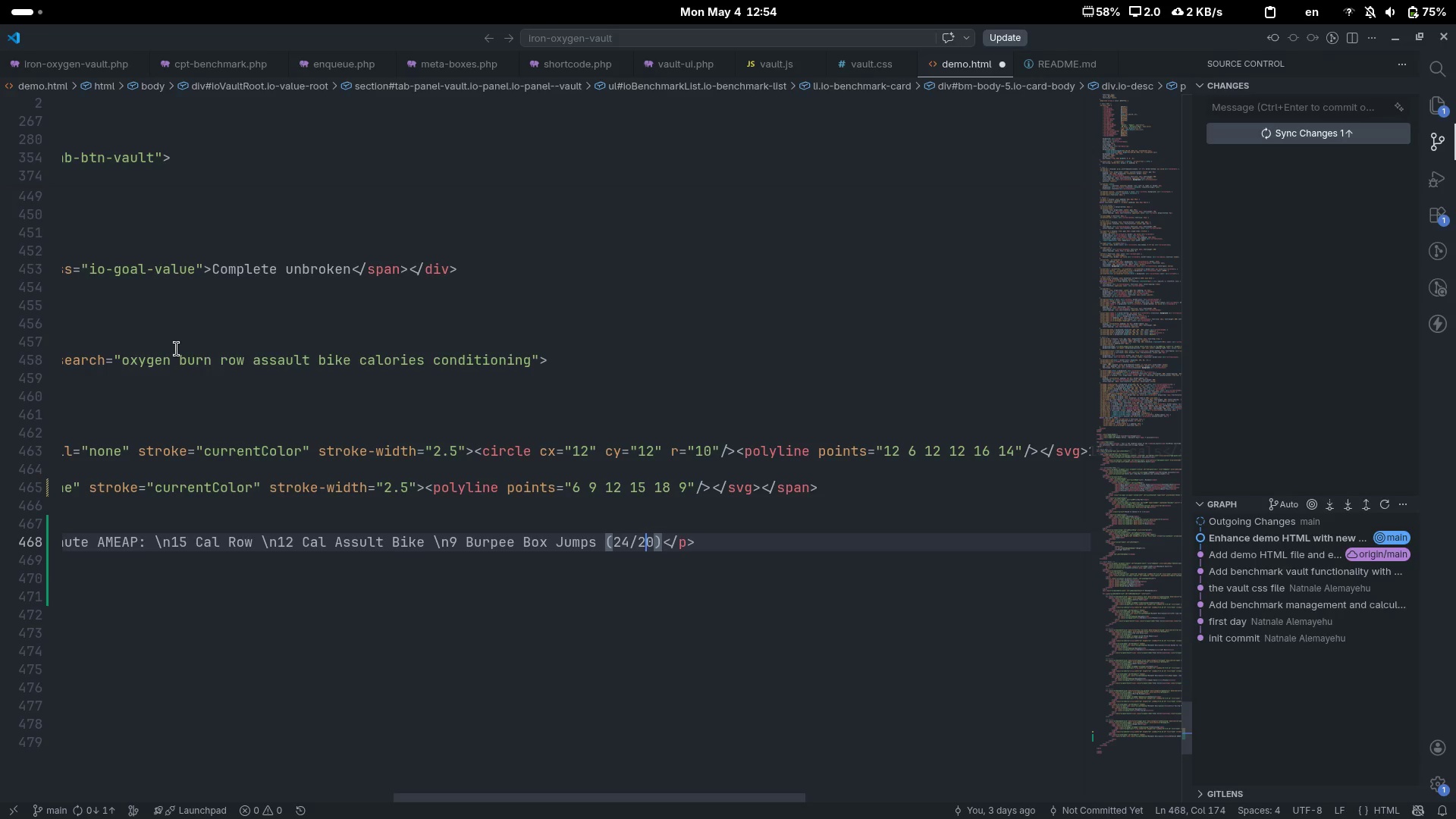 
key(ArrowRight)
 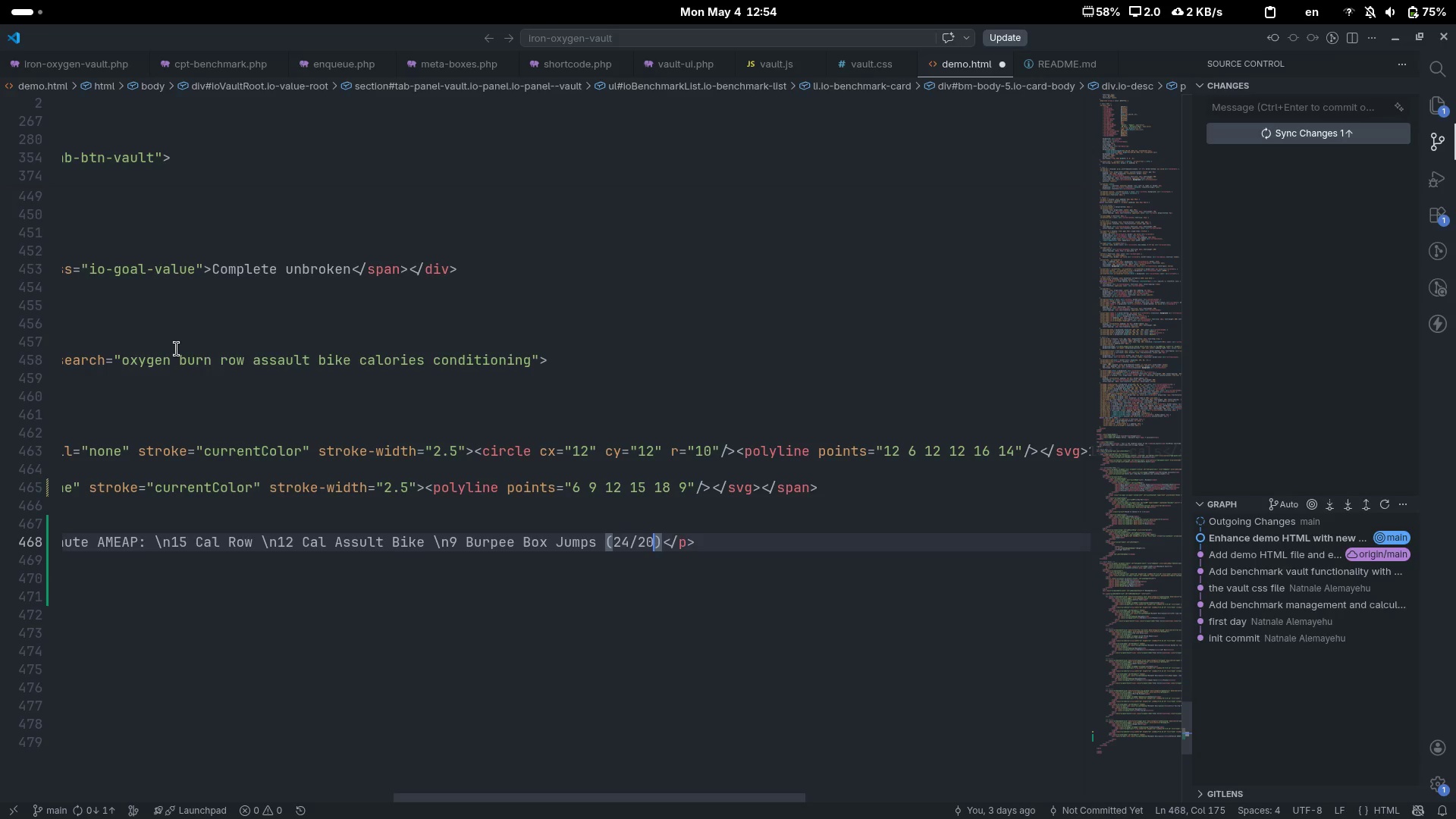 
type( in)
 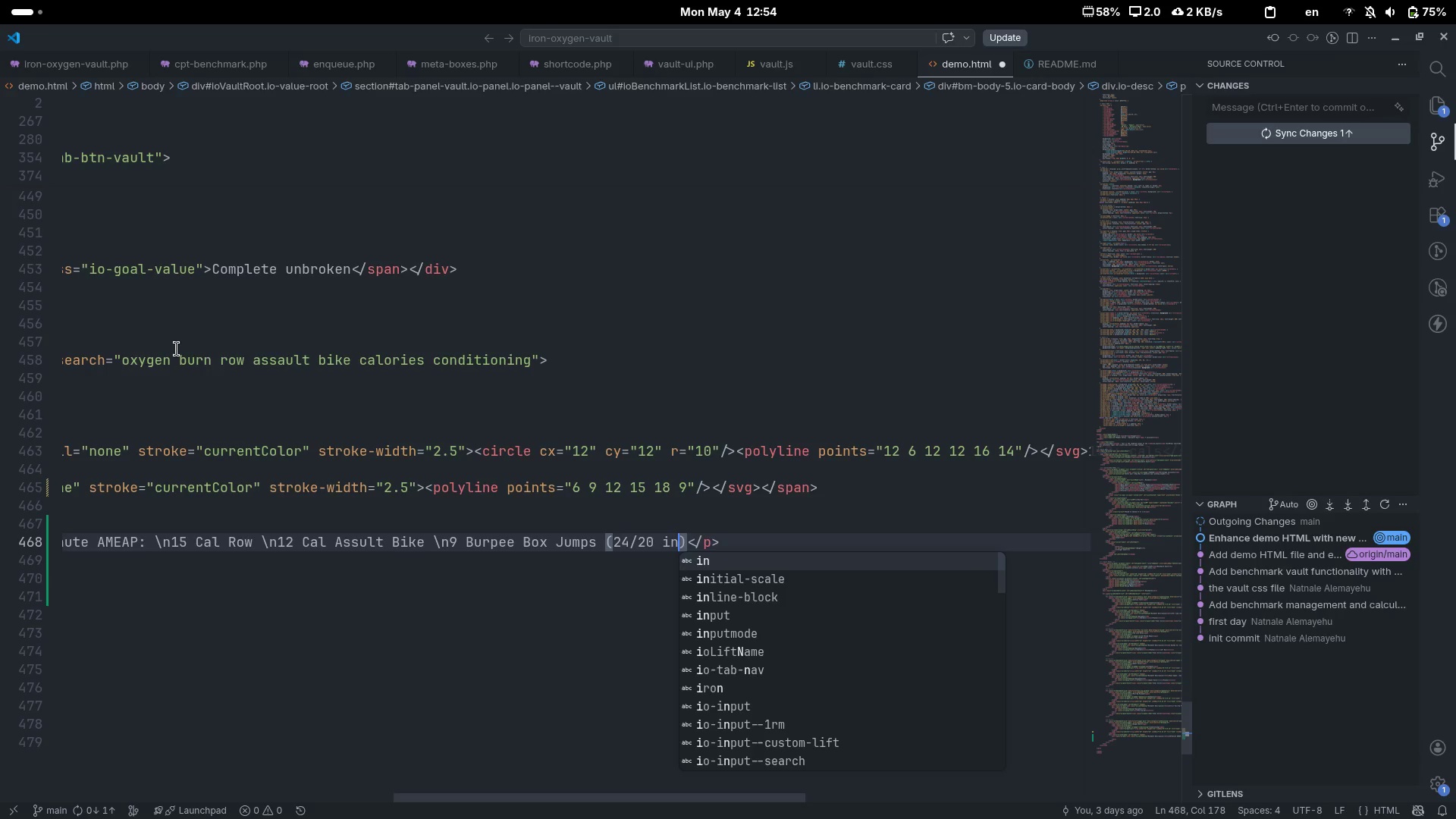 
key(ArrowRight)
 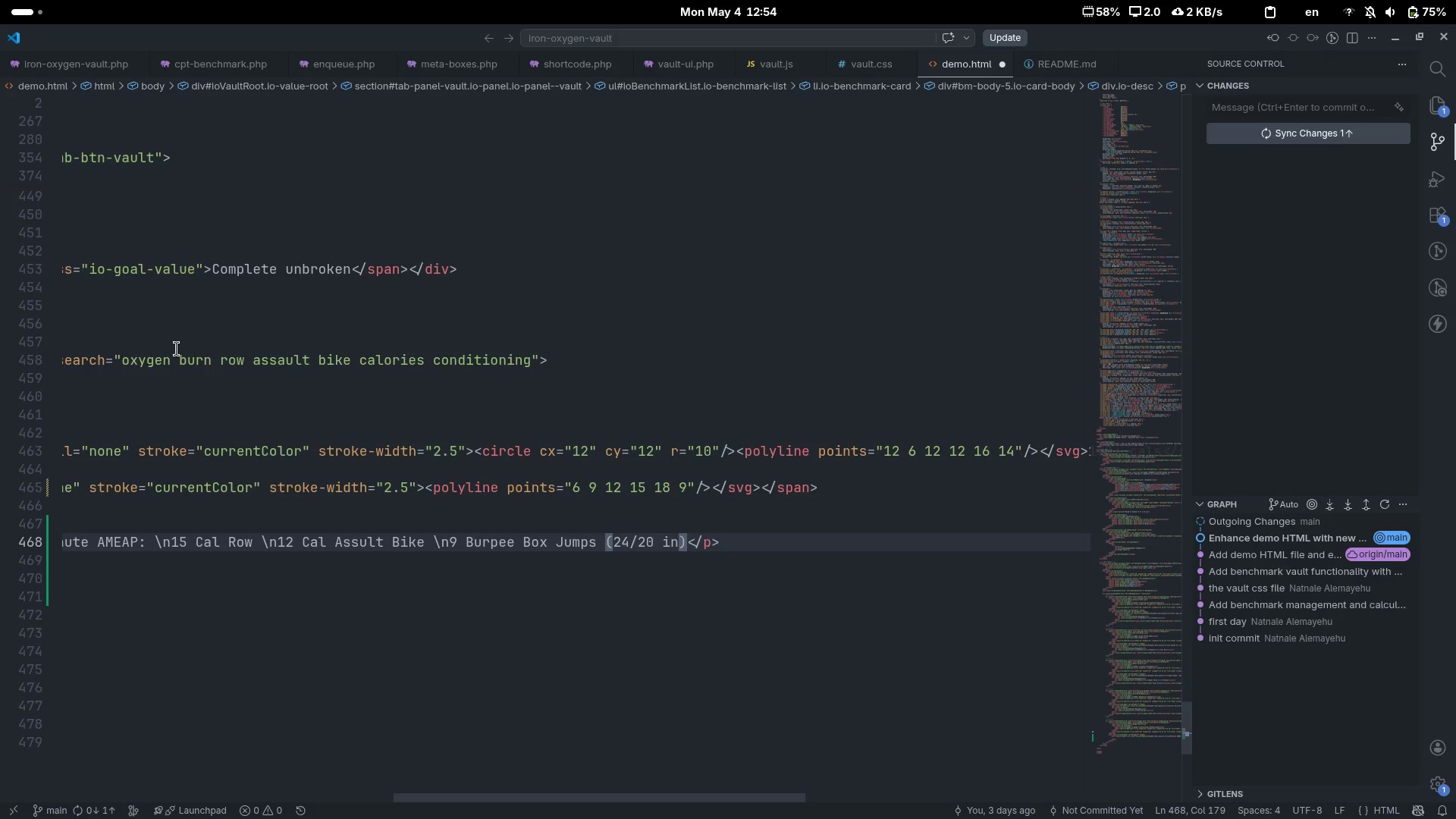 
key(Space)
 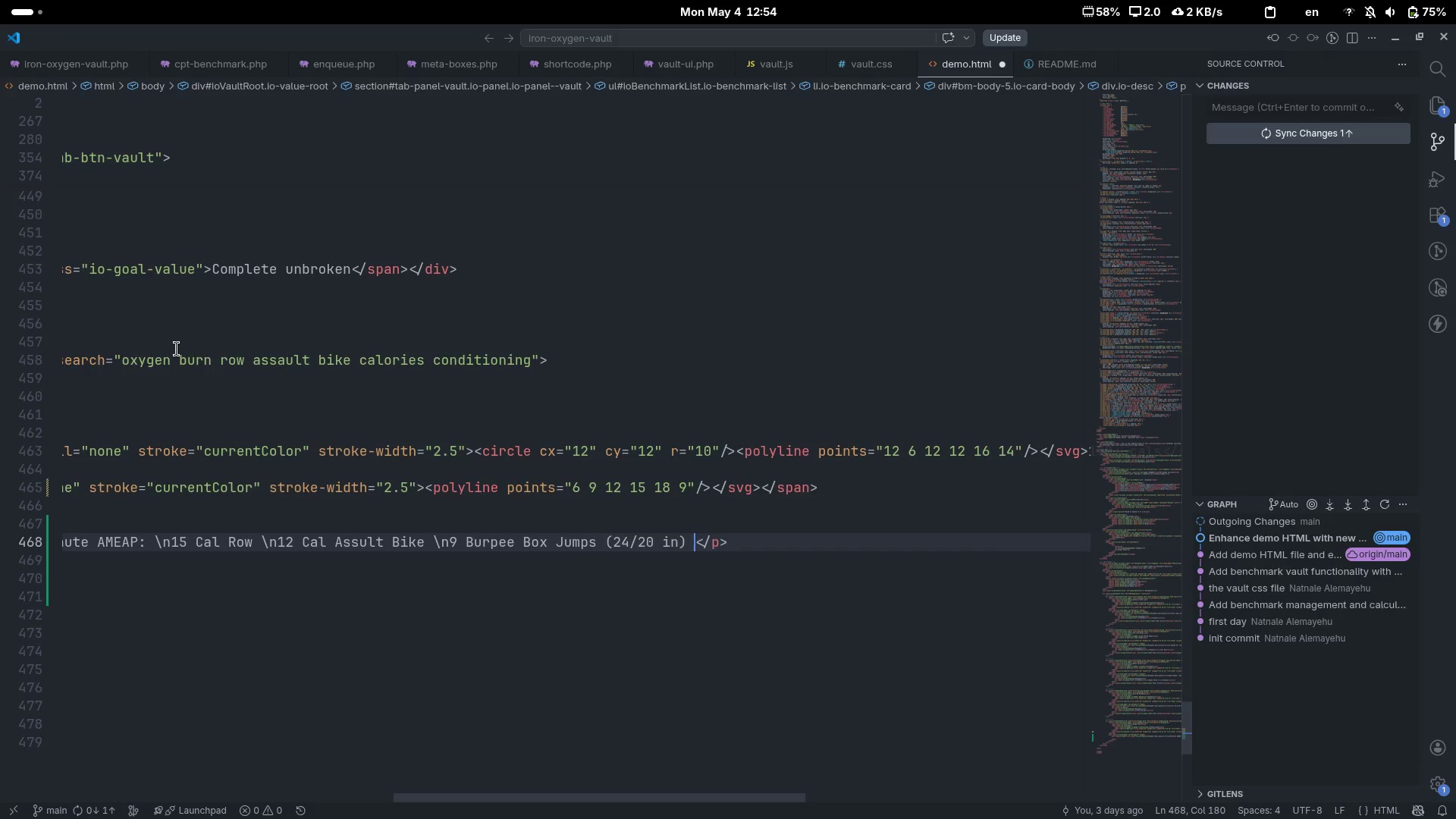 
key(Backslash)
 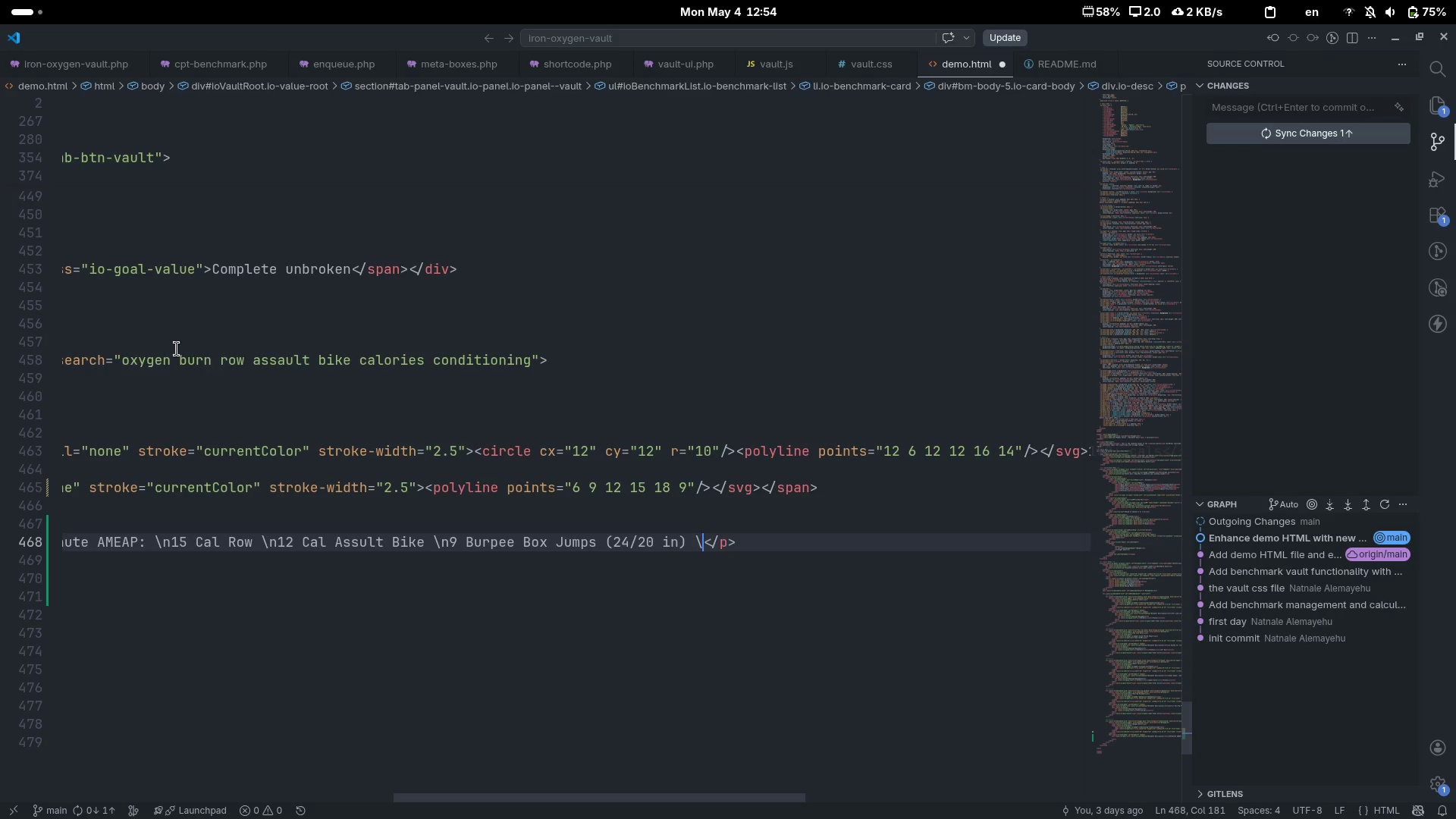 
key(N)
 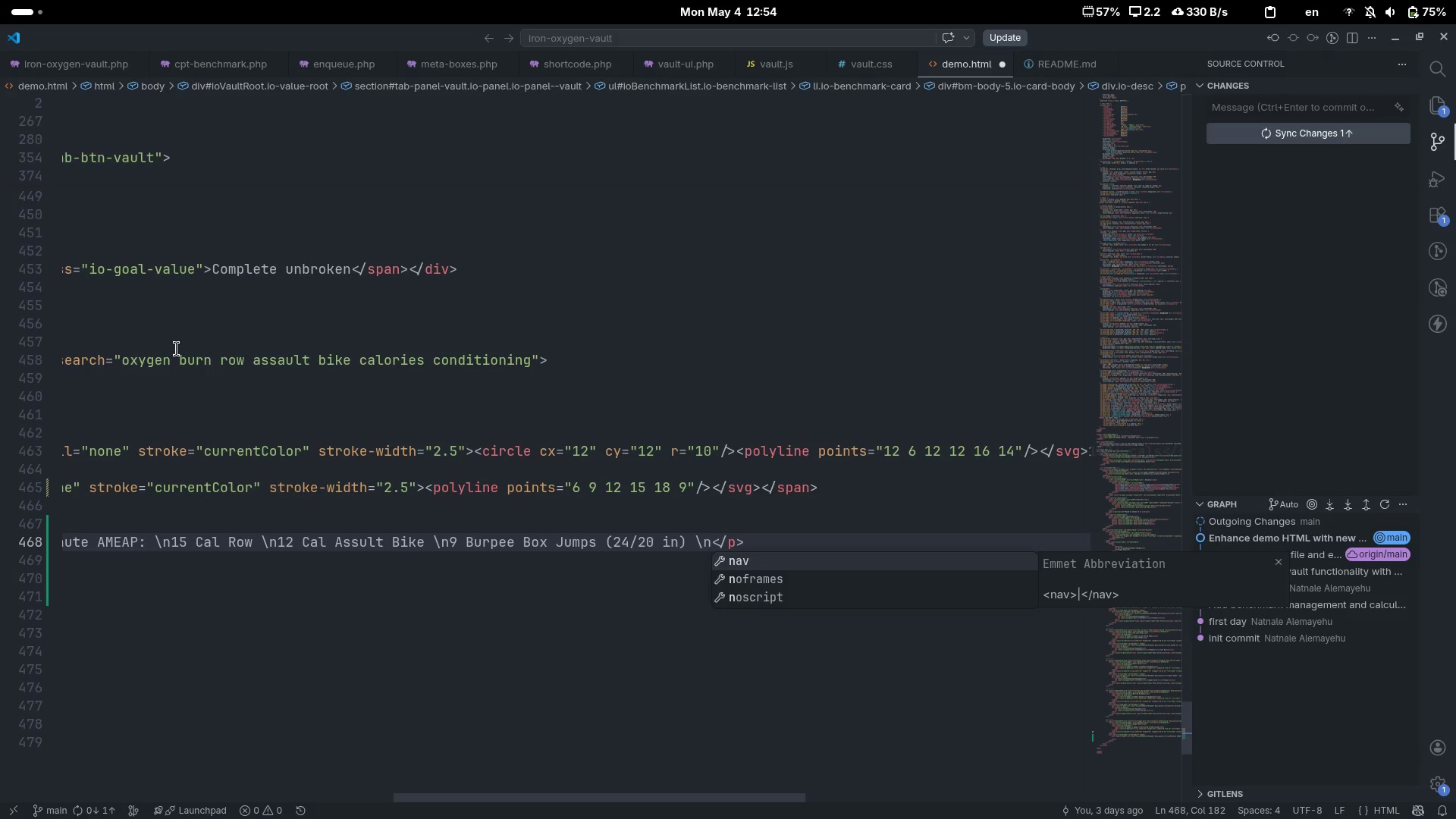 
key(Space)
 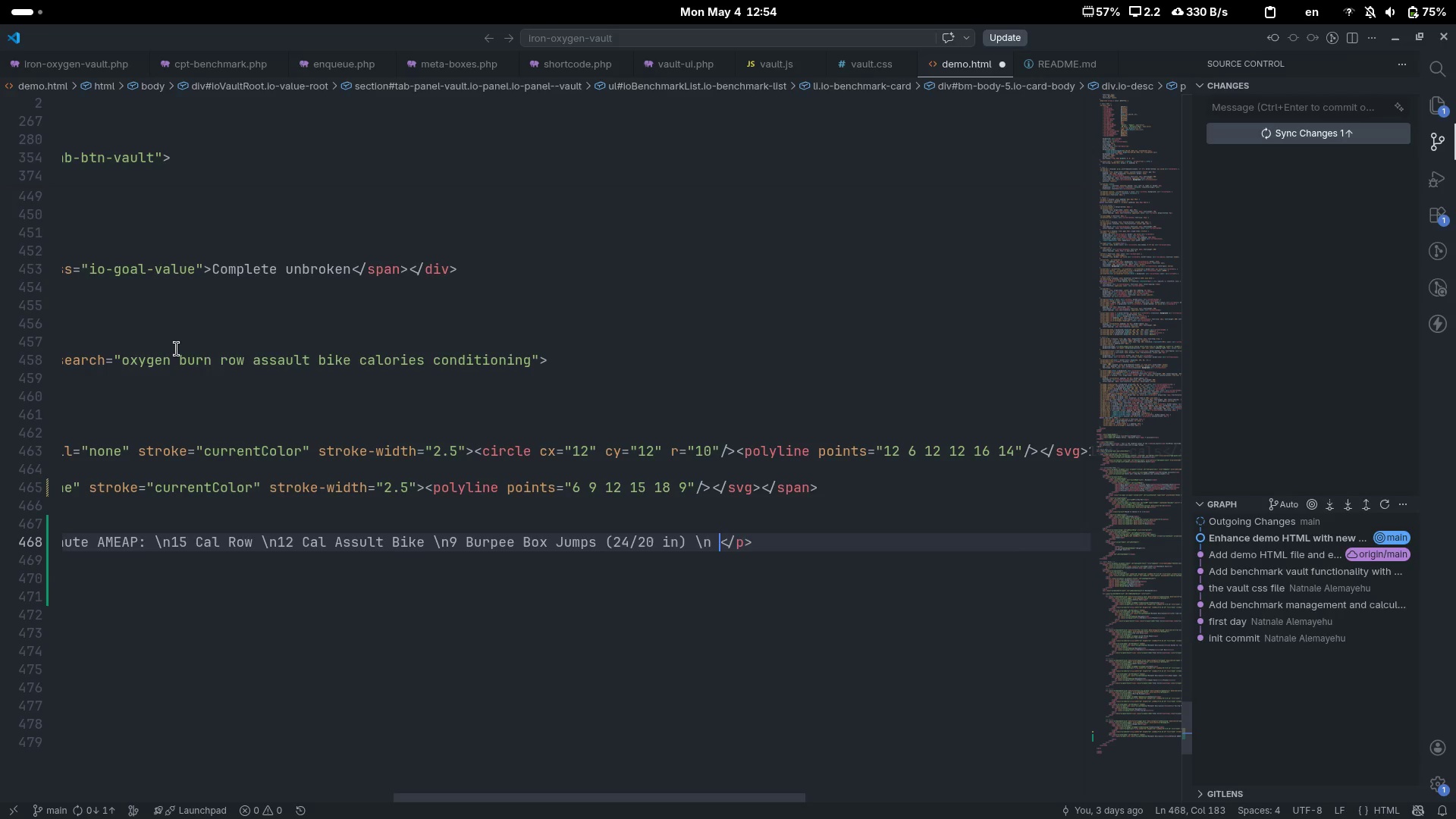 
key(Backslash)
 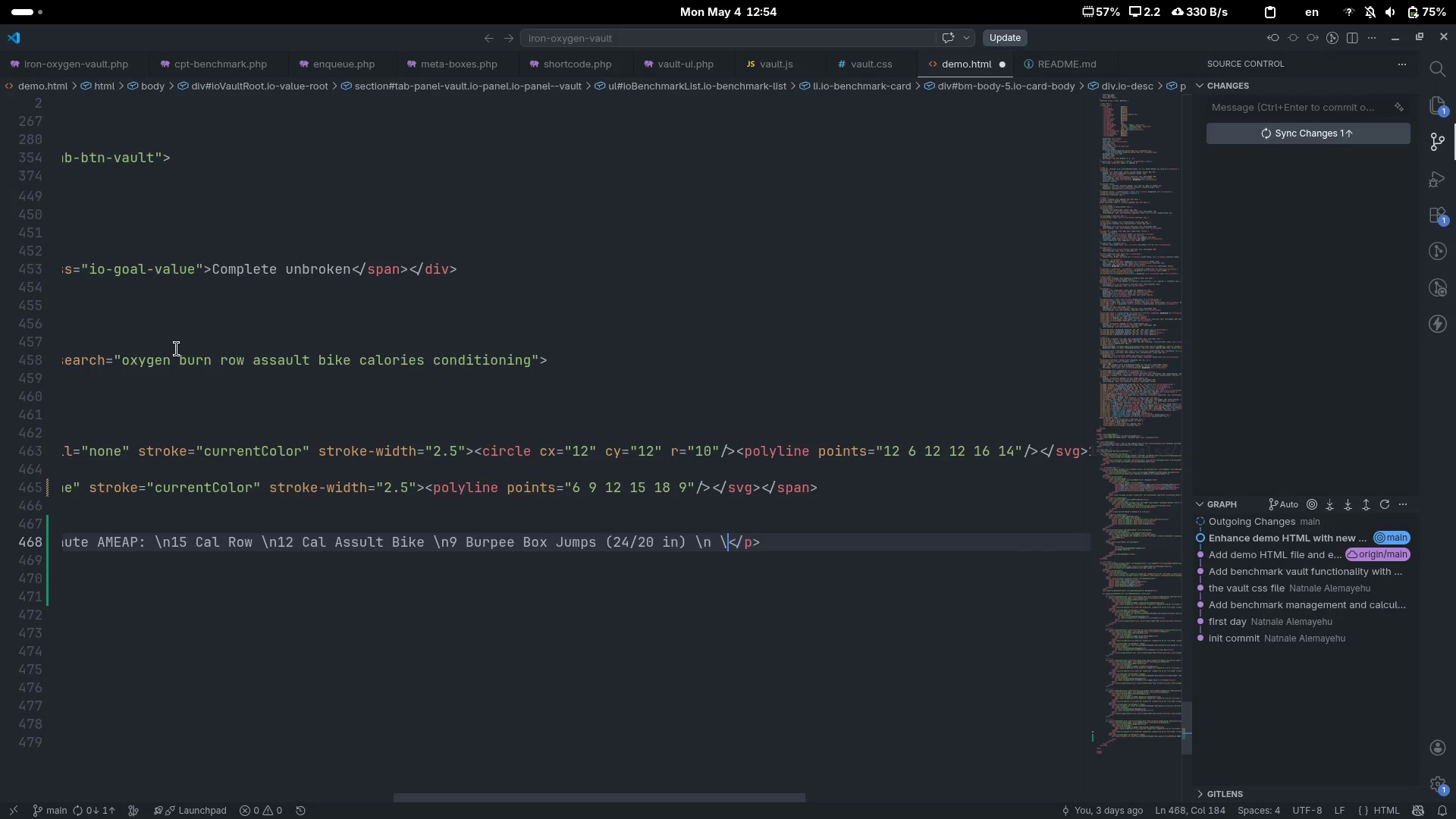 
key(N)
 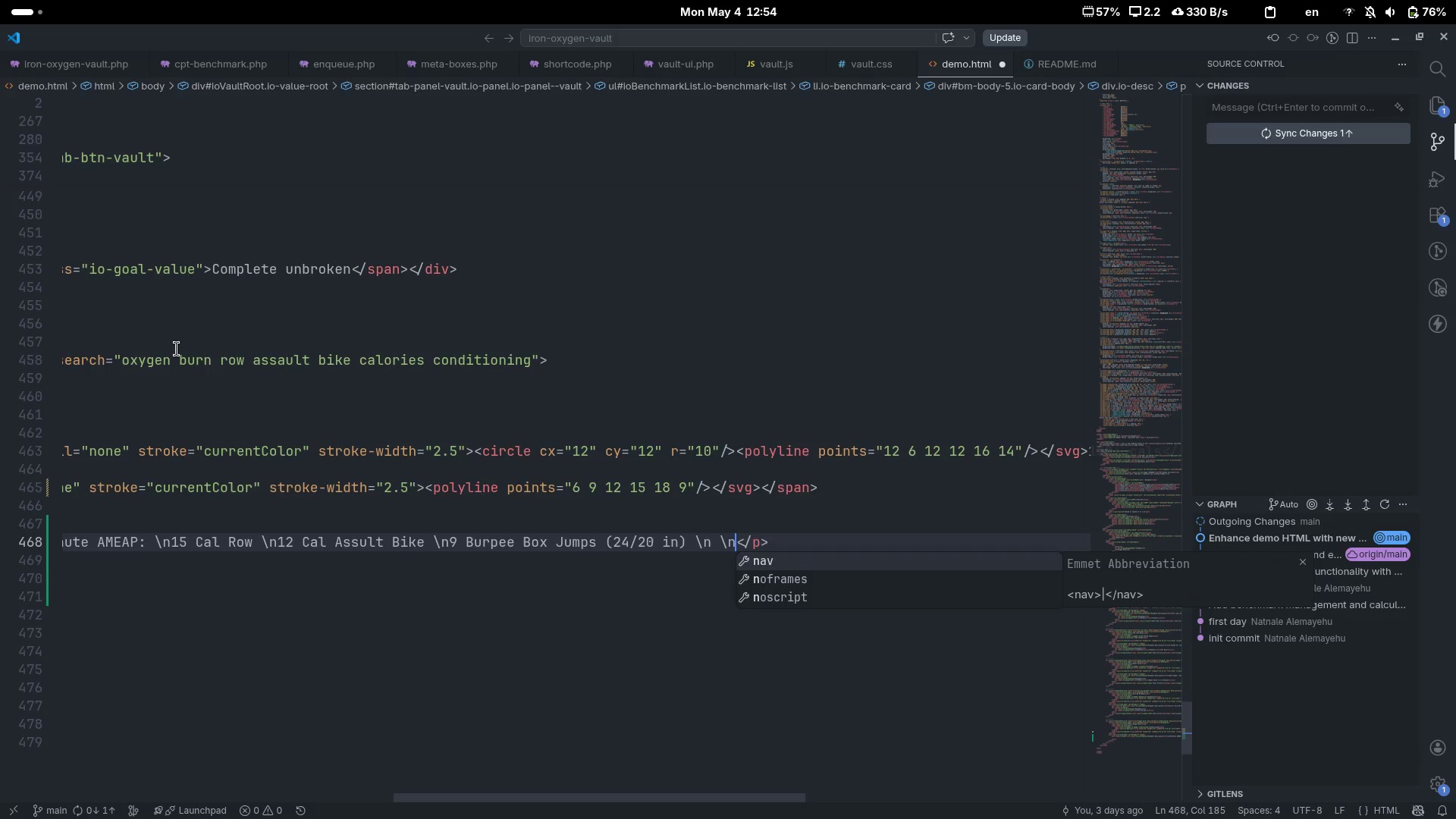 
key(ArrowLeft)
 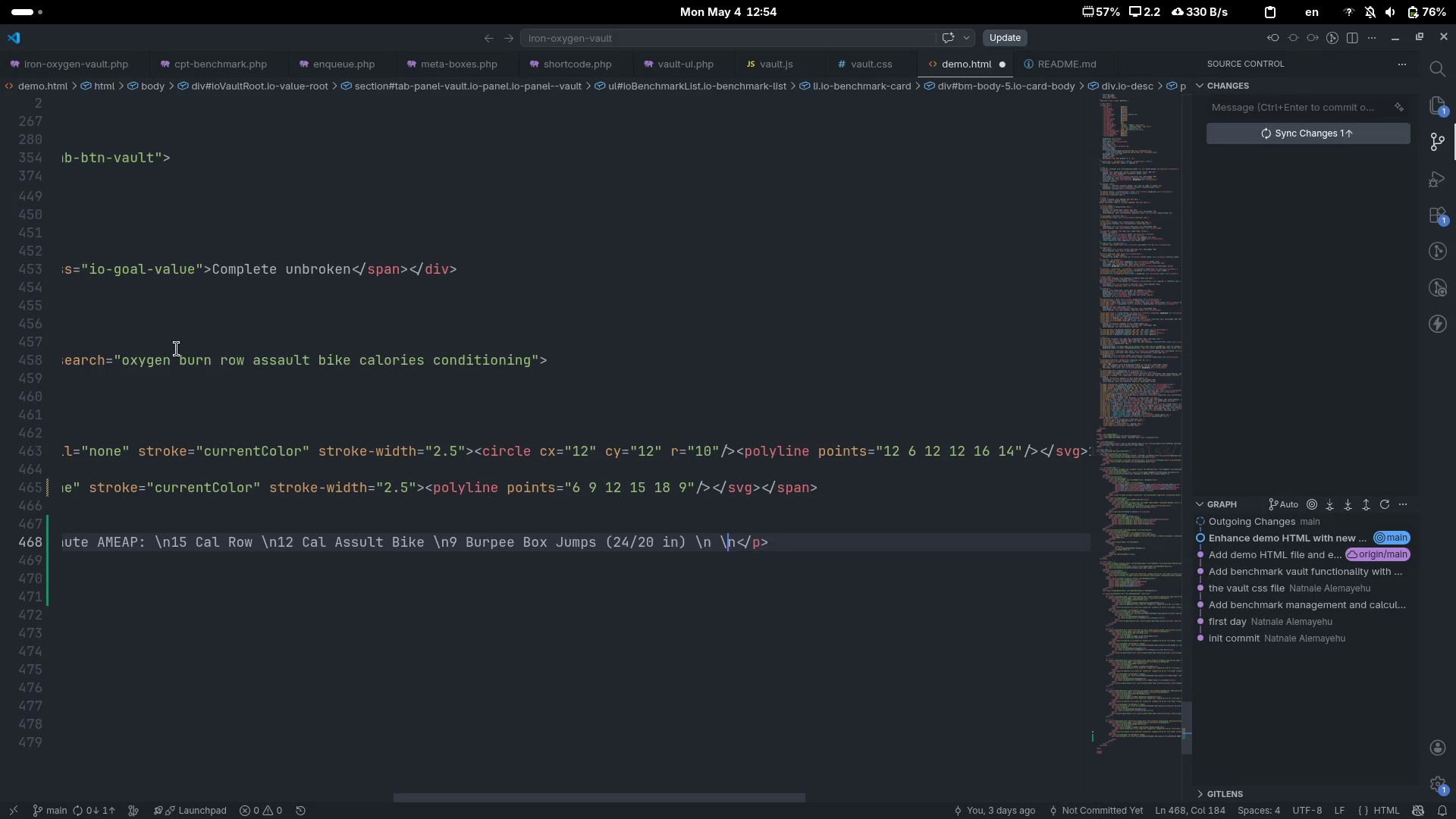 
key(ArrowLeft)
 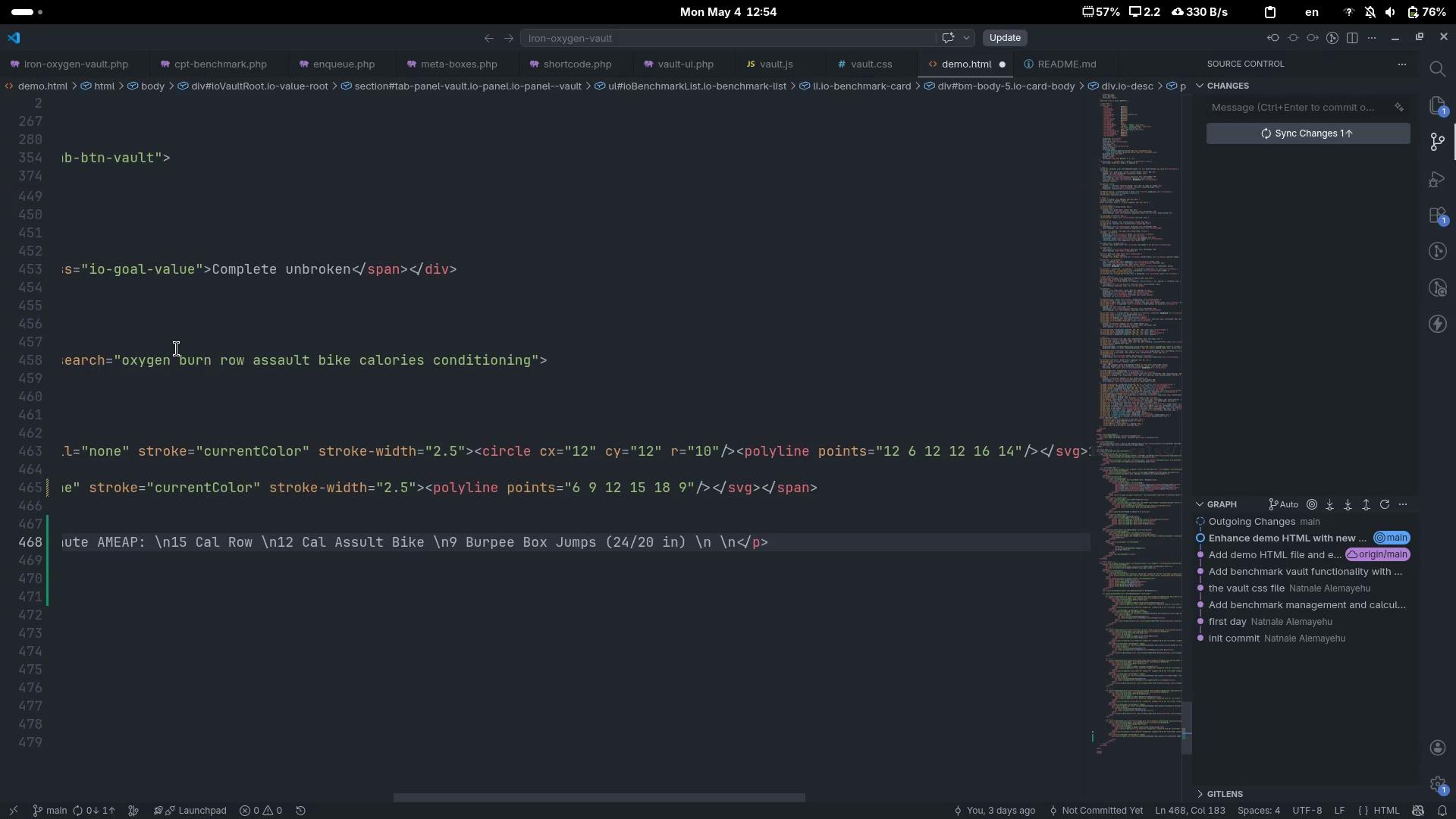 
key(Backspace)
 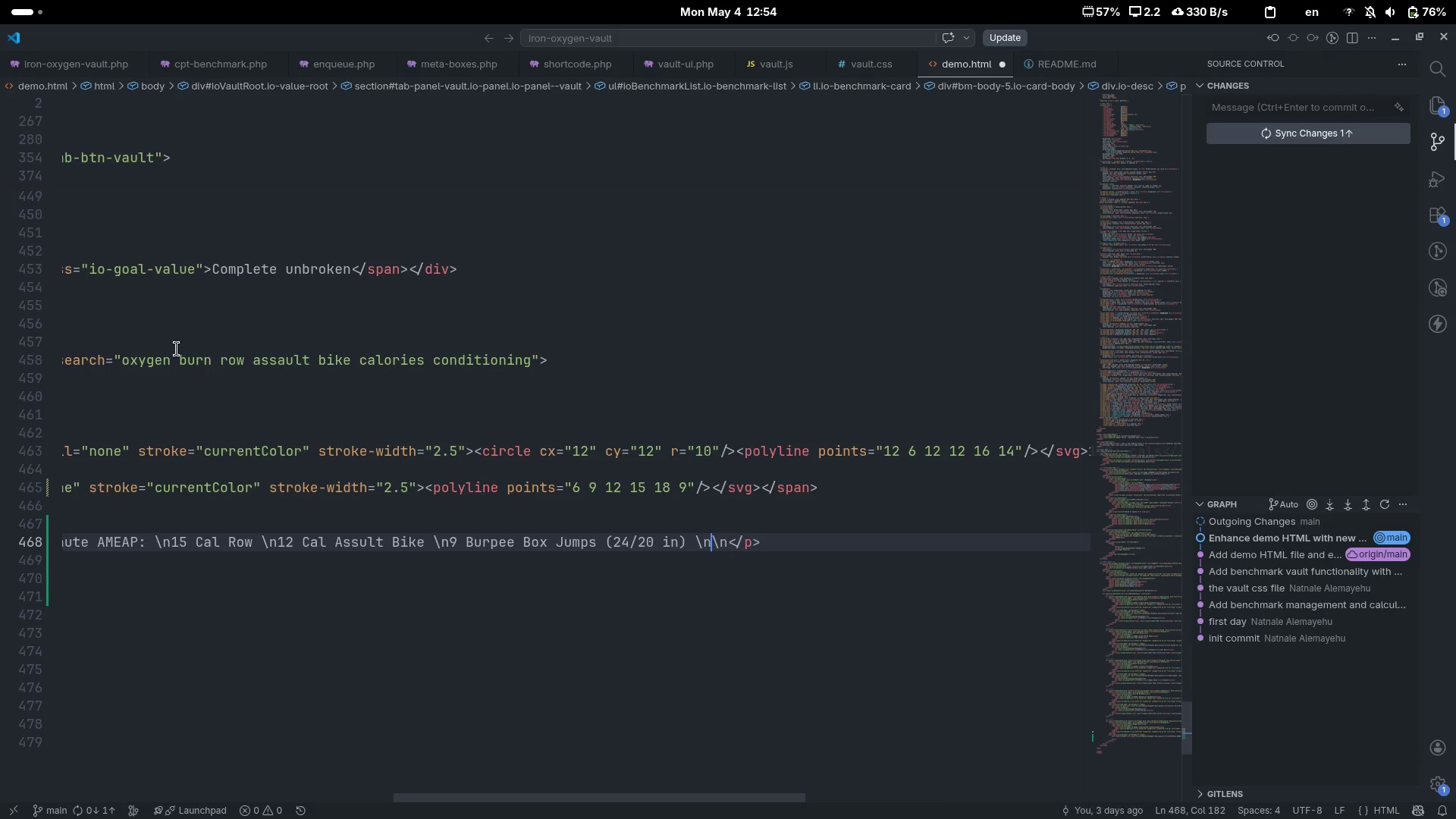 
key(ArrowRight)
 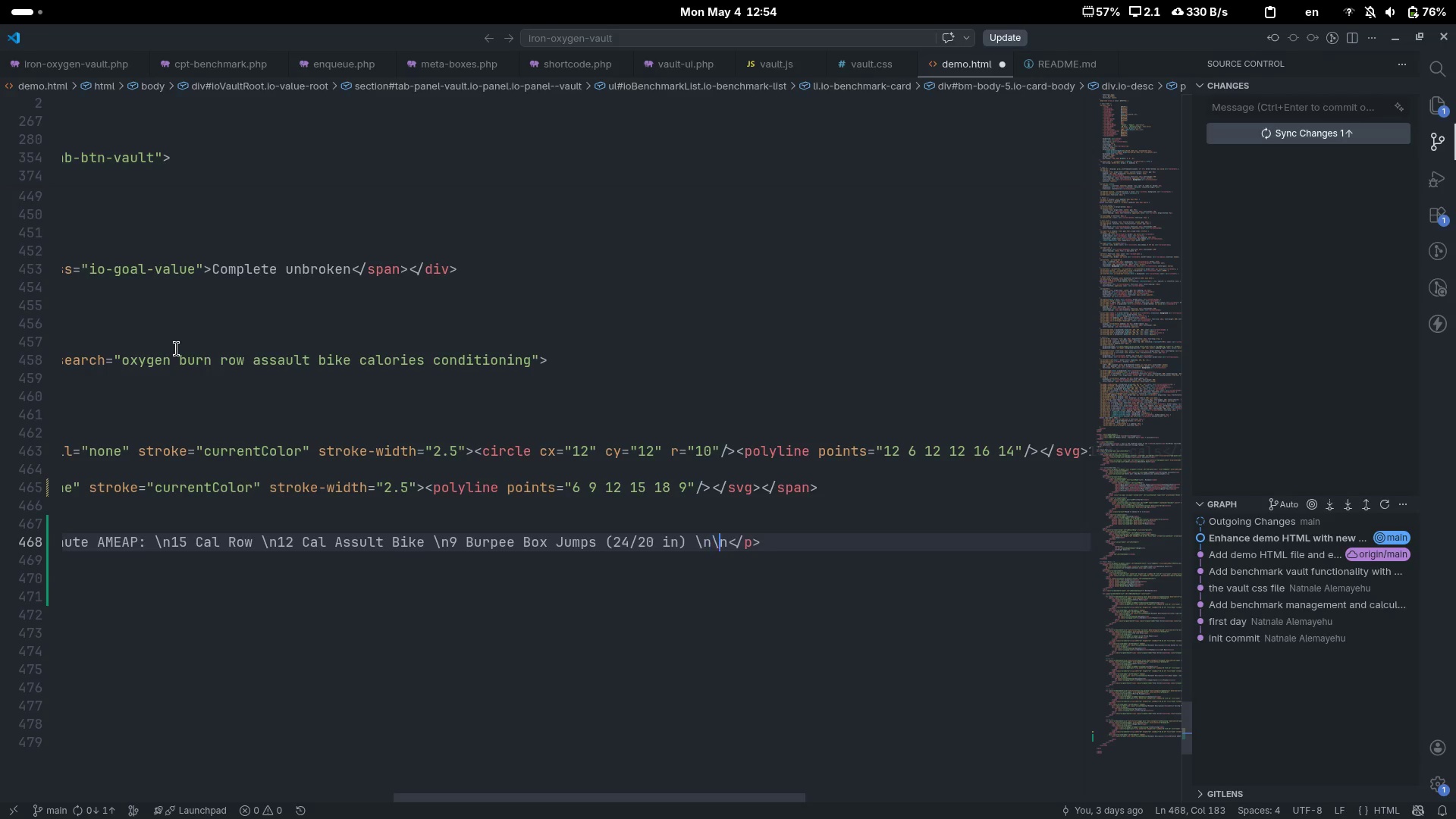 
key(ArrowRight)
 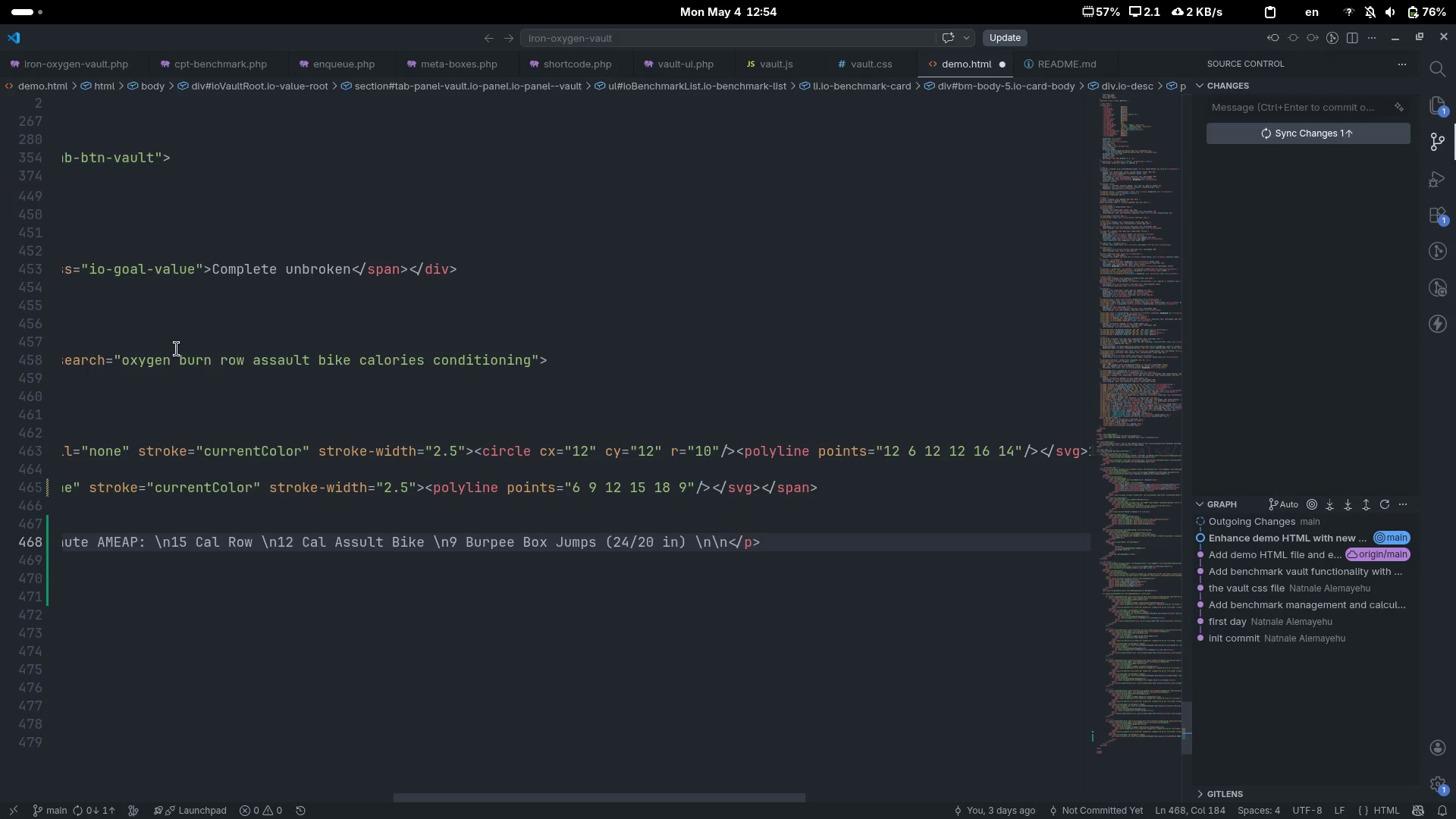 
type(Score = total calories accumulatedon)
key(Backspace)
key(Backspace)
type( on )
 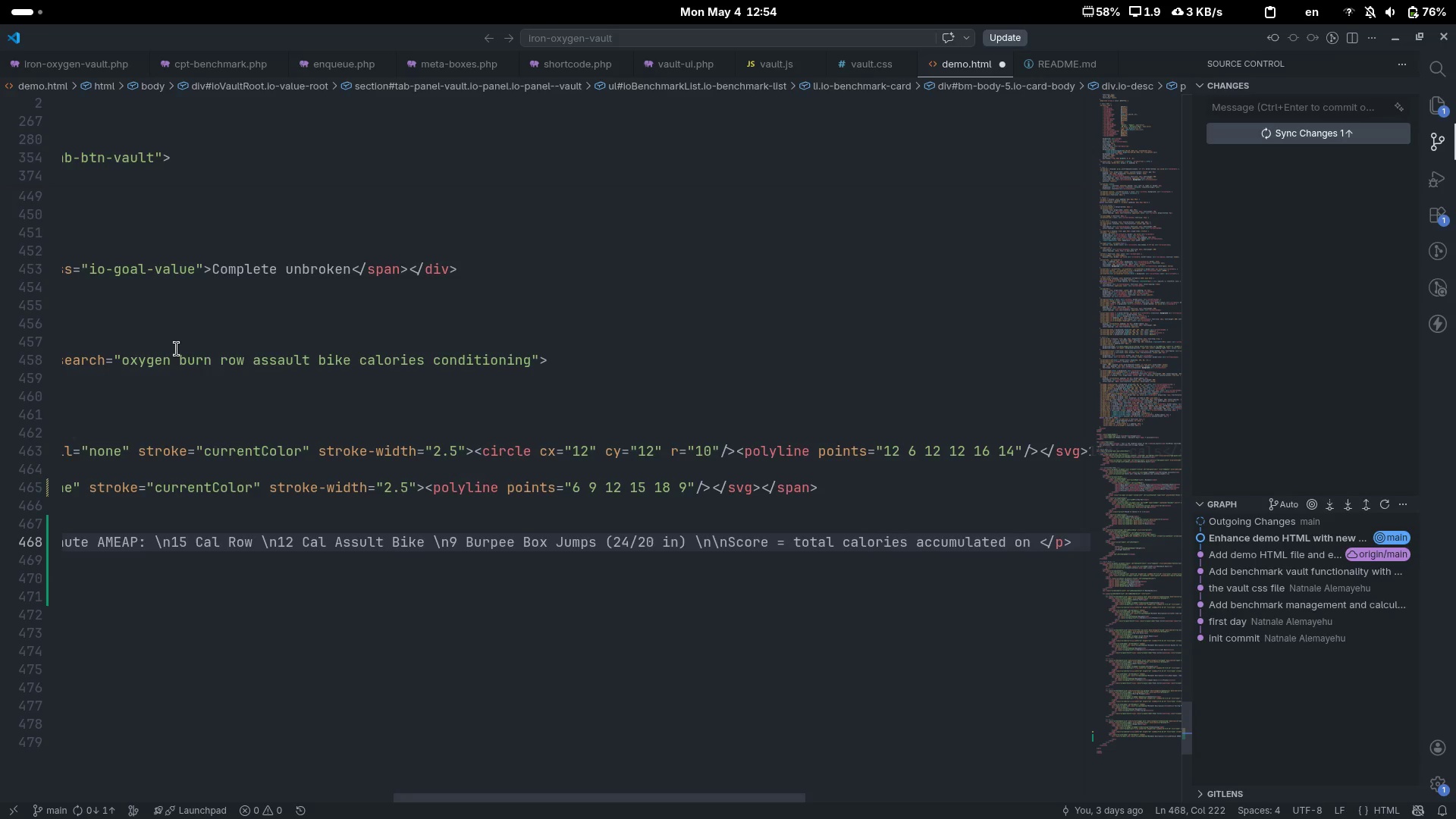 
scroll: coordinate [177, 349], scroll_direction: down, amount: 19.0
 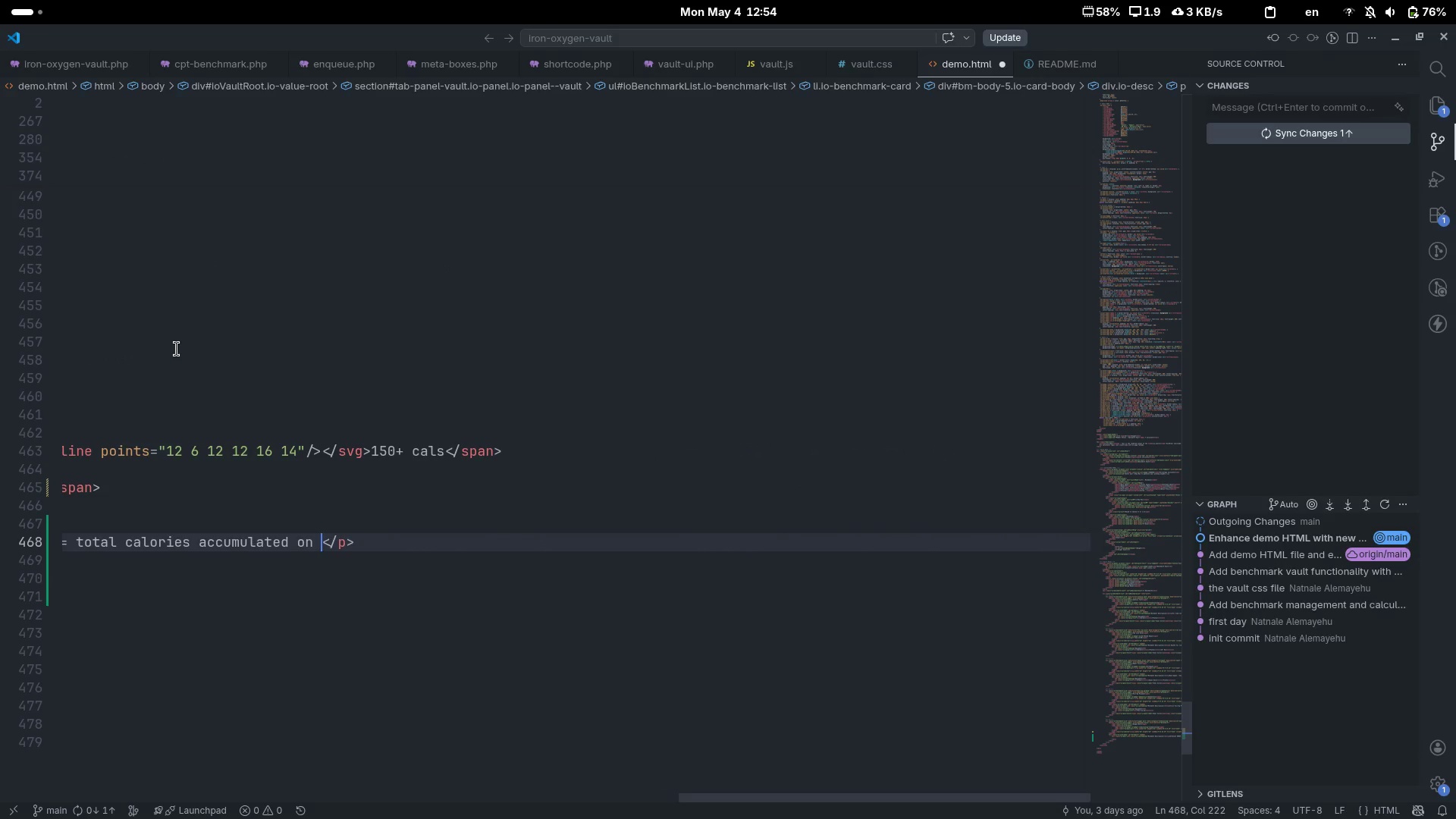 
type(power)
 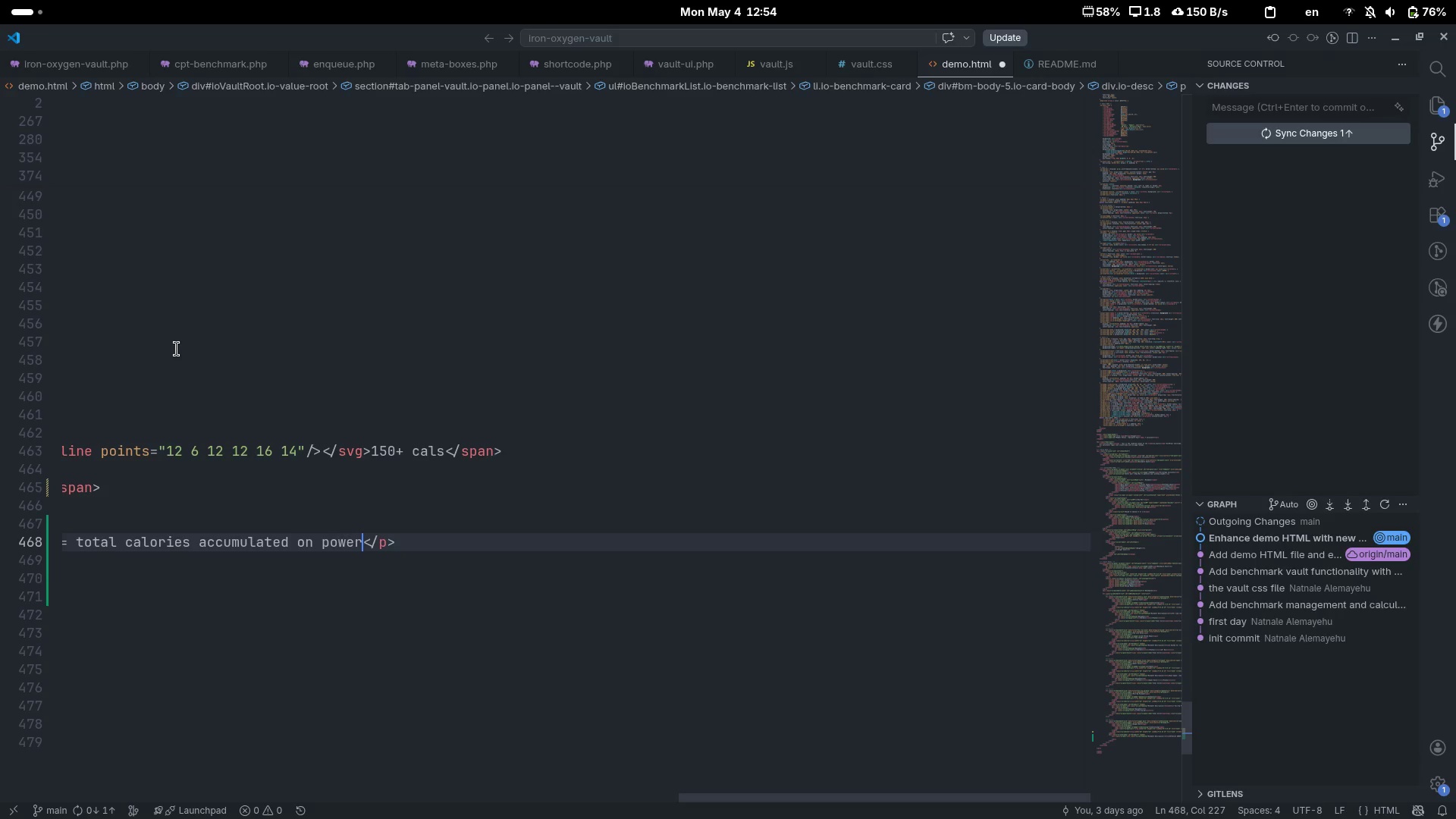 
key(Control+ControlLeft)
 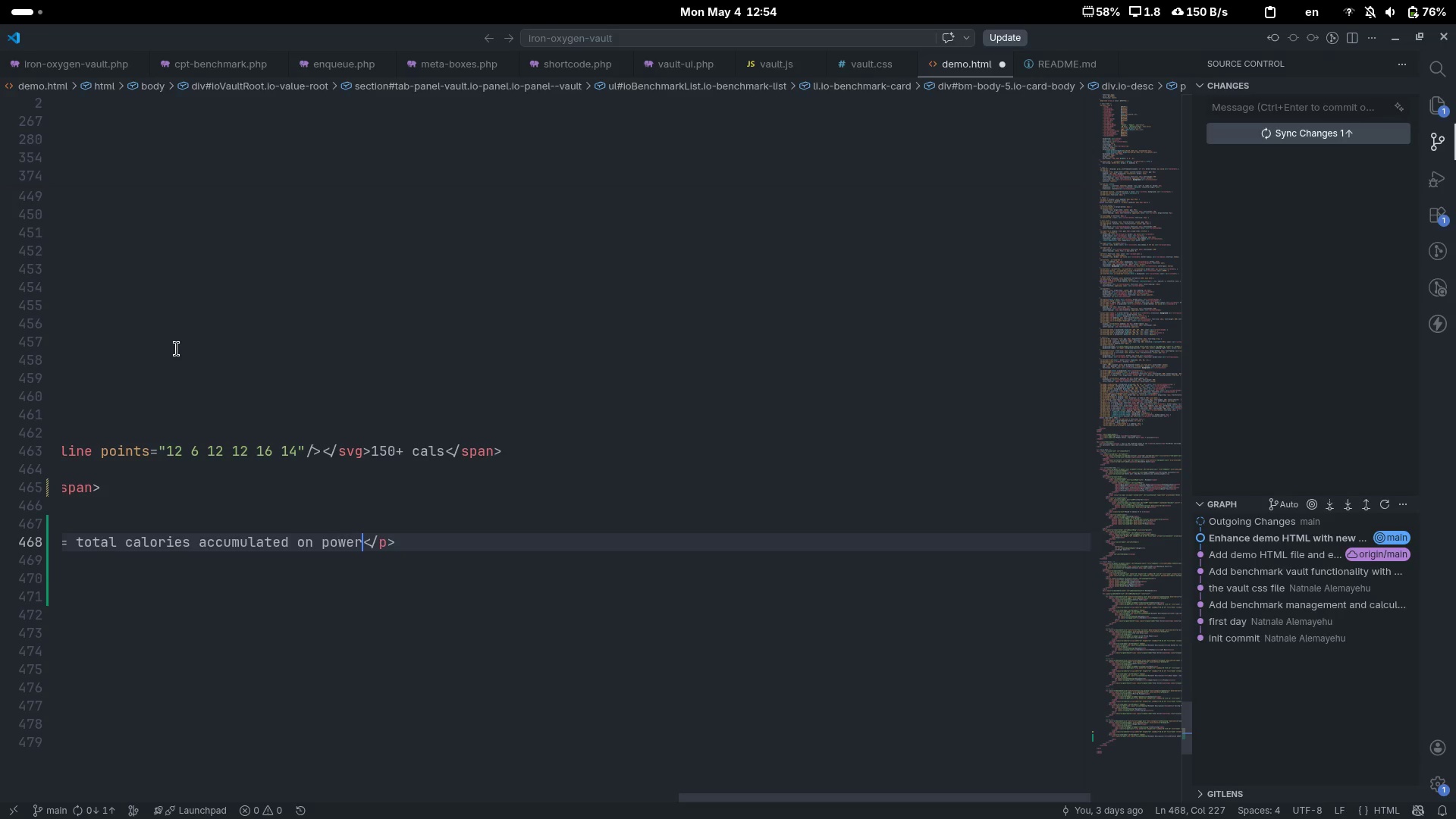 
key(Control+Backspace)
 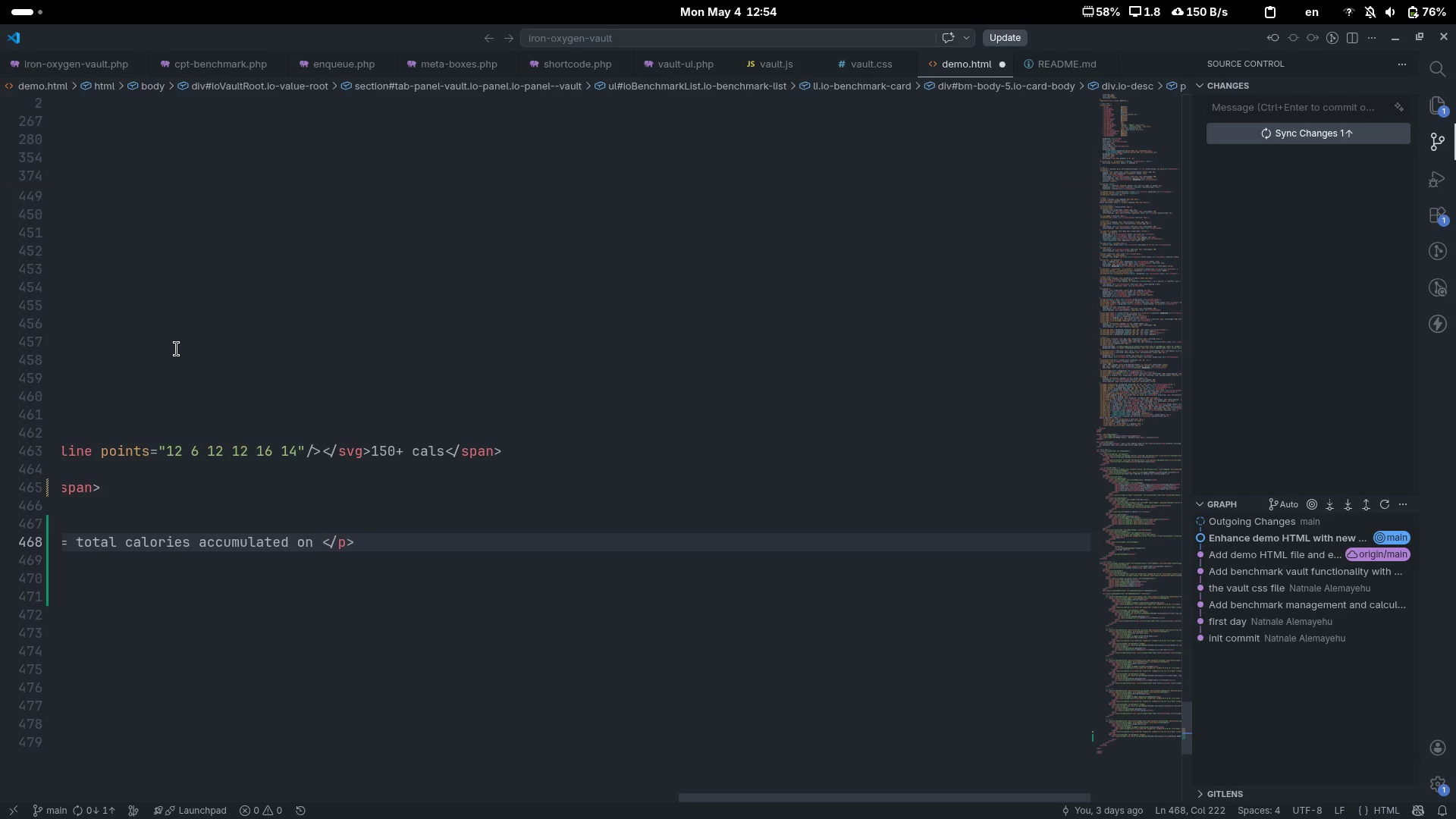 
type(rower+)
key(Backspace)
type( + bike accross)
 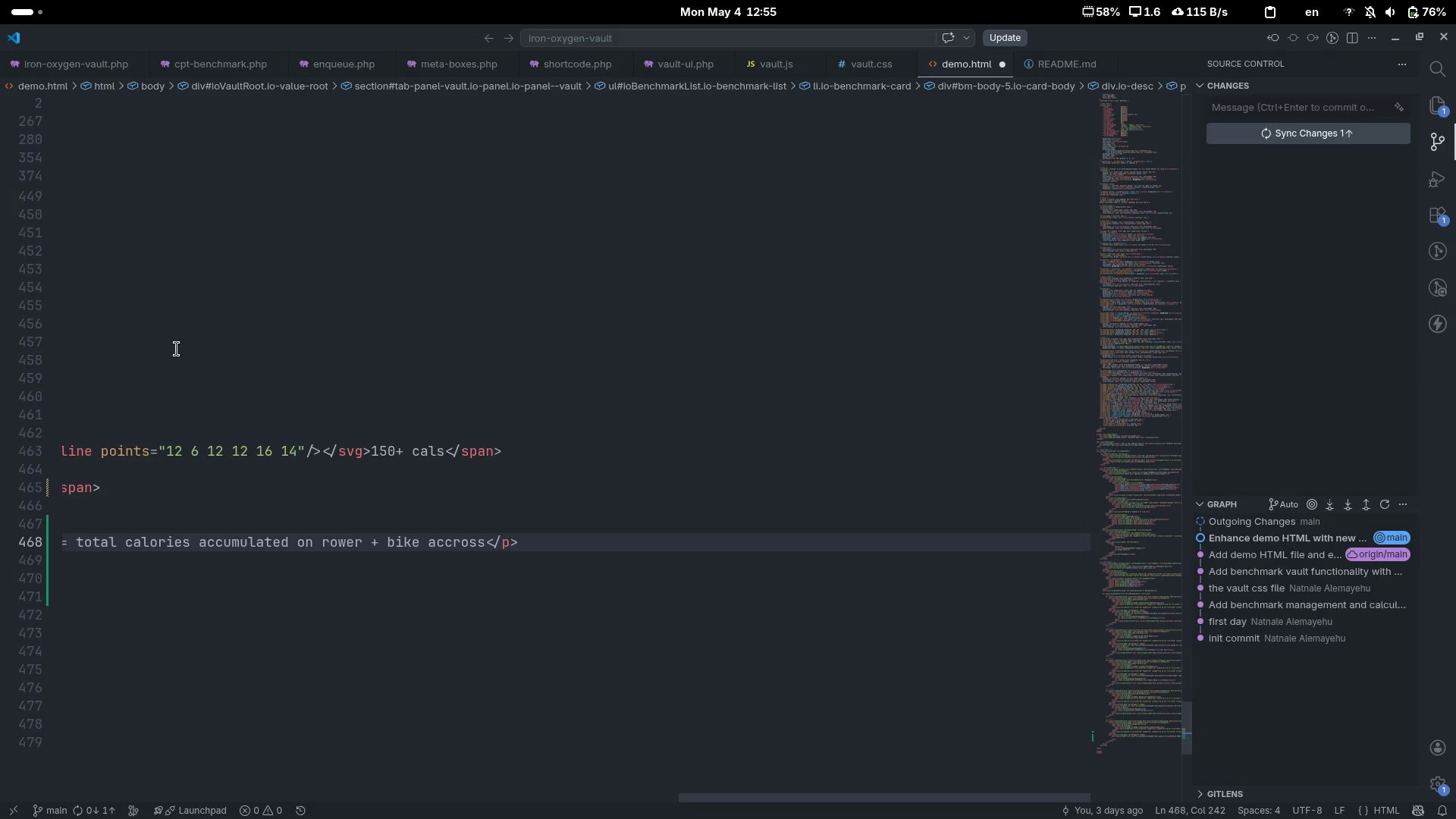 
key(Control+ArrowLeft)
 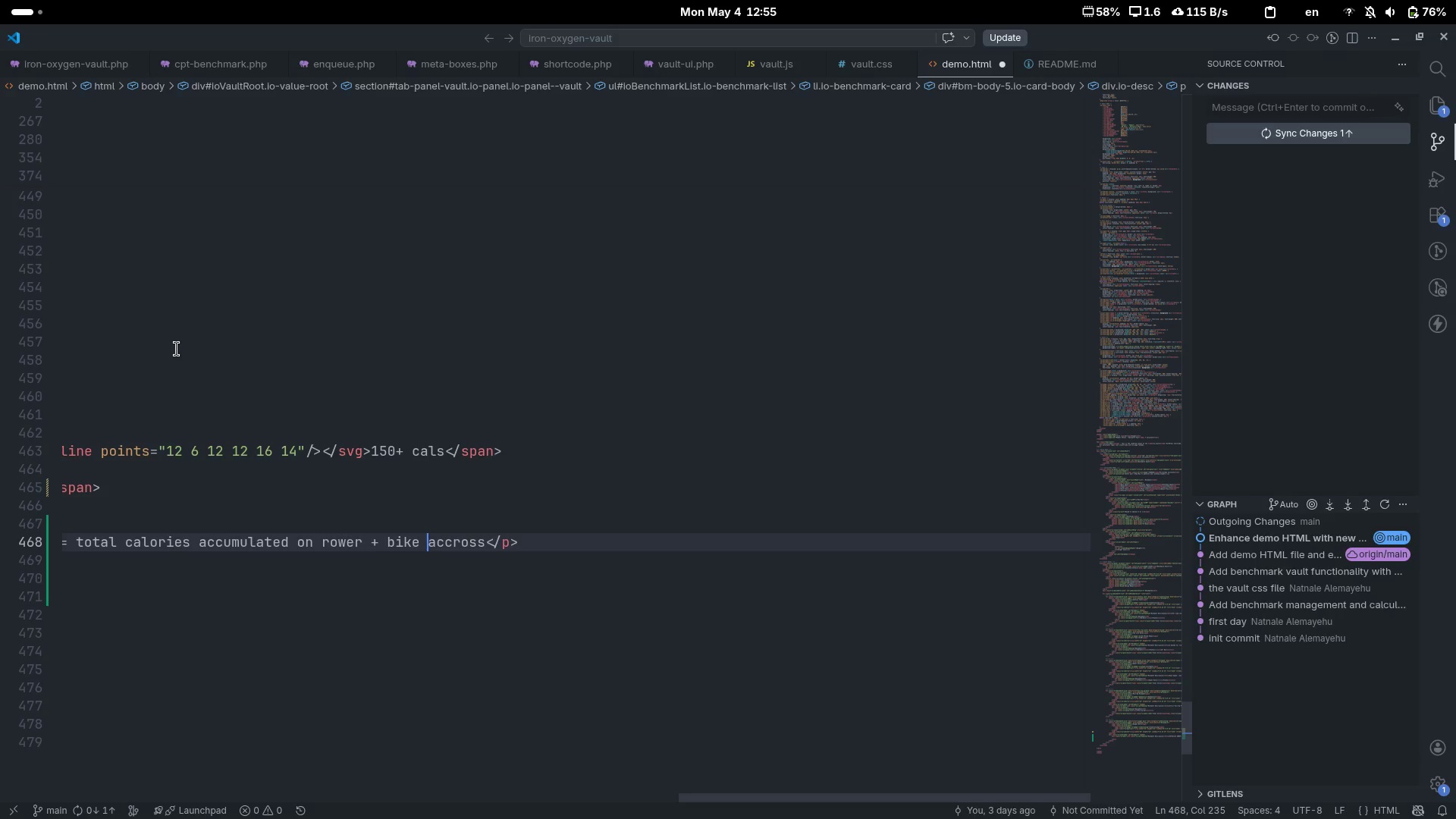 
key(ArrowRight)
 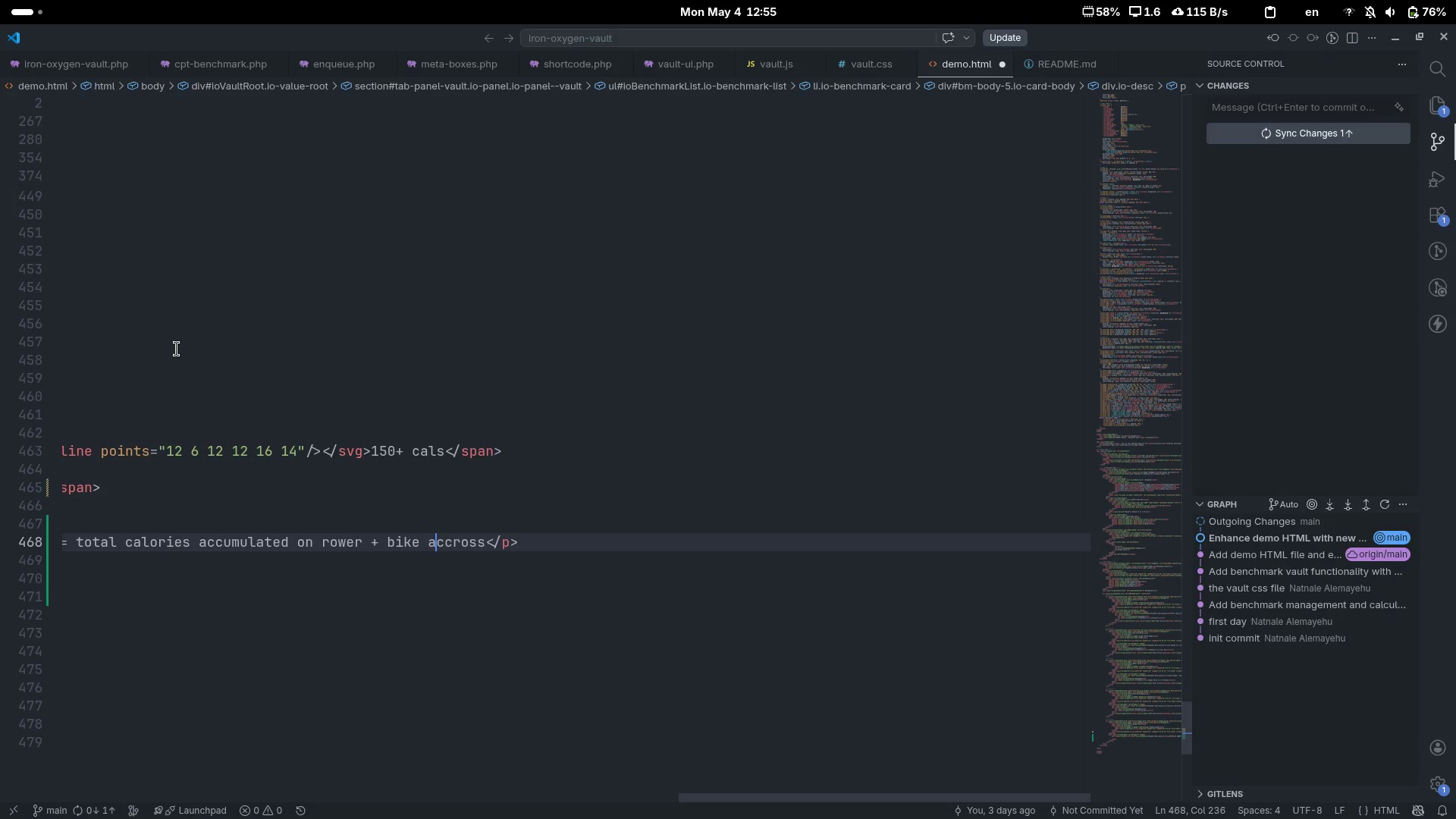 
key(ArrowRight)
 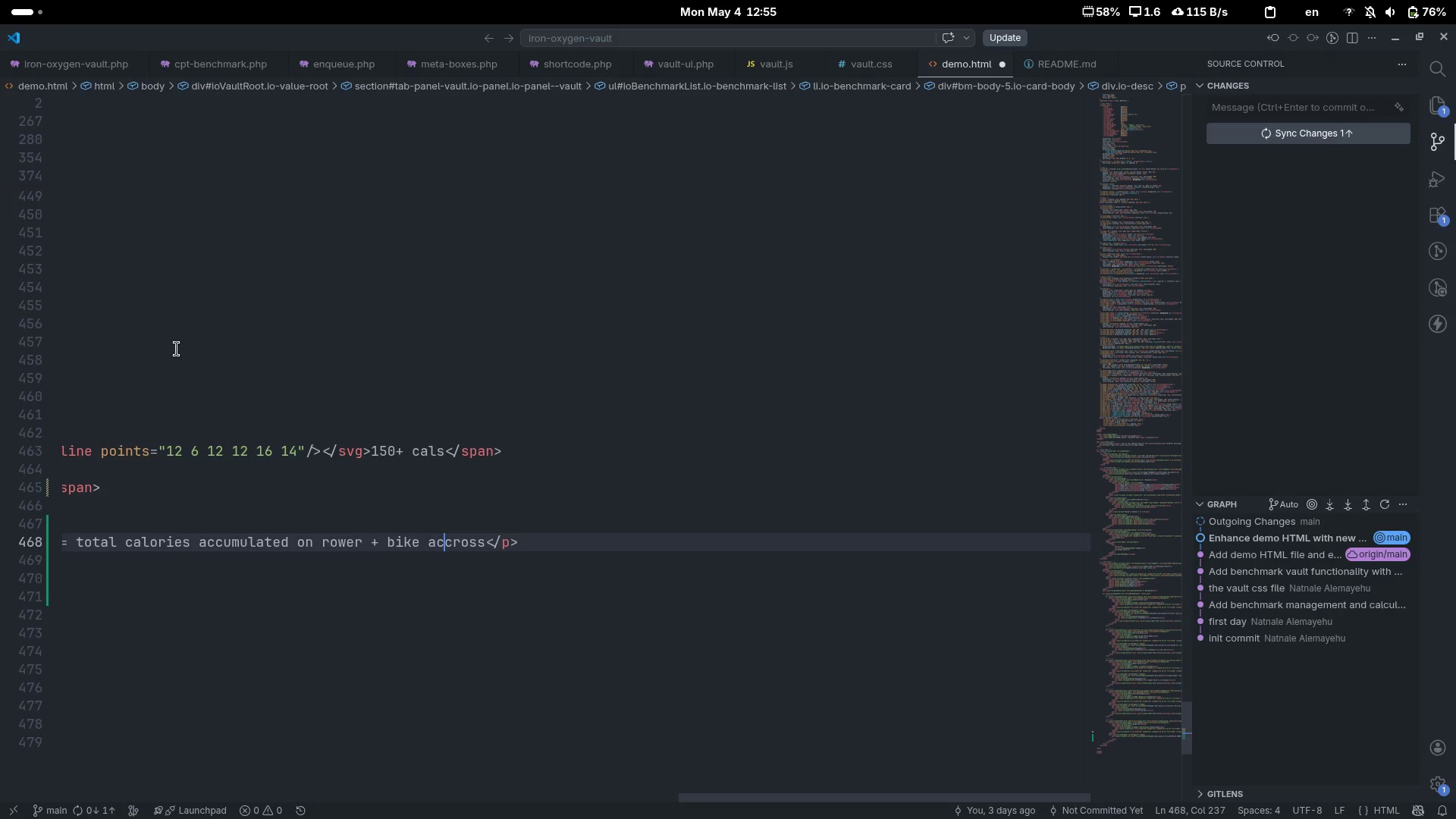 
key(Backspace)
 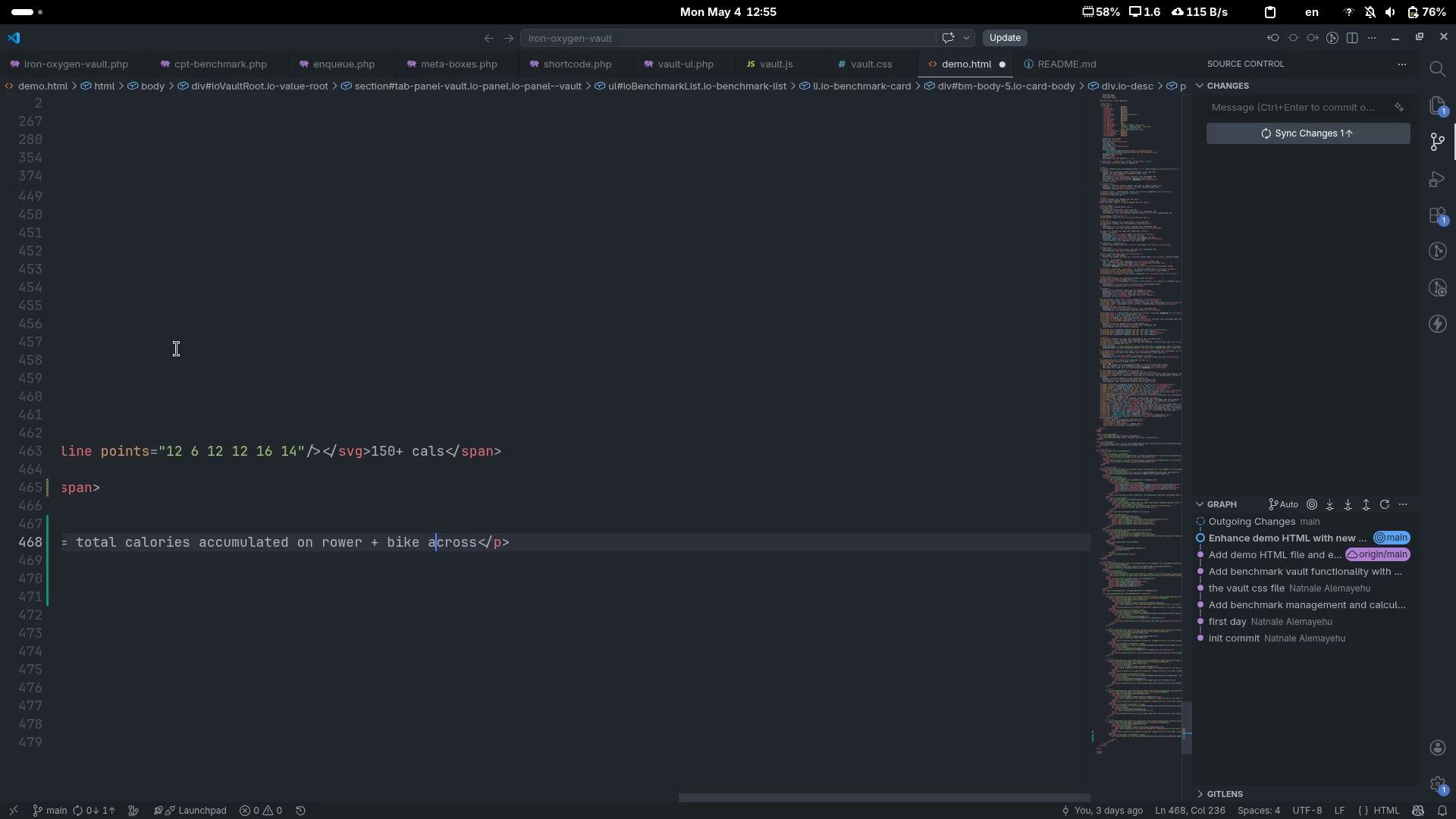 
key(Control+ArrowRight)
 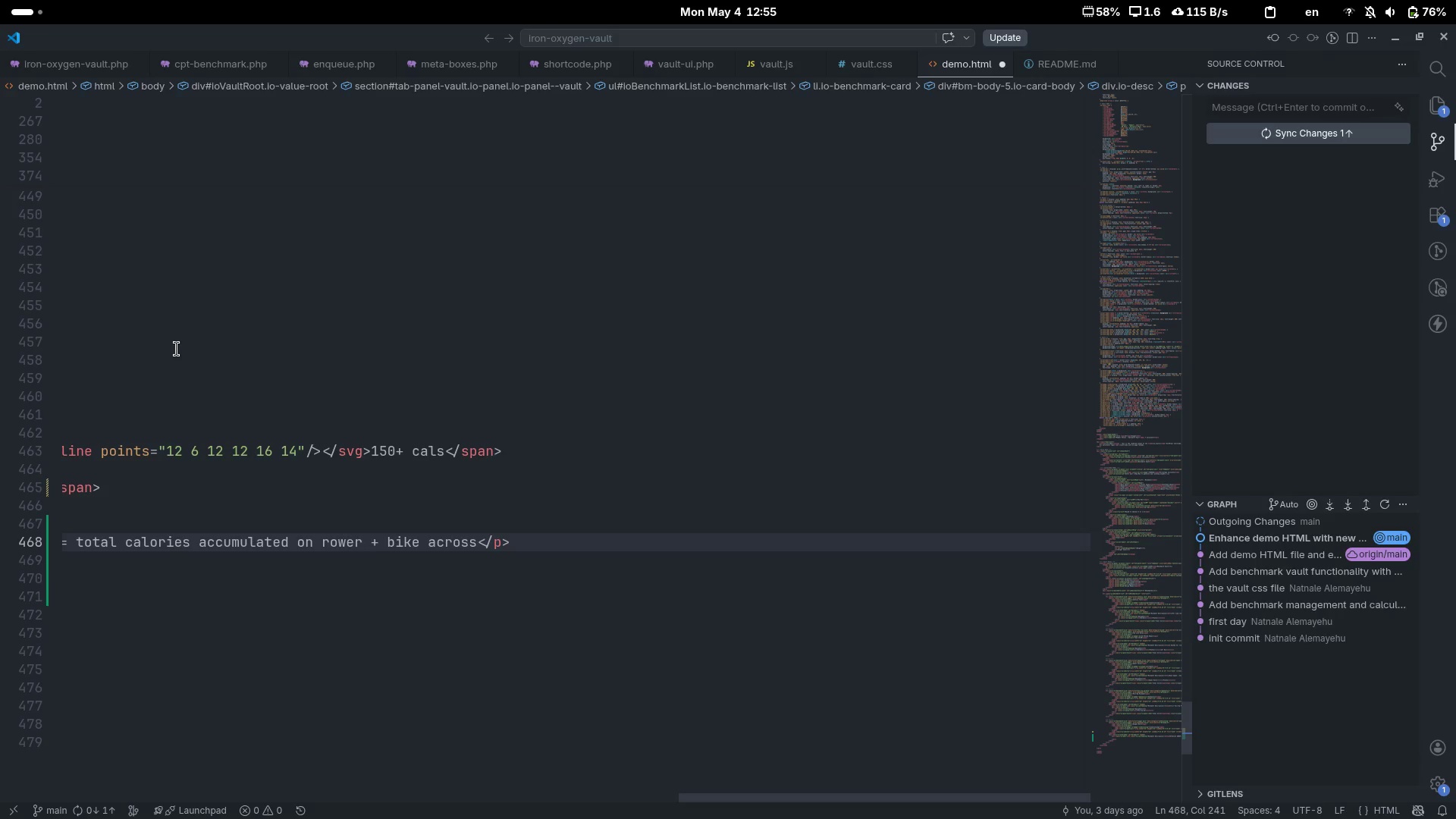 
type( all completed rounds. Pusk)
key(Backspace)
type(h the pace on macines.)
 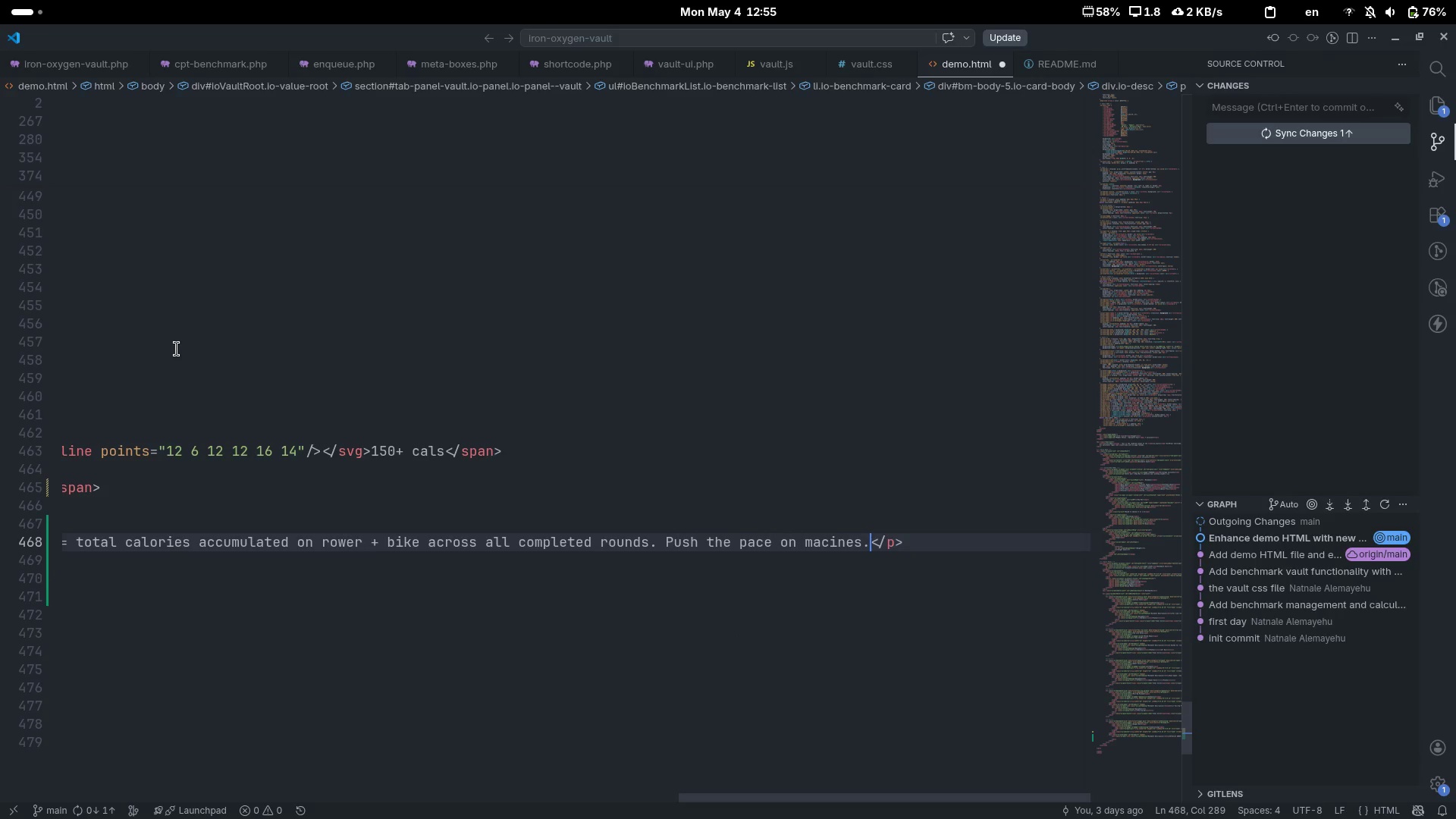 
key(Control+Backspace)
 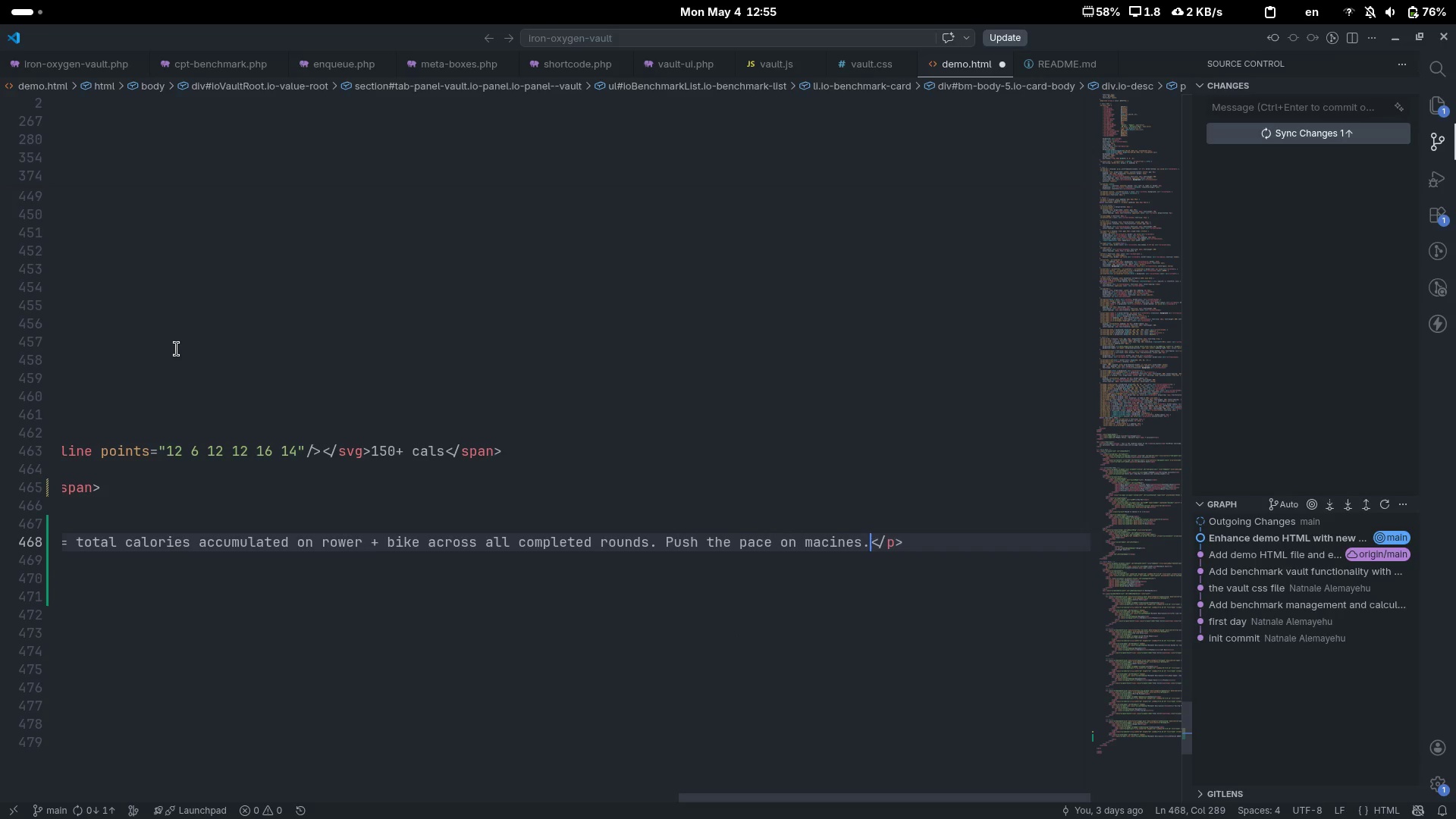 
key(Control+Backspace)
 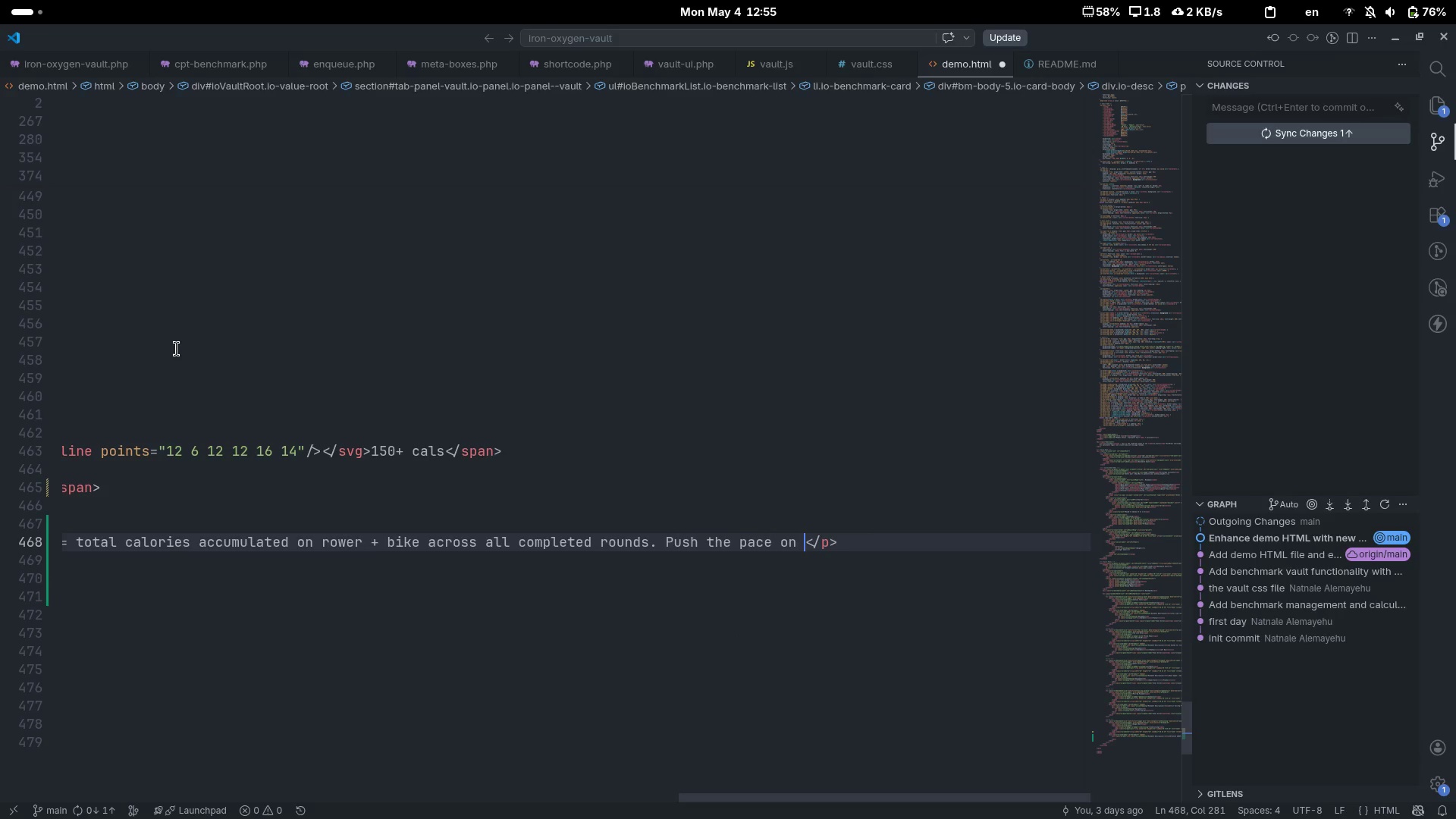 
type(machines; use )
 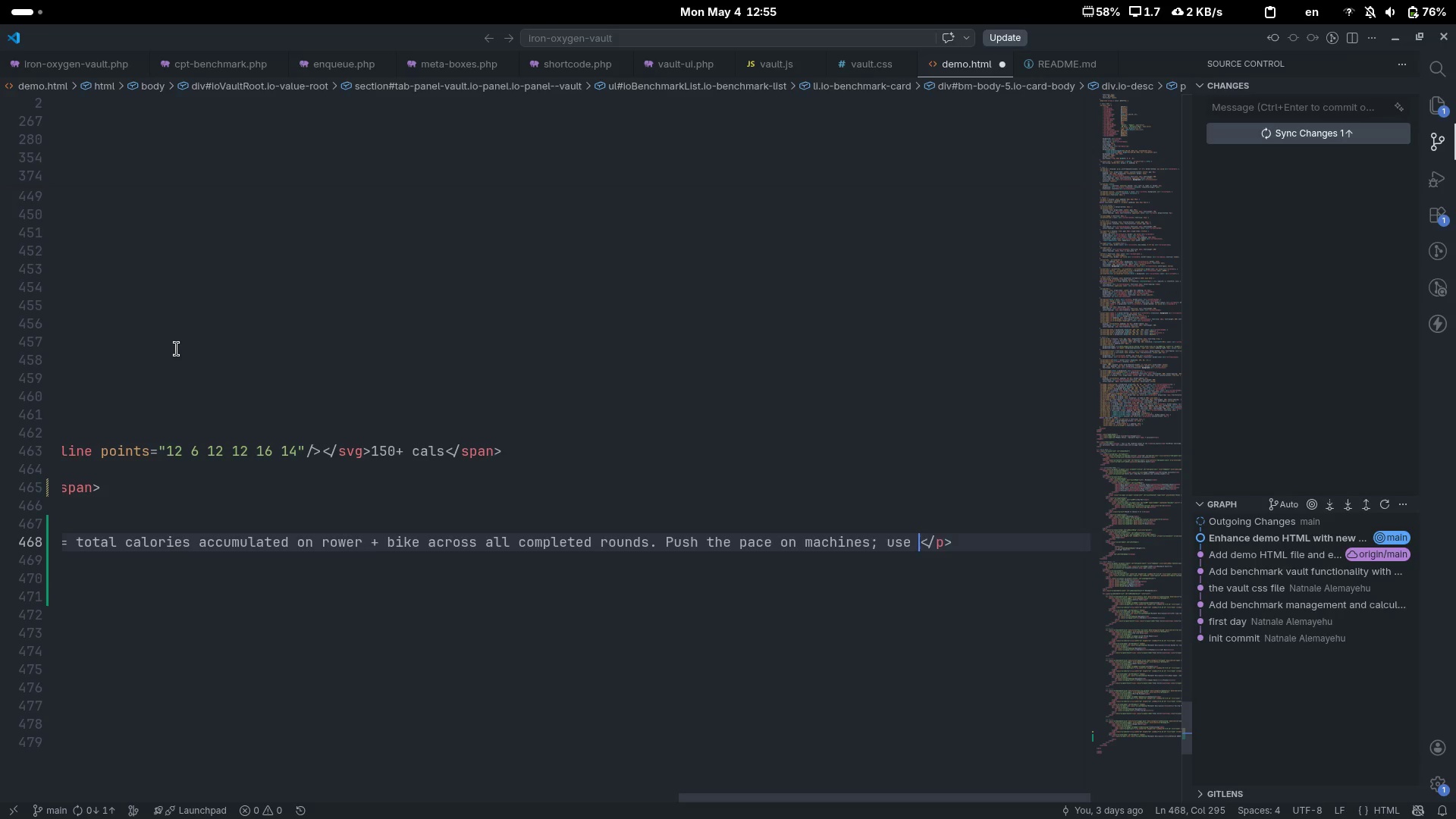 
wait(7.29)
 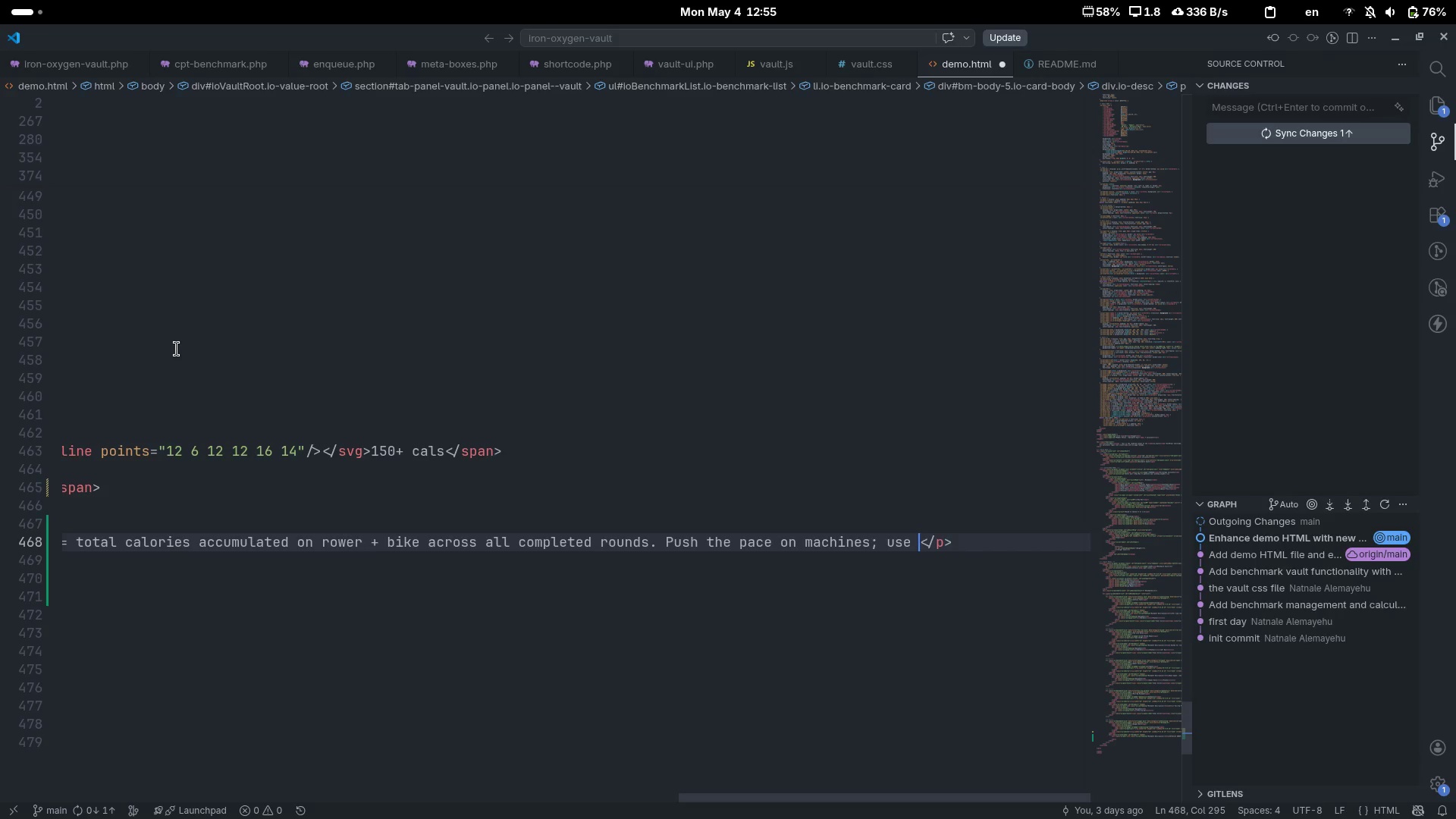 
type(burpees)
 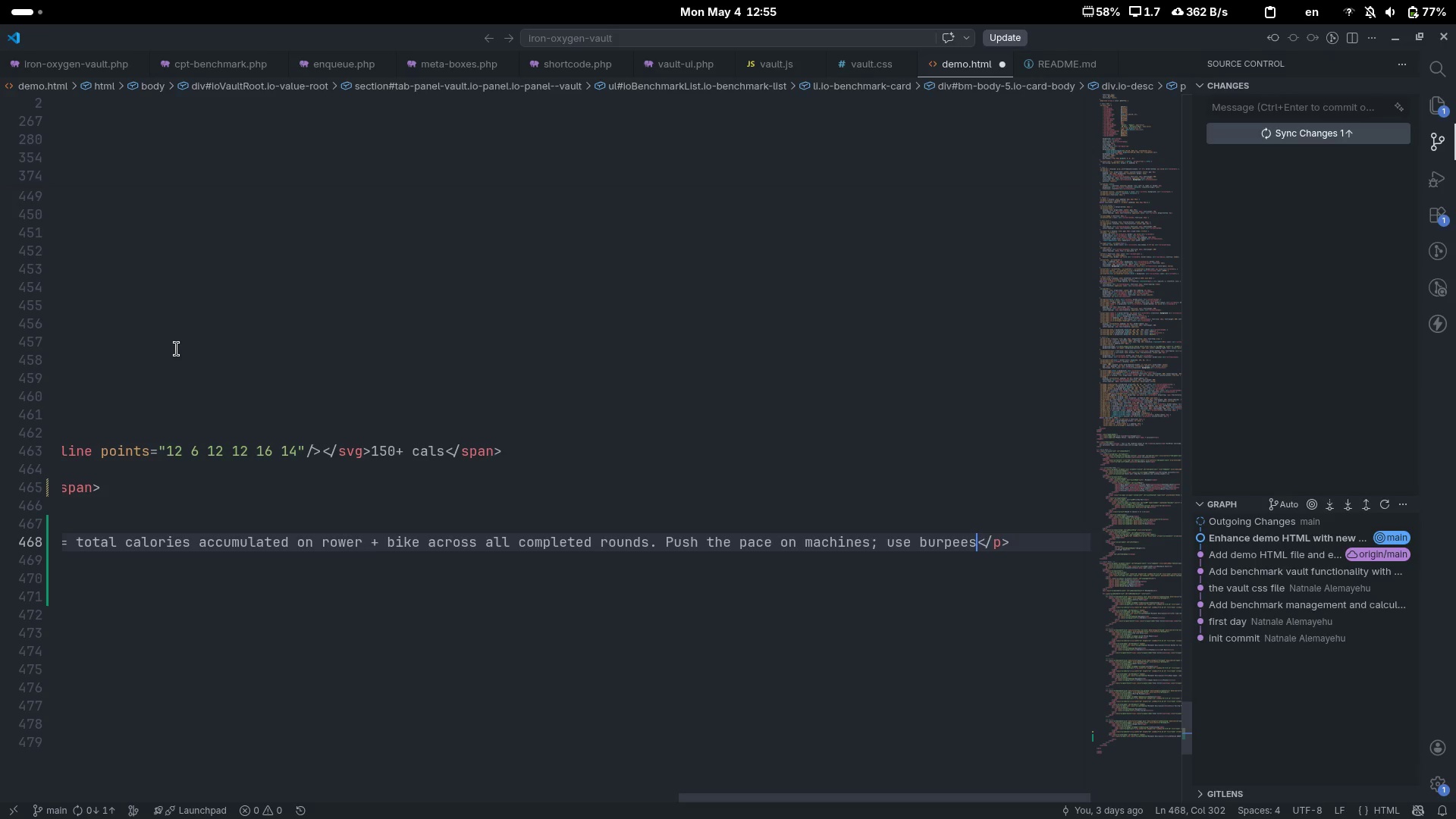 
type( as a )
key(Backspace)
type(ctive recod)
key(Backspace)
type(very.)
 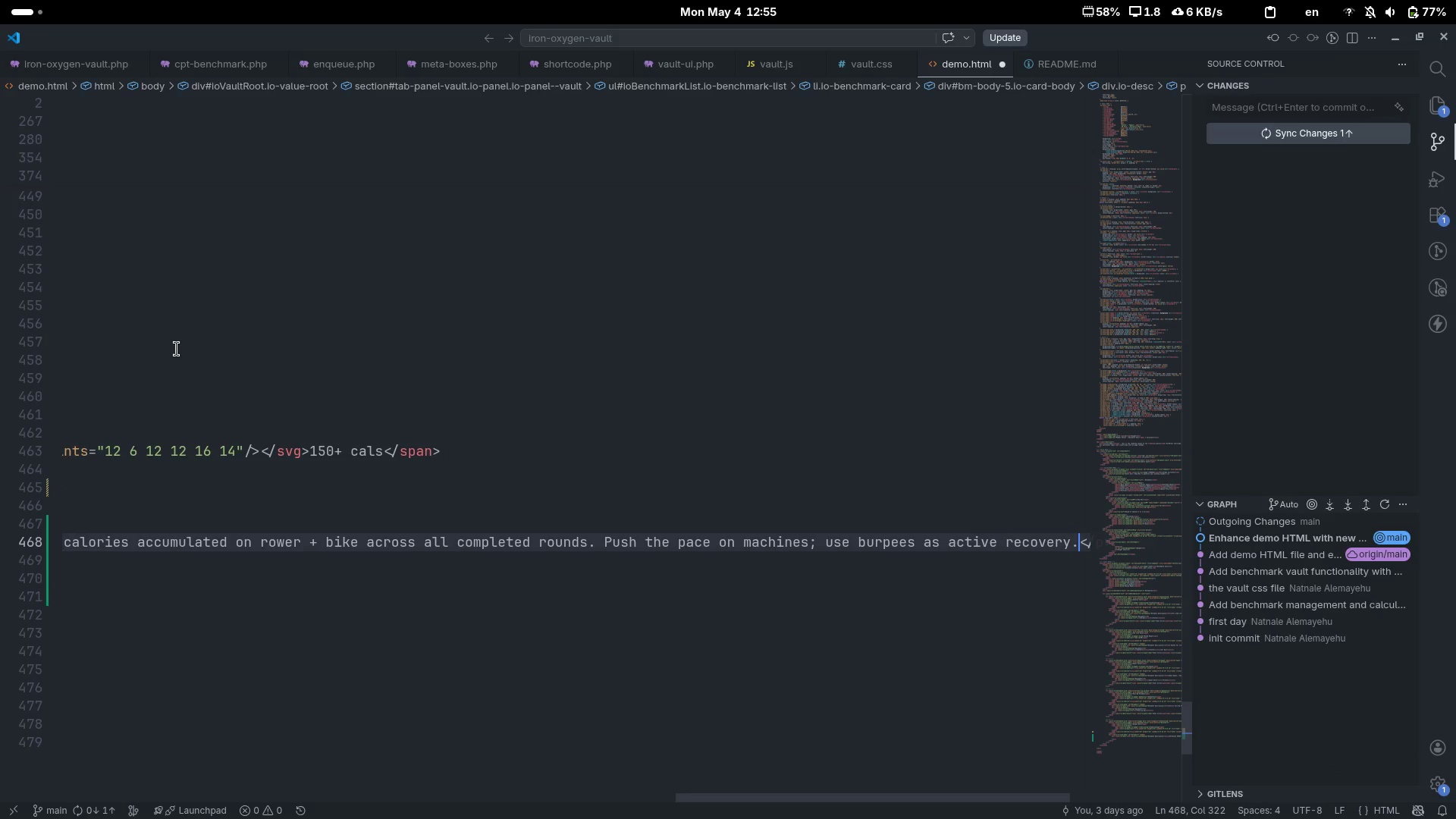 
key(Control+ArrowRight)
 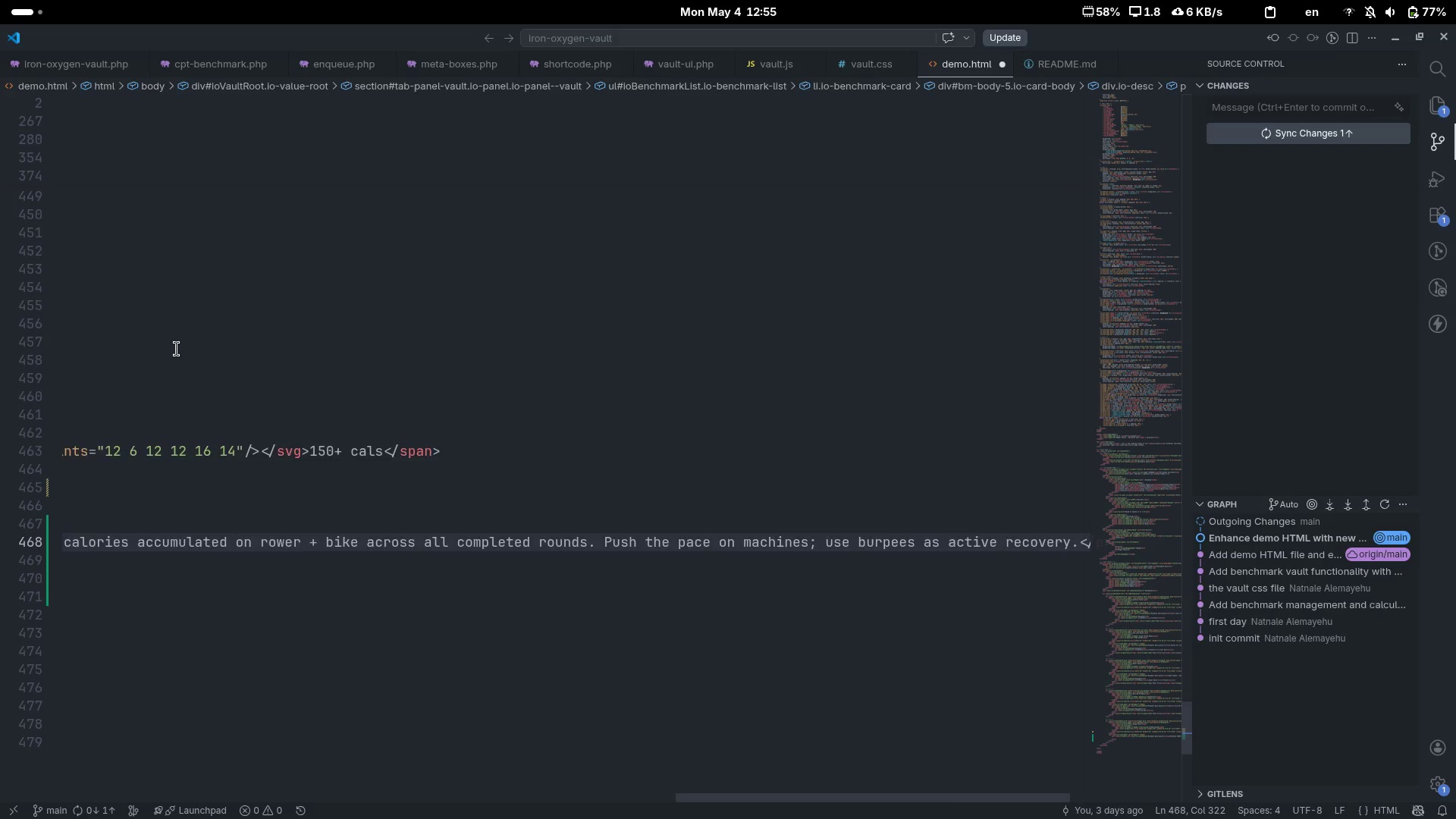 
key(Control+ArrowRight)
 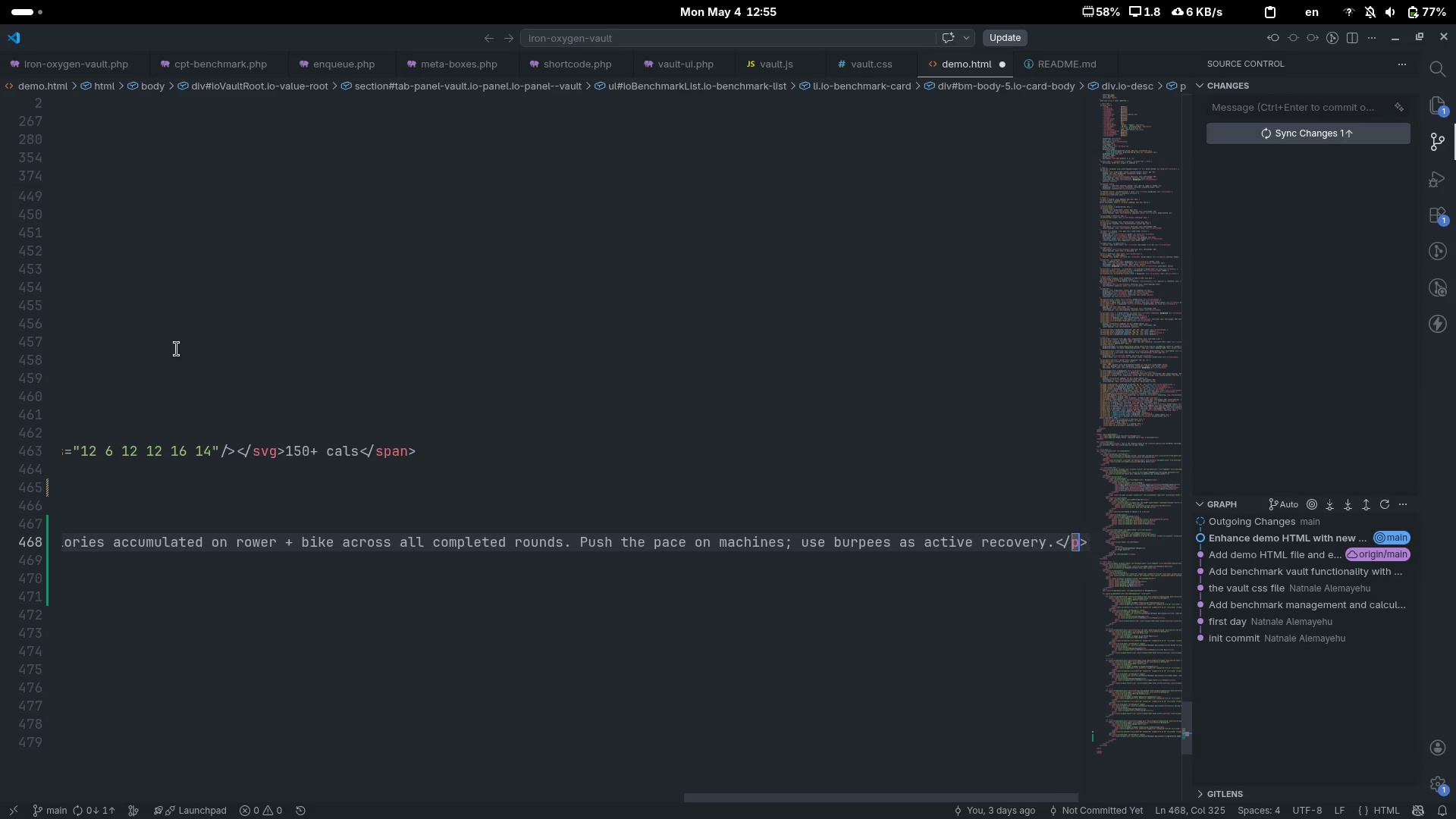 
key(Control+ArrowRight)
 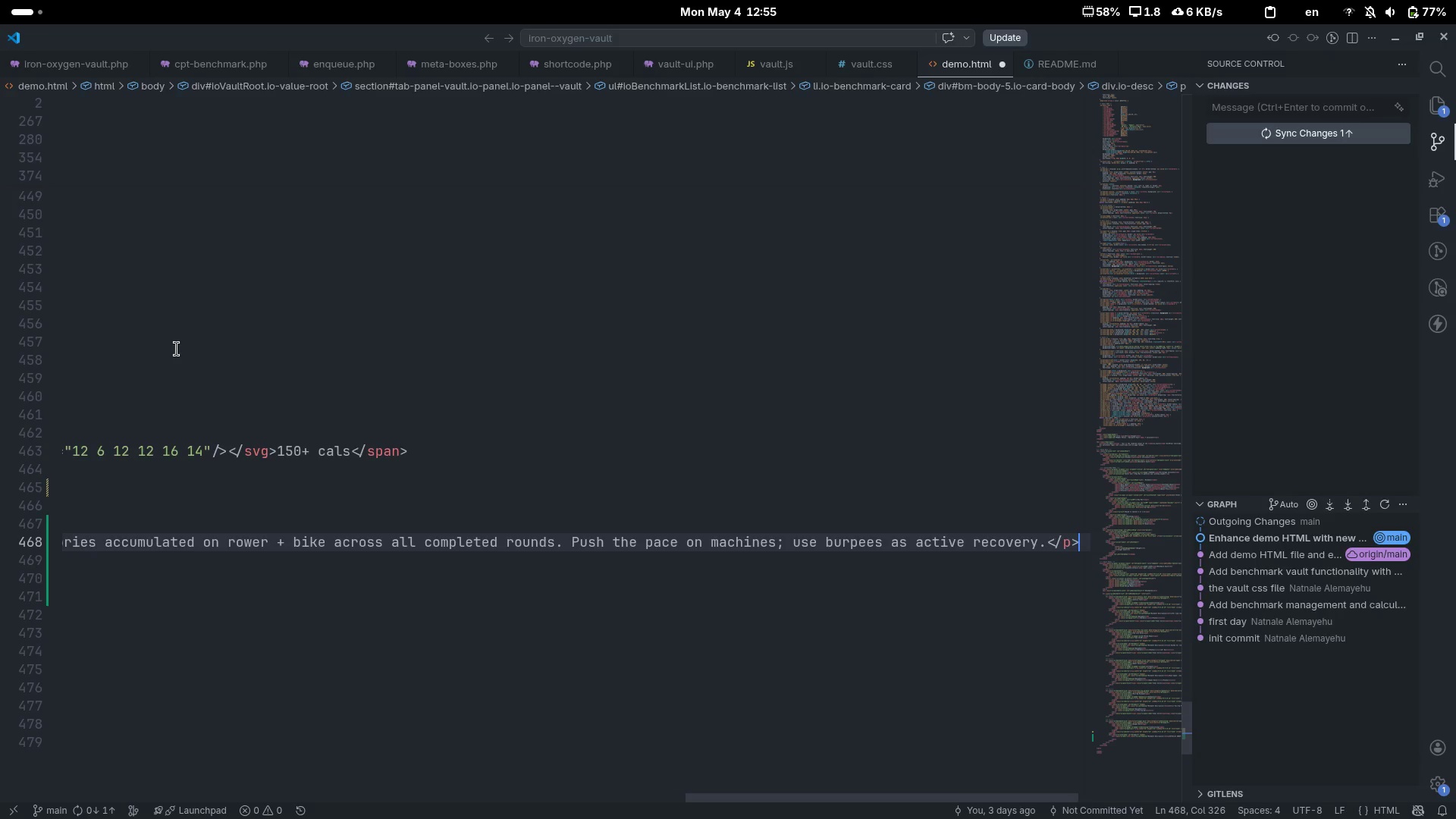 
key(Control+ArrowRight)
 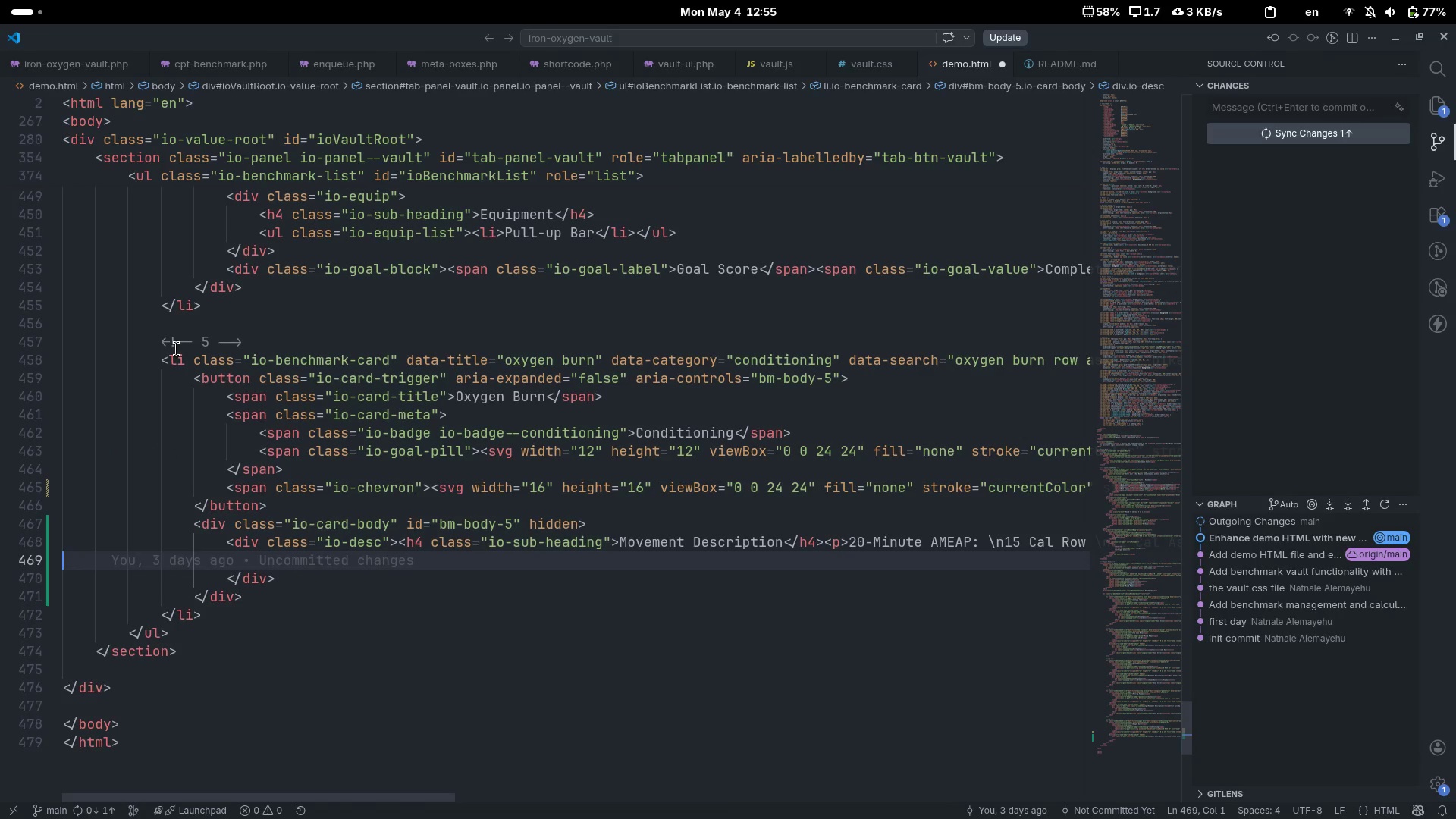 
key(Delete)
 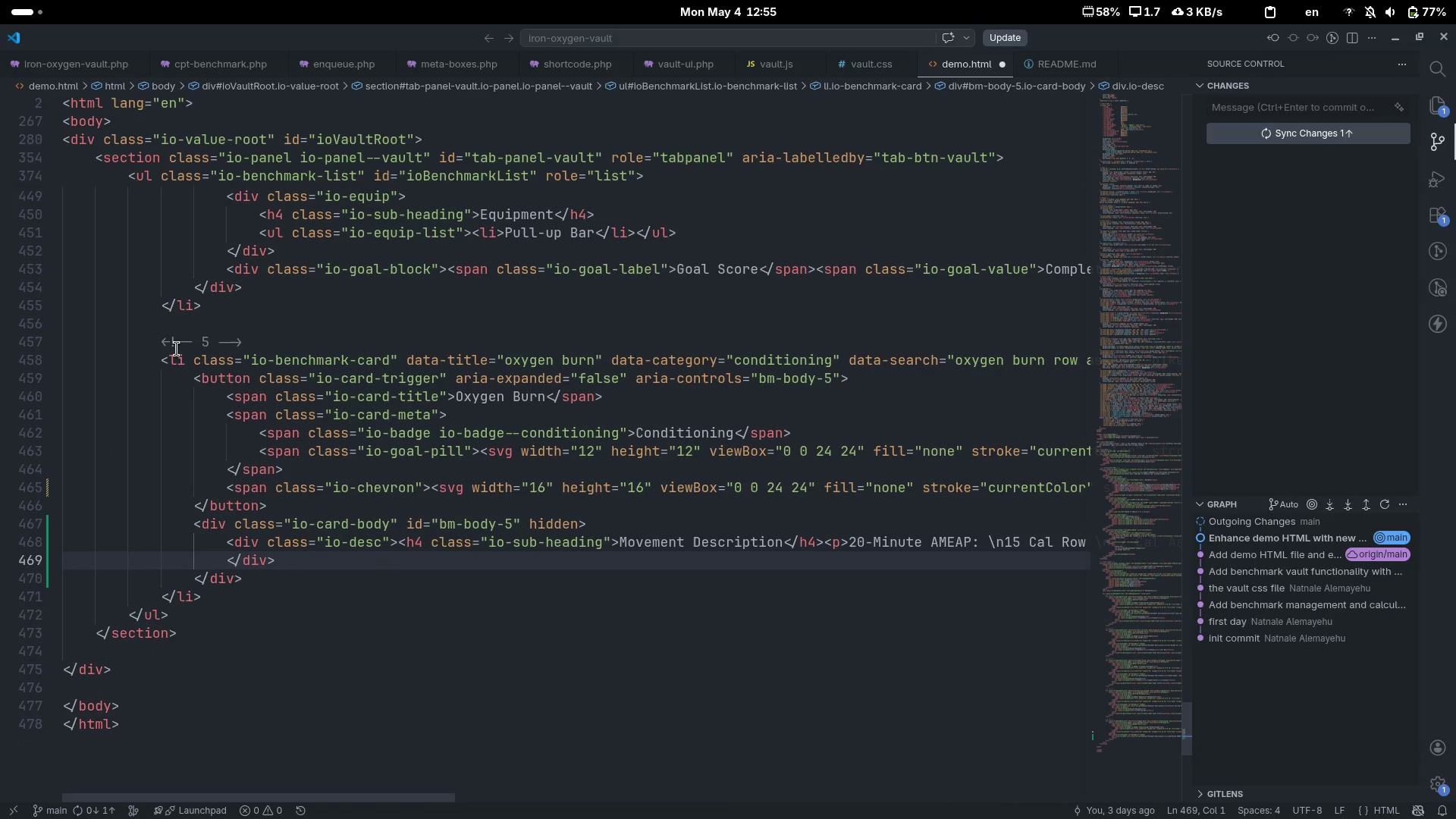 
key(Backspace)
 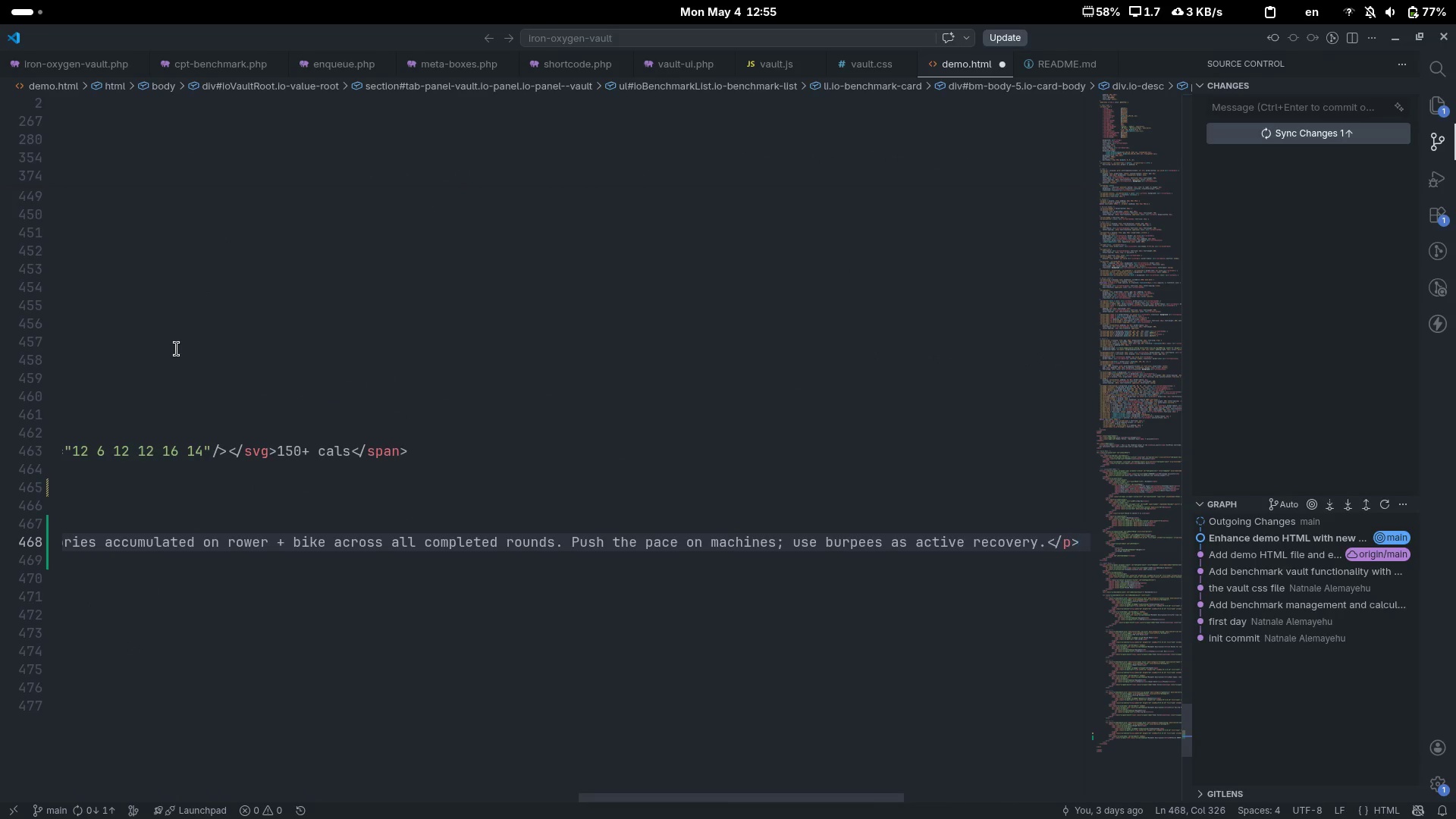 
key(Delete)
 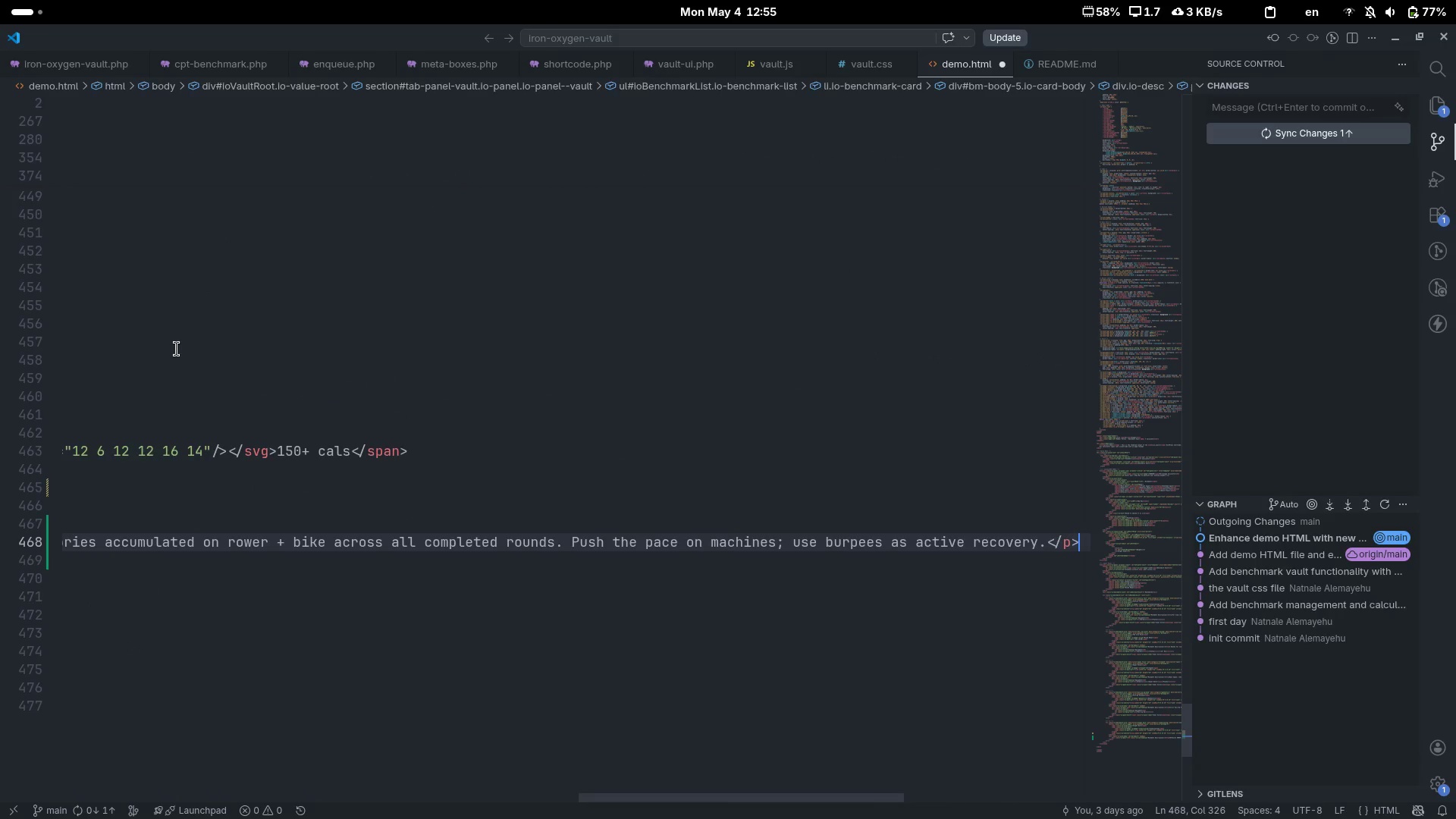 
key(Delete)
 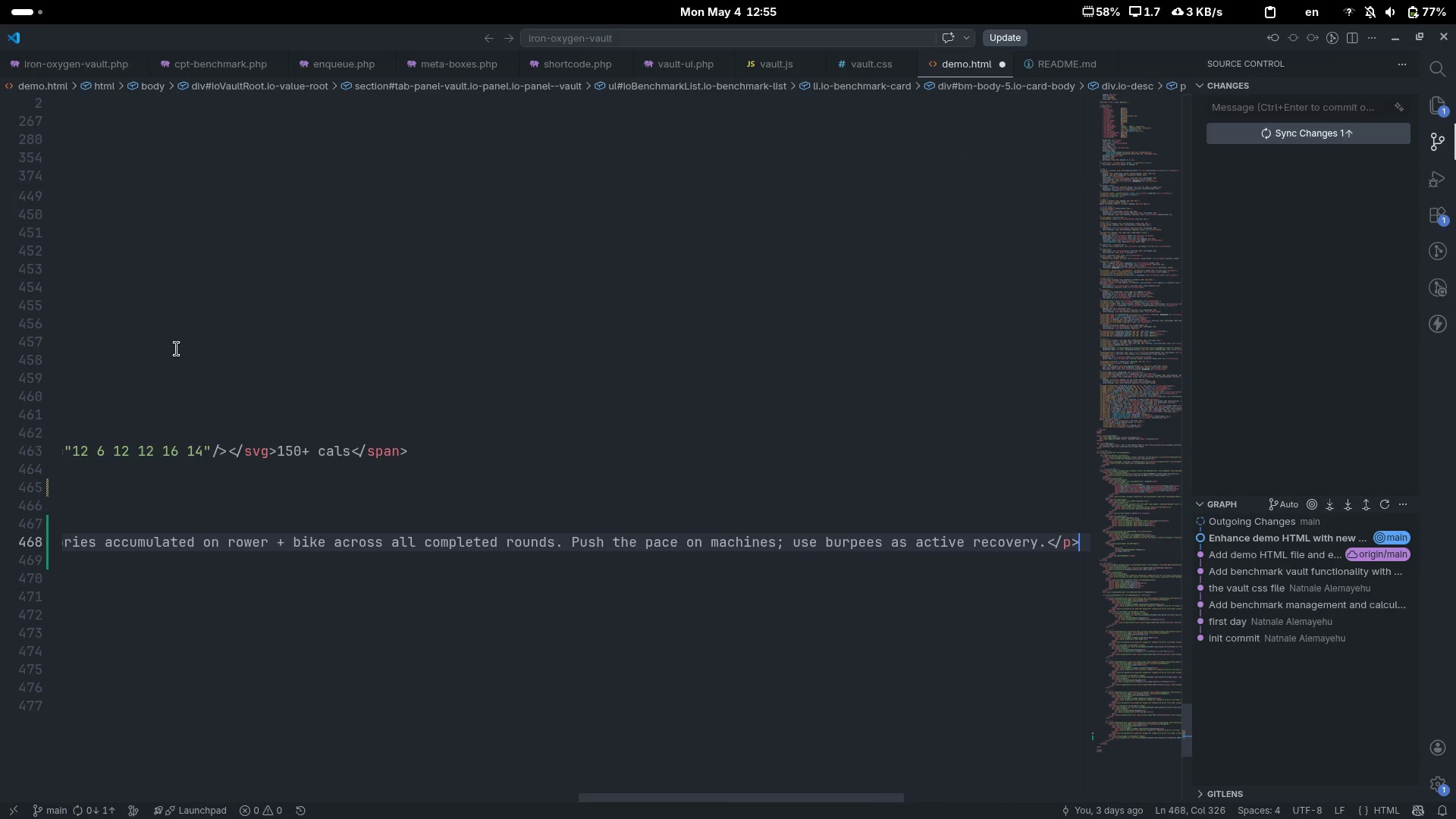 
key(Control+Delete)
 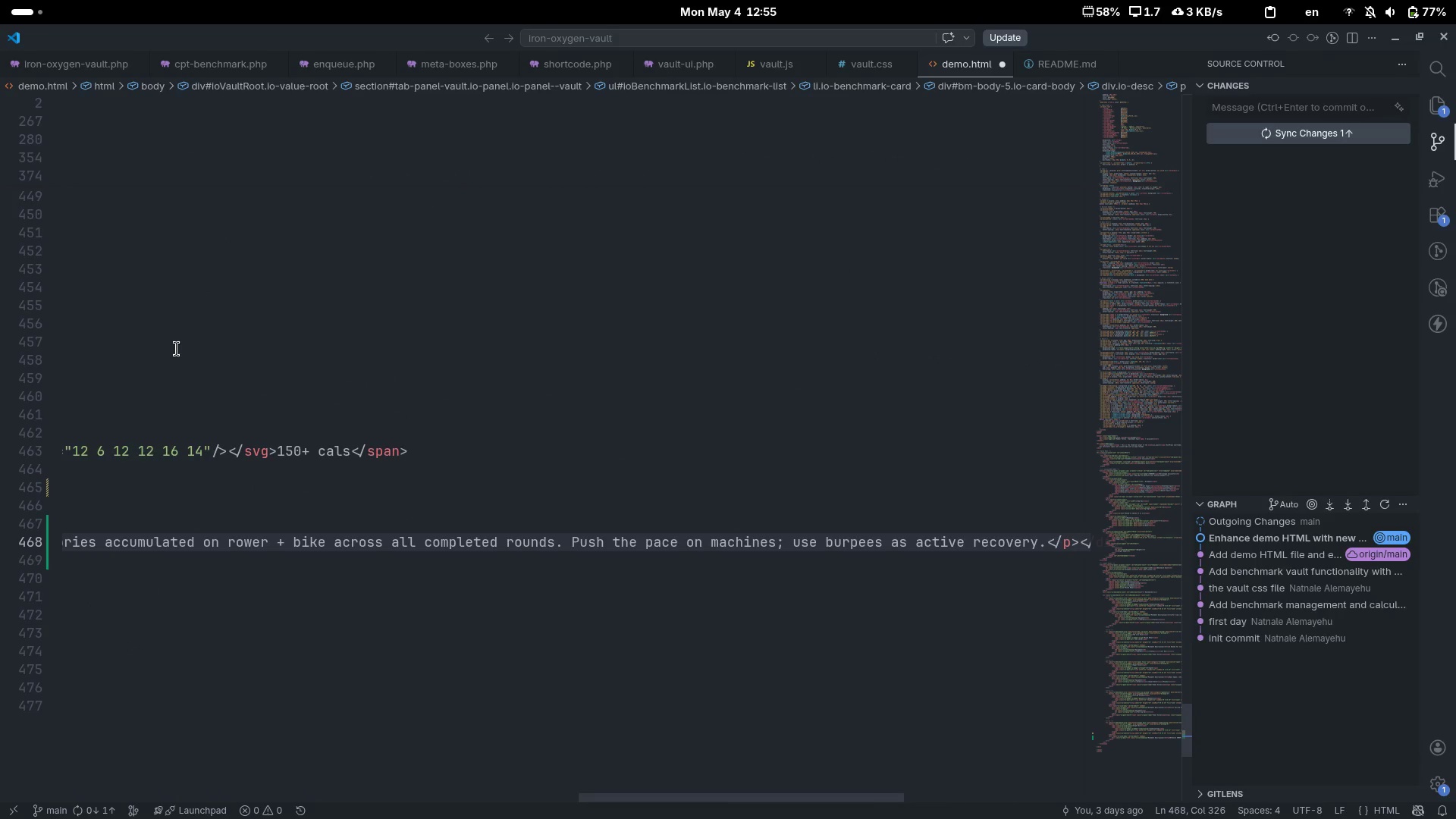 
key(End)
 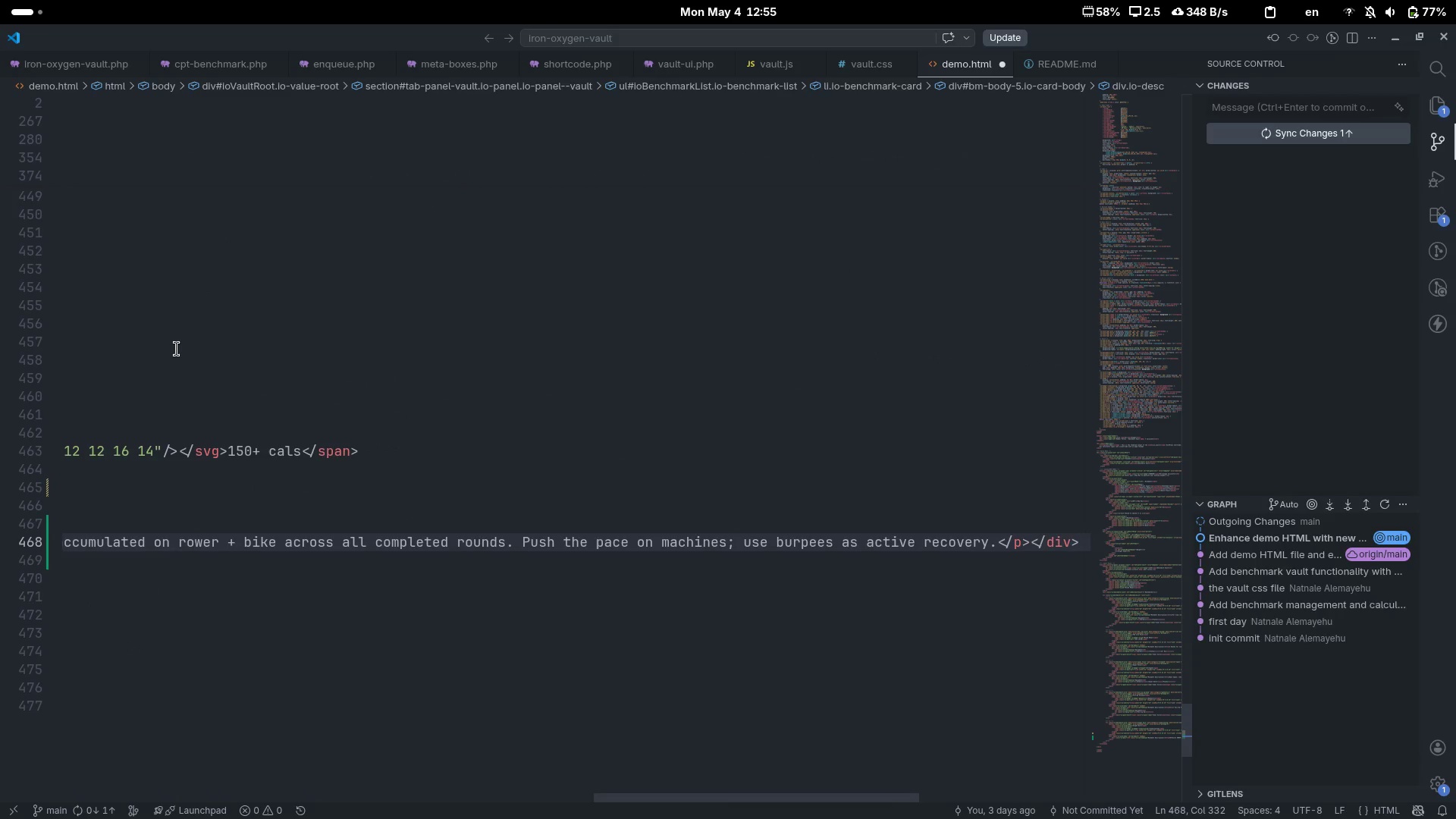 
key(ArrowDown)
 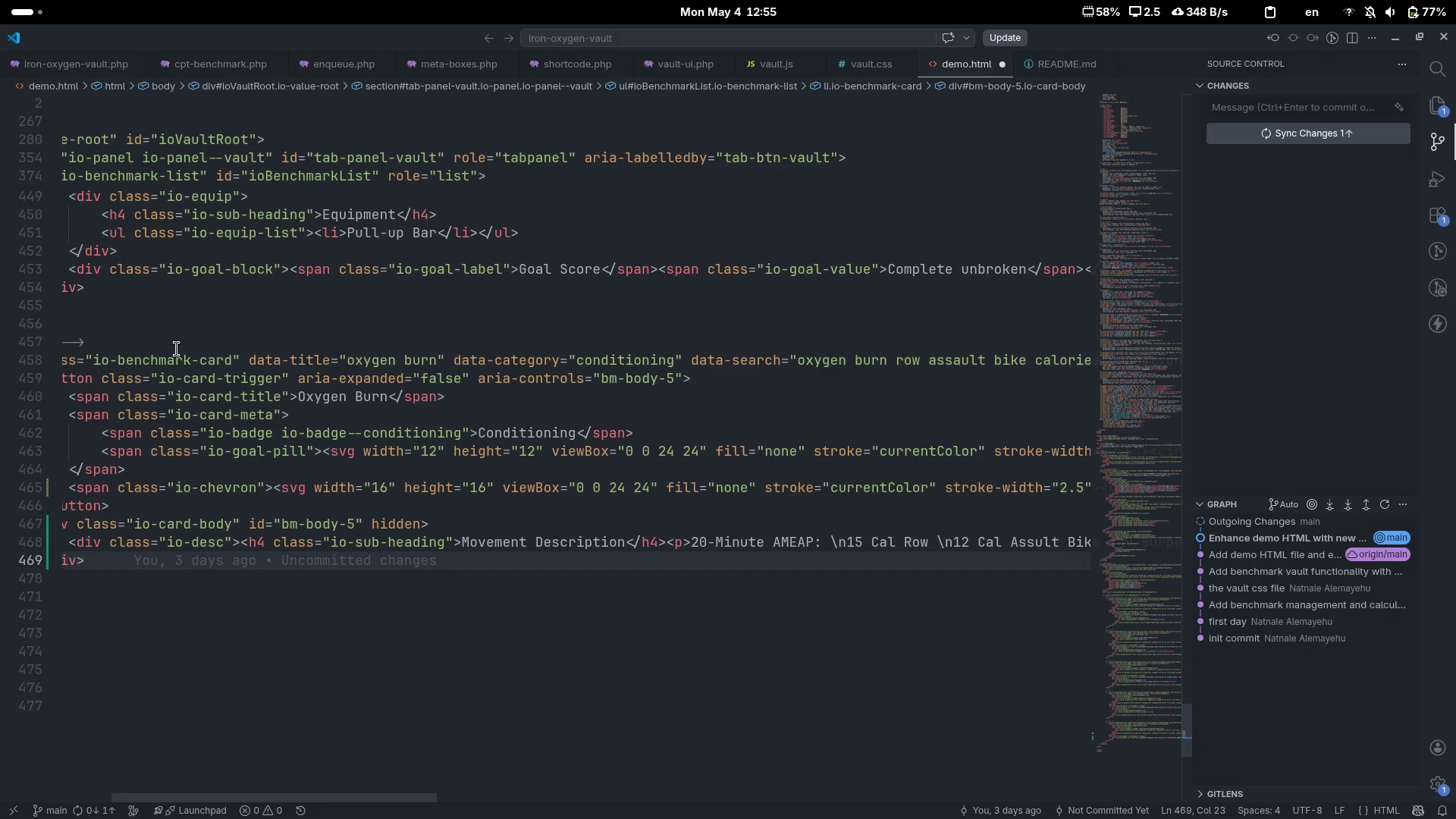 
key(ArrowLeft)
 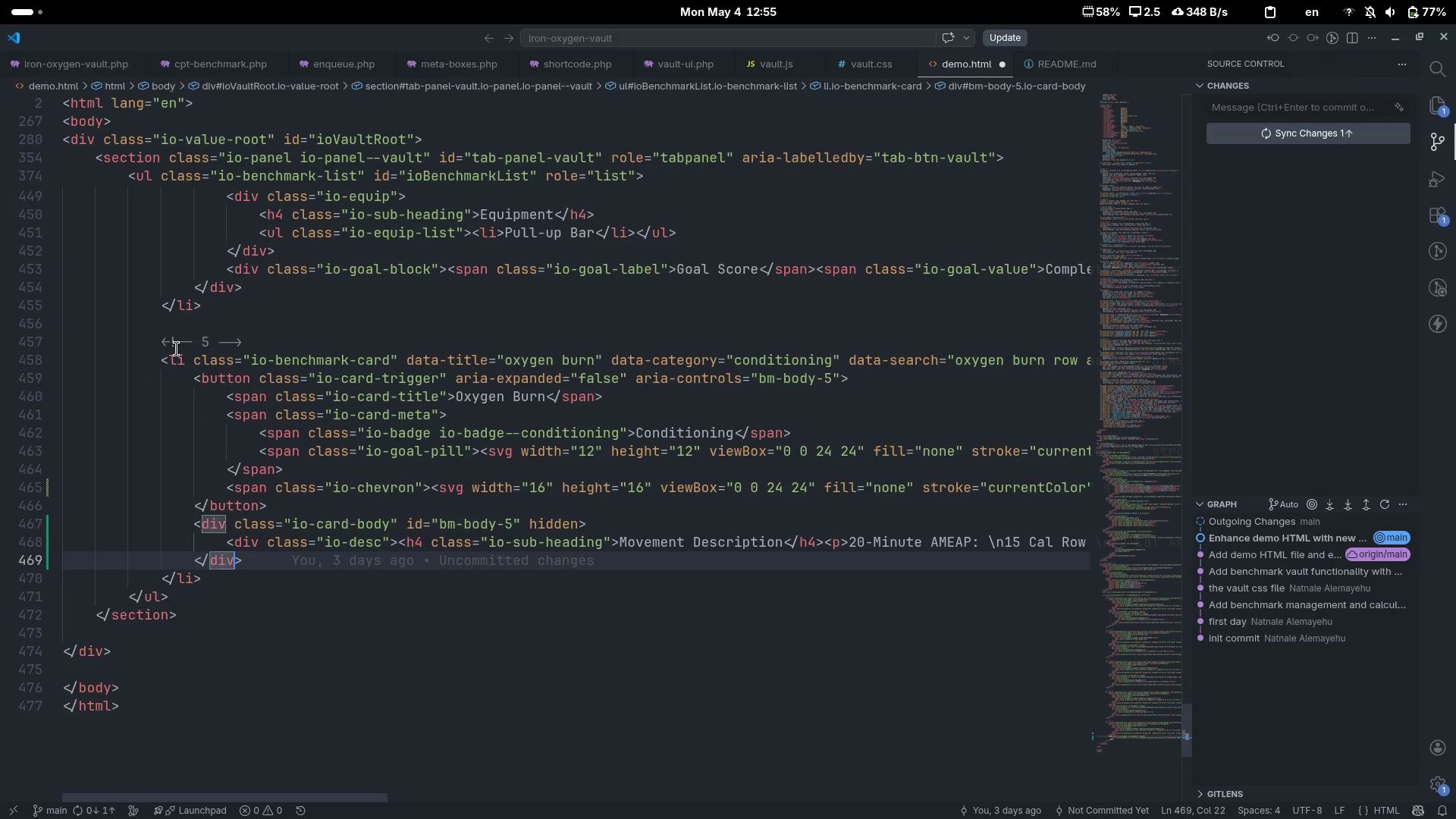 
scroll: coordinate [177, 349], scroll_direction: up, amount: 13.0
 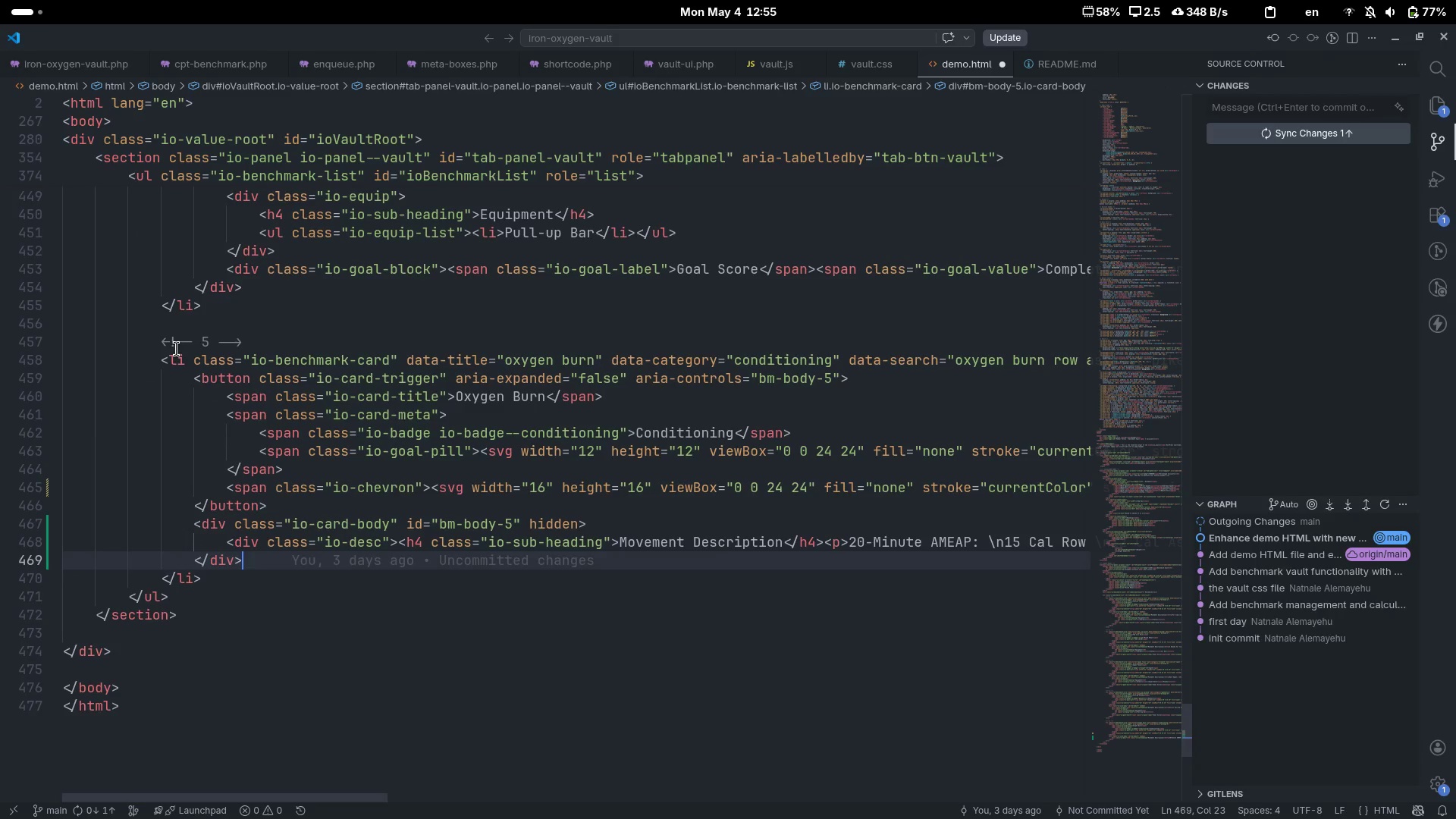 
key(ArrowUp)
 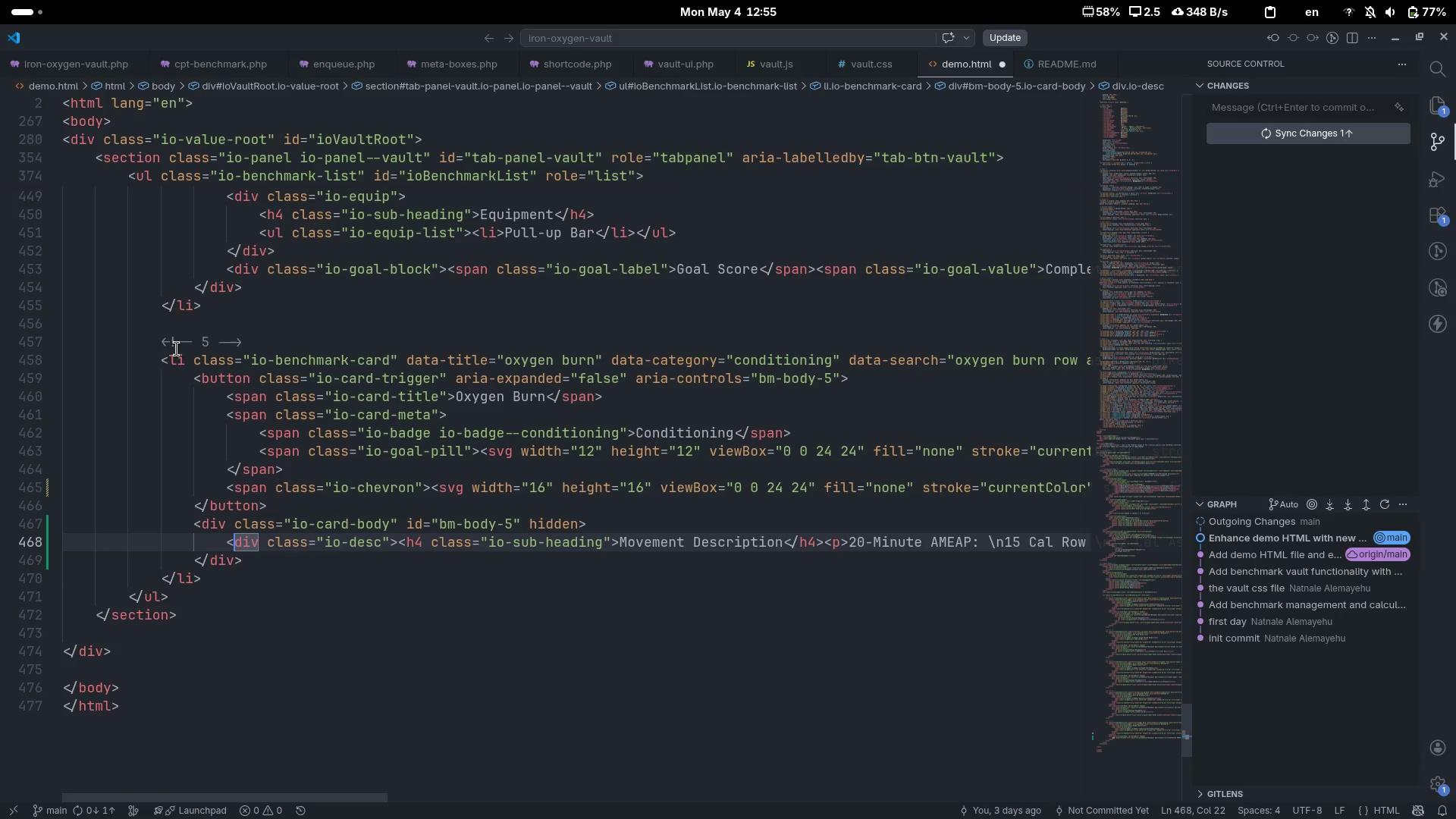 
key(ArrowLeft)
 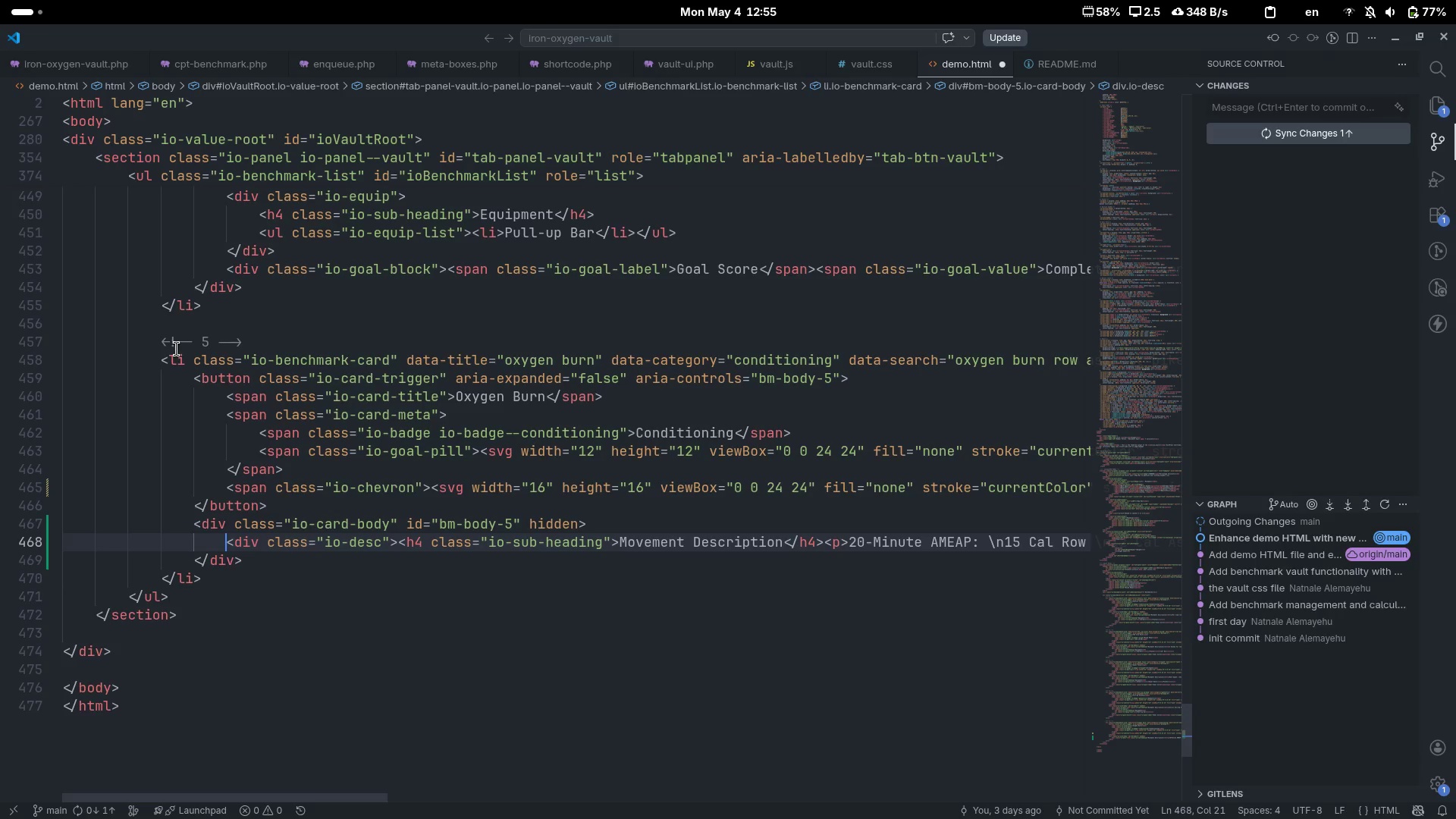 
key(ArrowDown)
 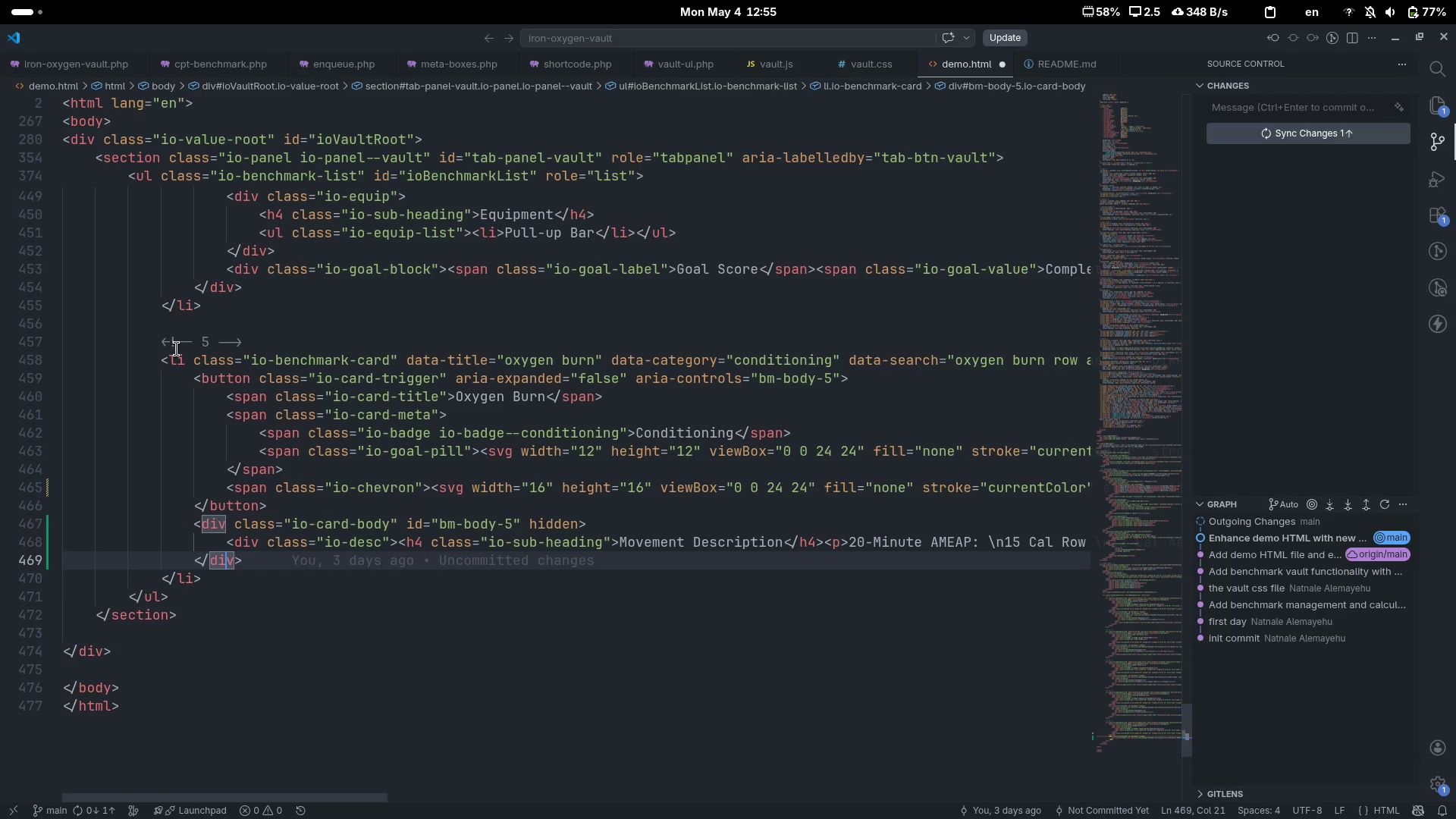 
key(Control+ArrowLeft)
 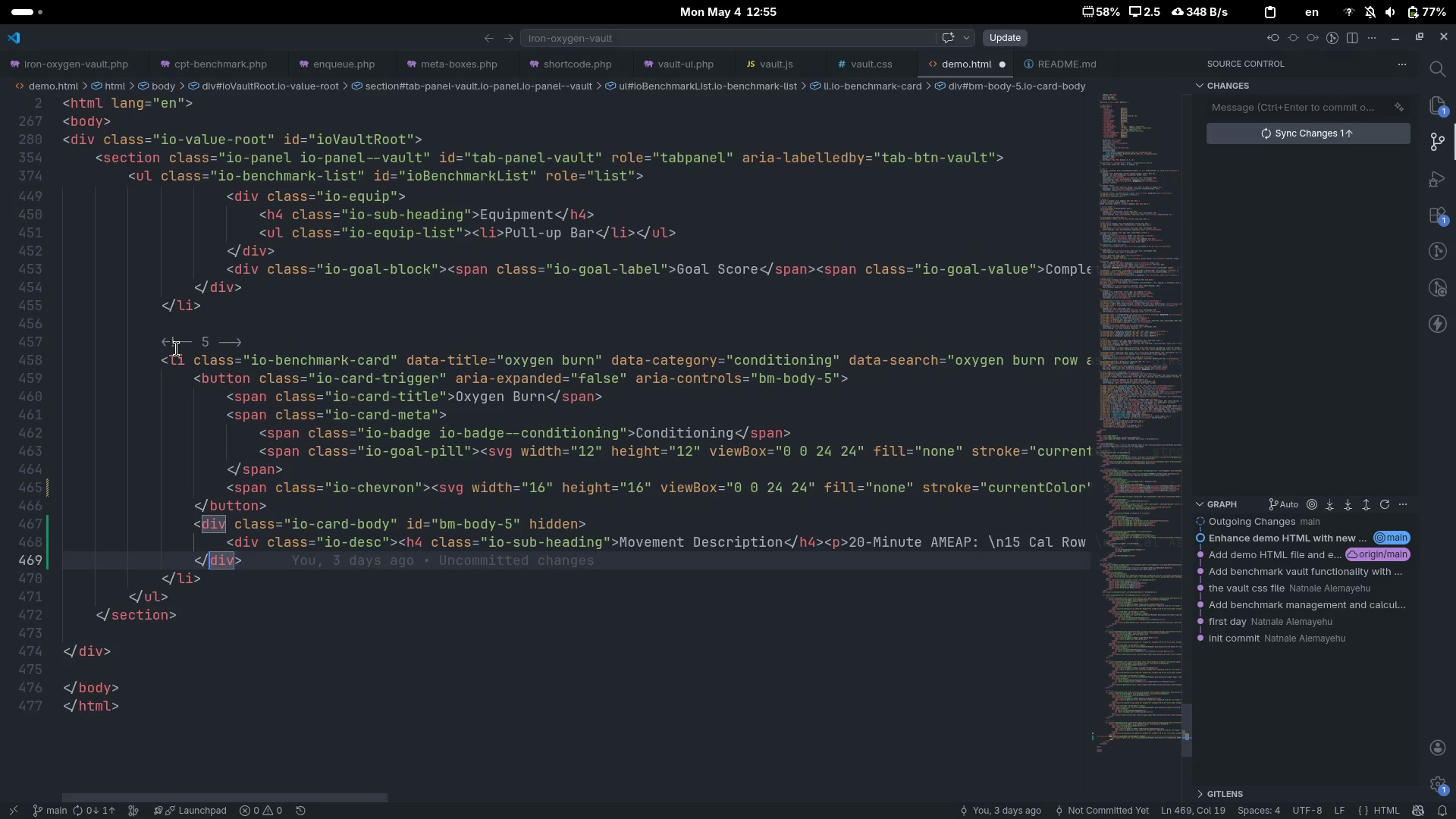 
key(Control+ArrowLeft)
 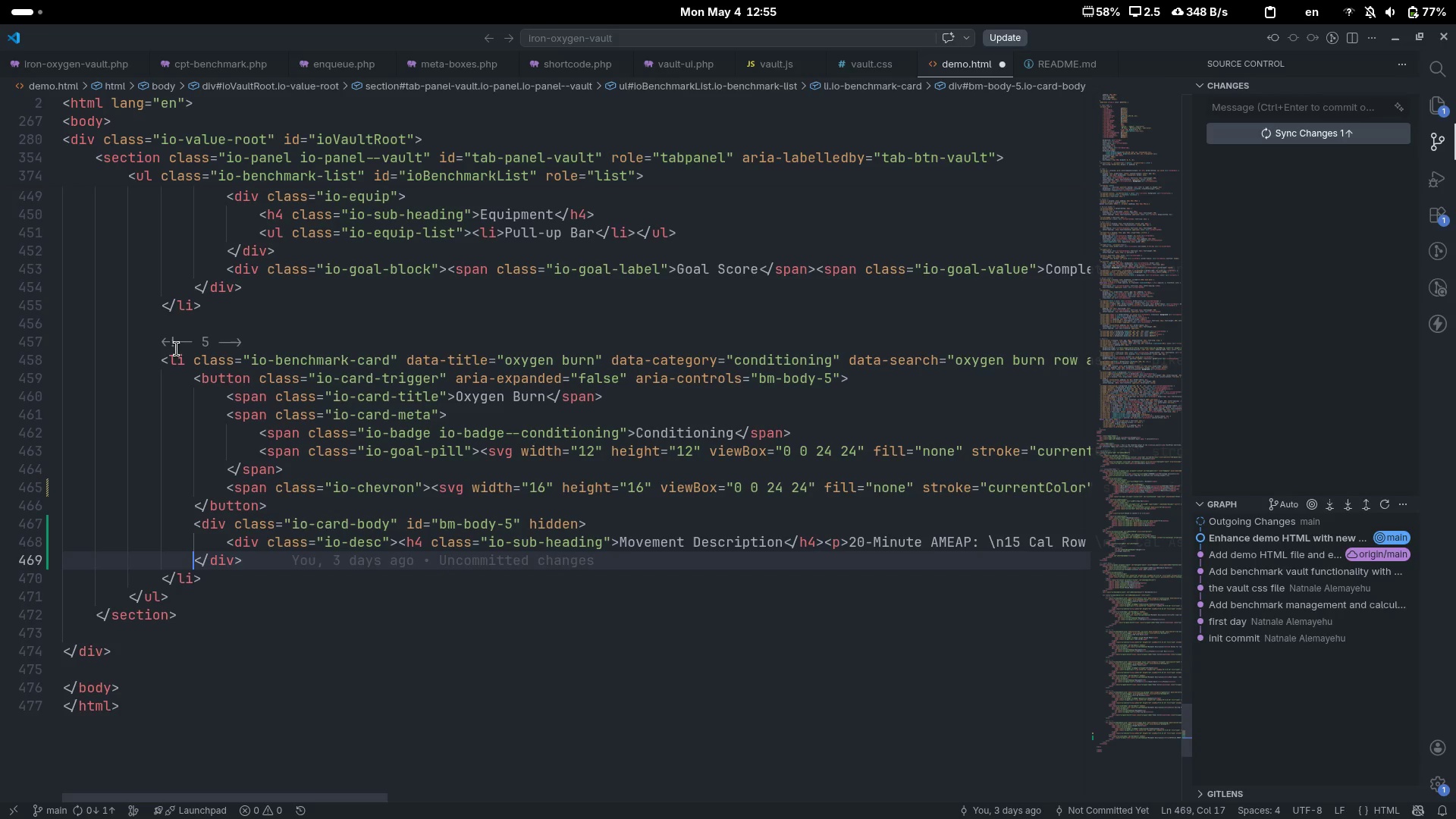 
key(Enter)
 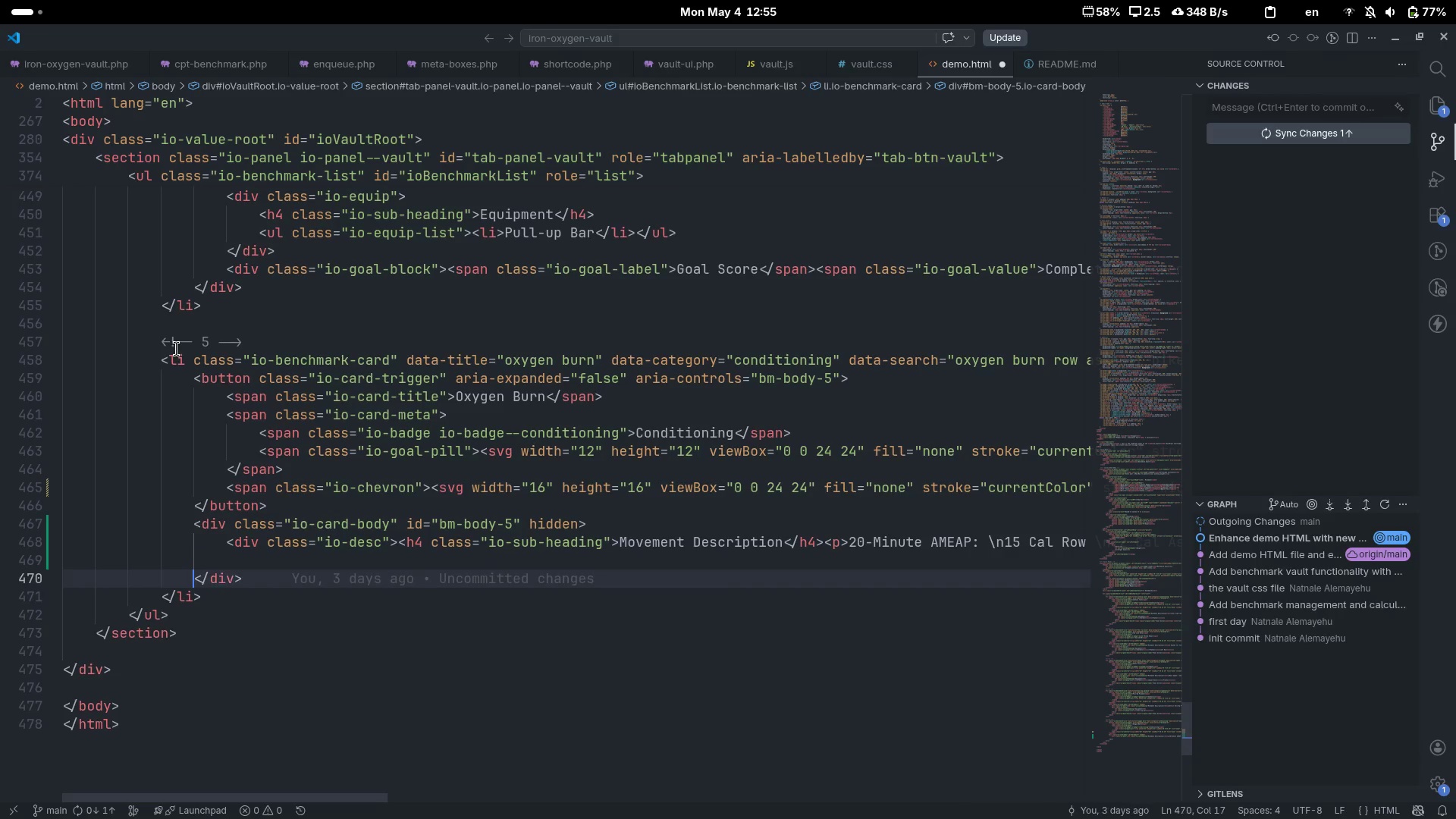 
key(ArrowUp)
 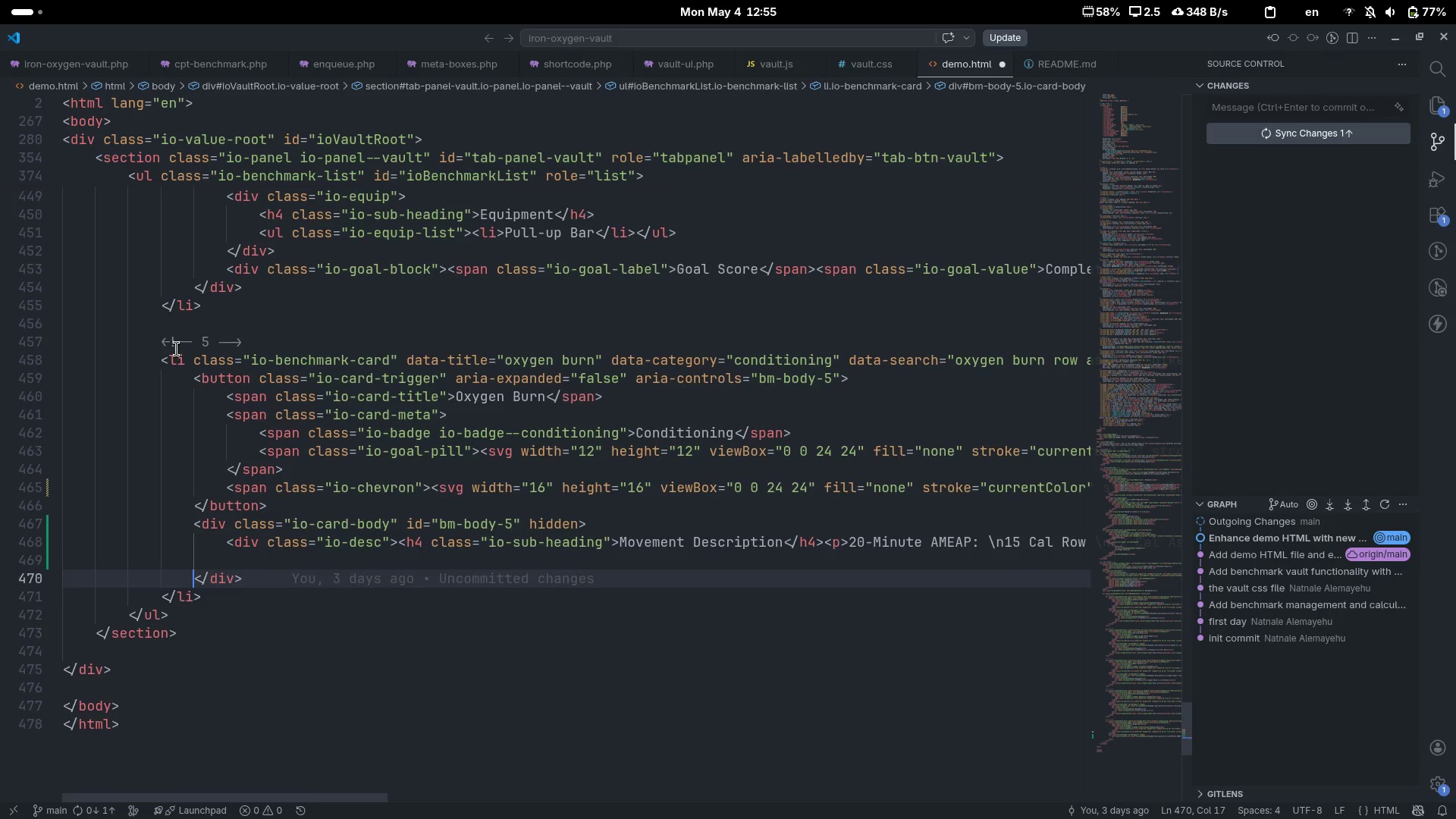 
key(Tab)
 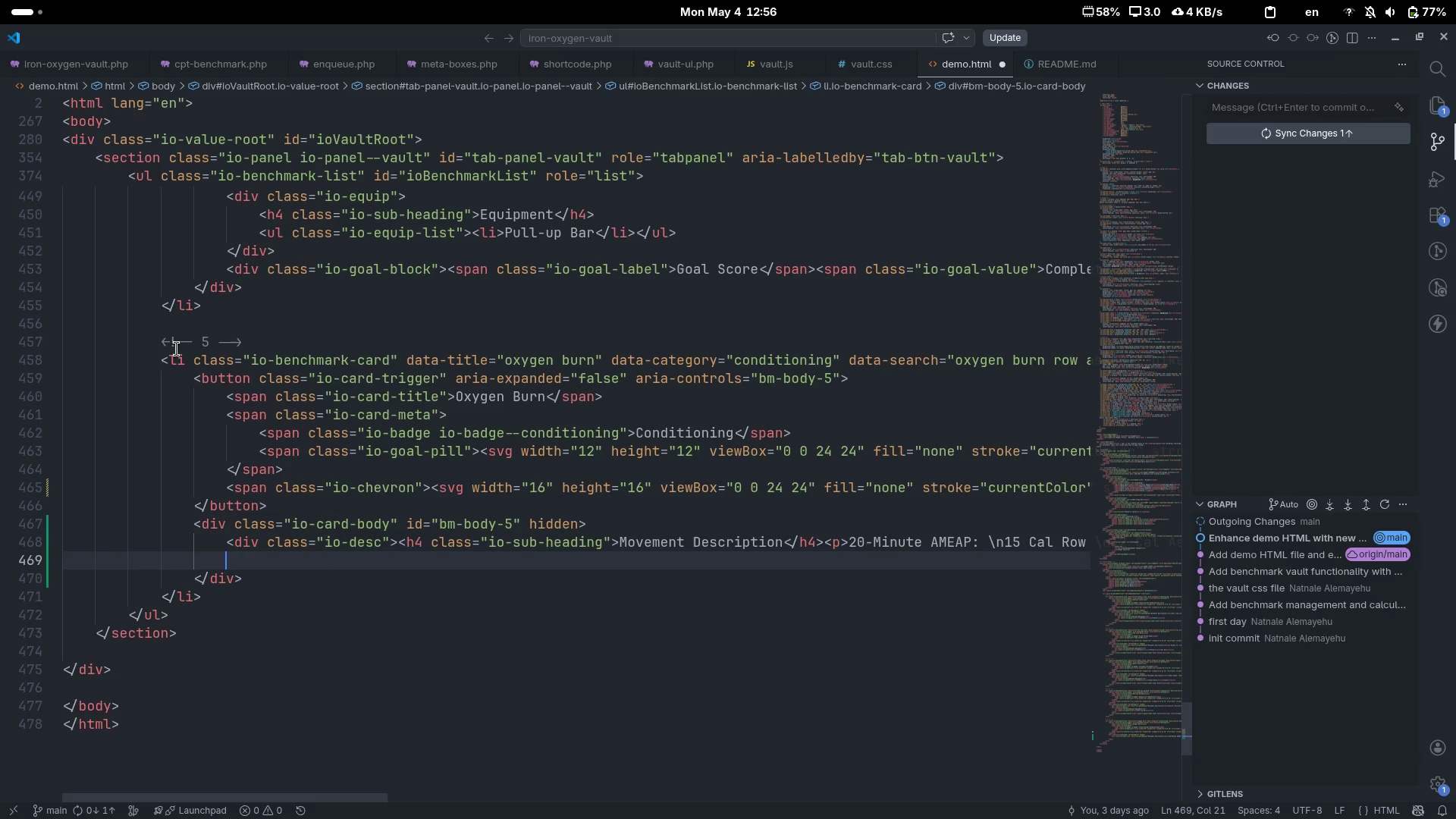 
wait(6.71)
 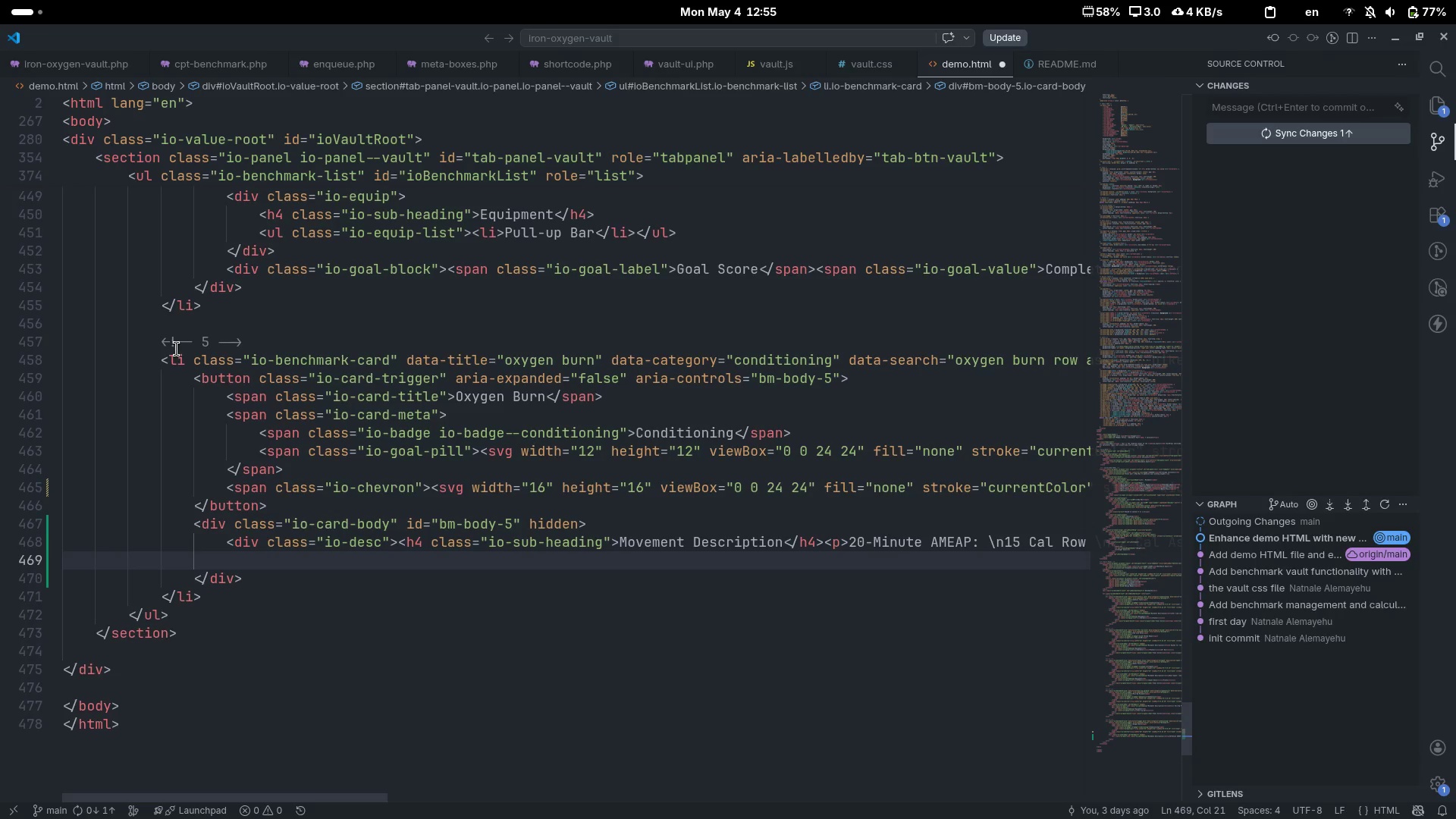 
type(div)
key(Tab)
 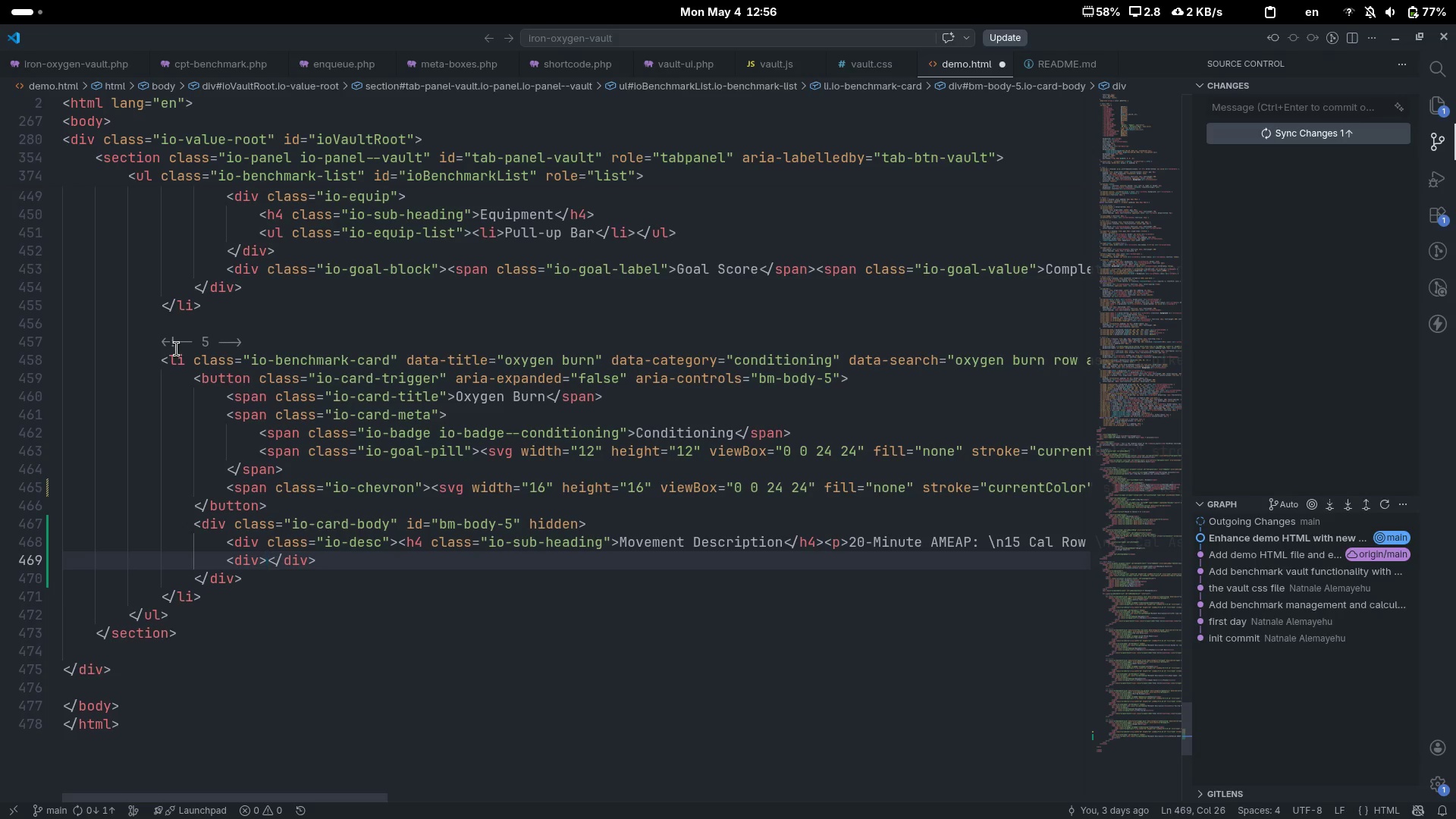 
key(Enter)
 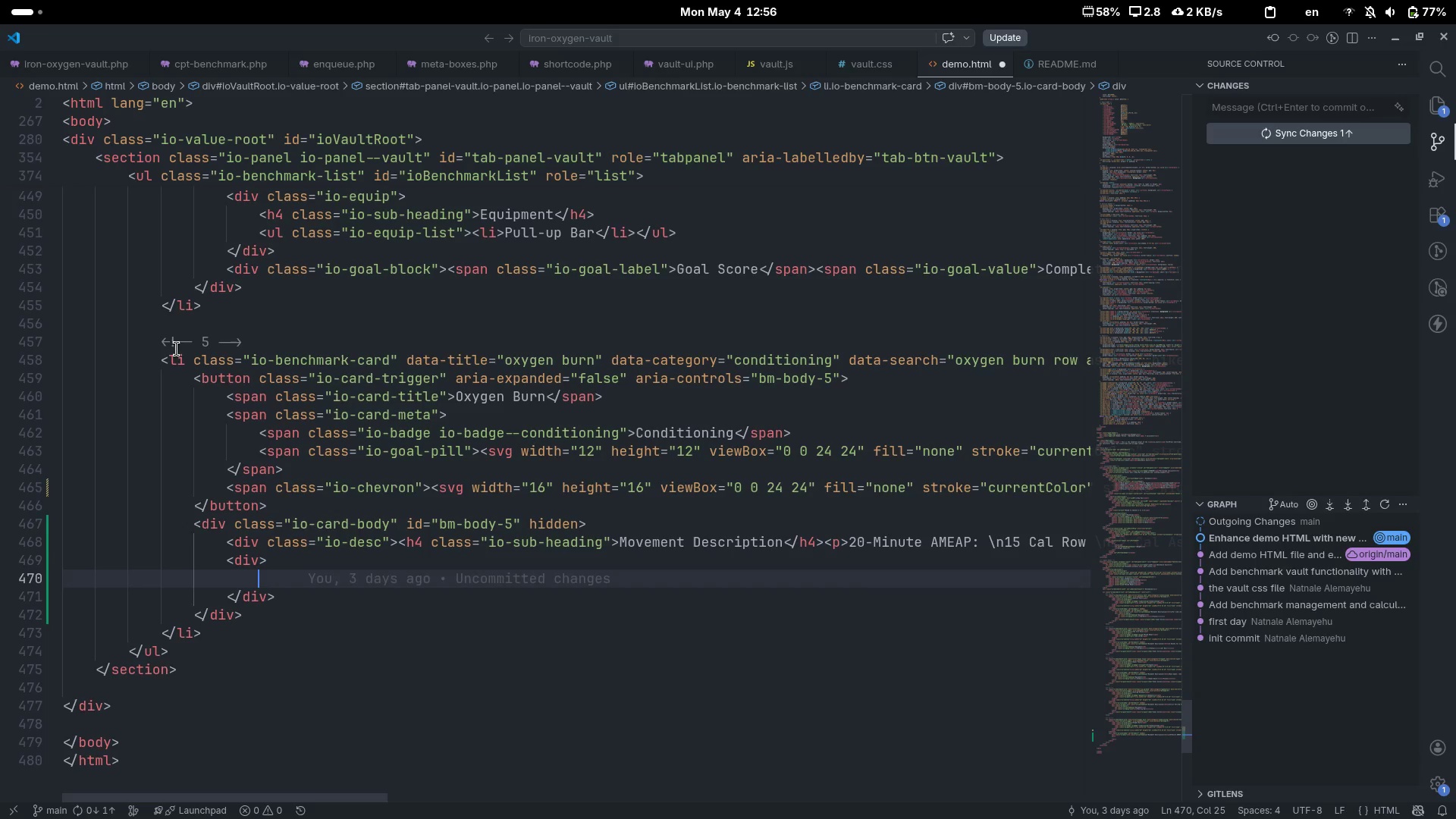 
key(ArrowUp)
 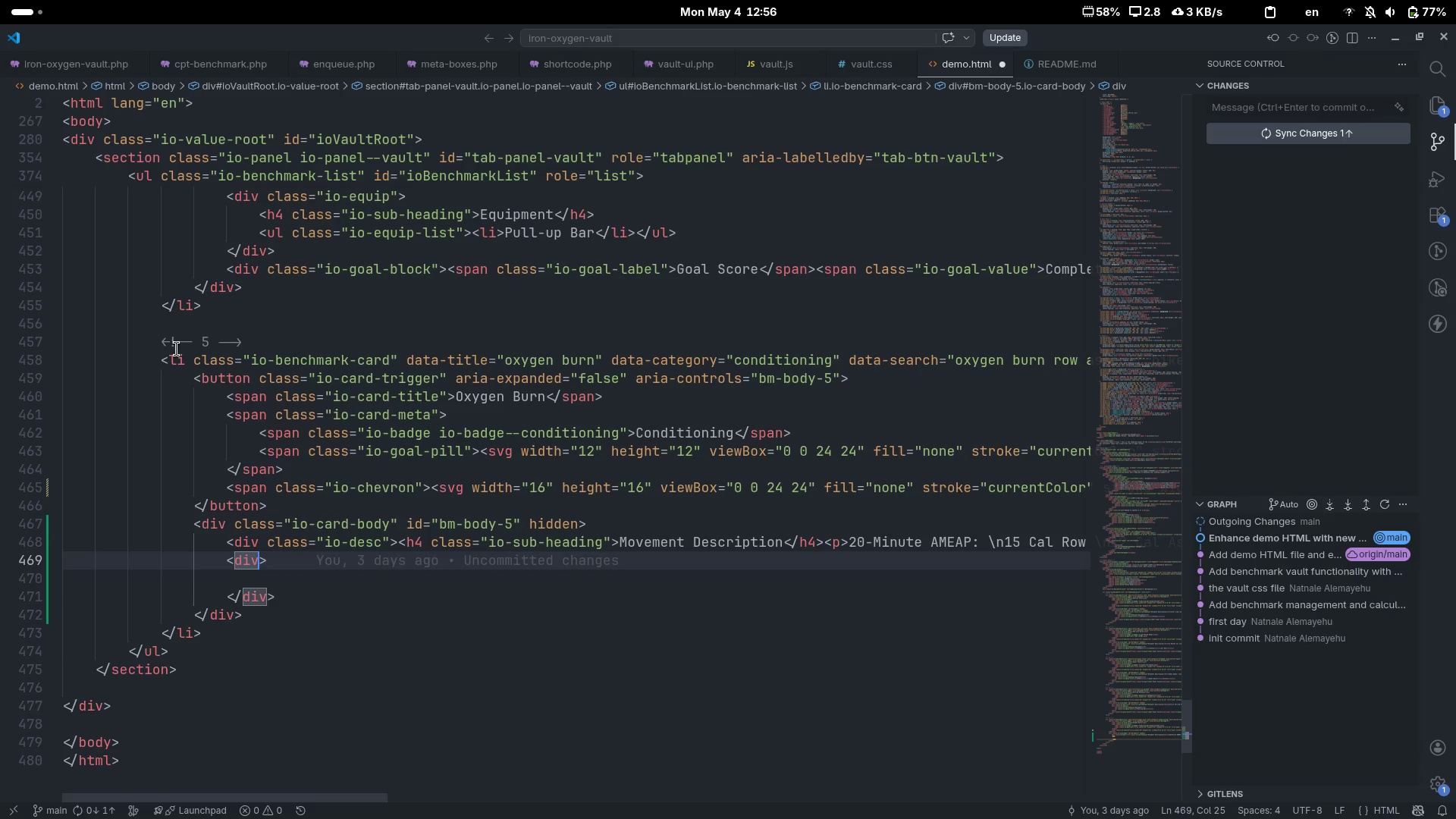 
wait(5.9)
 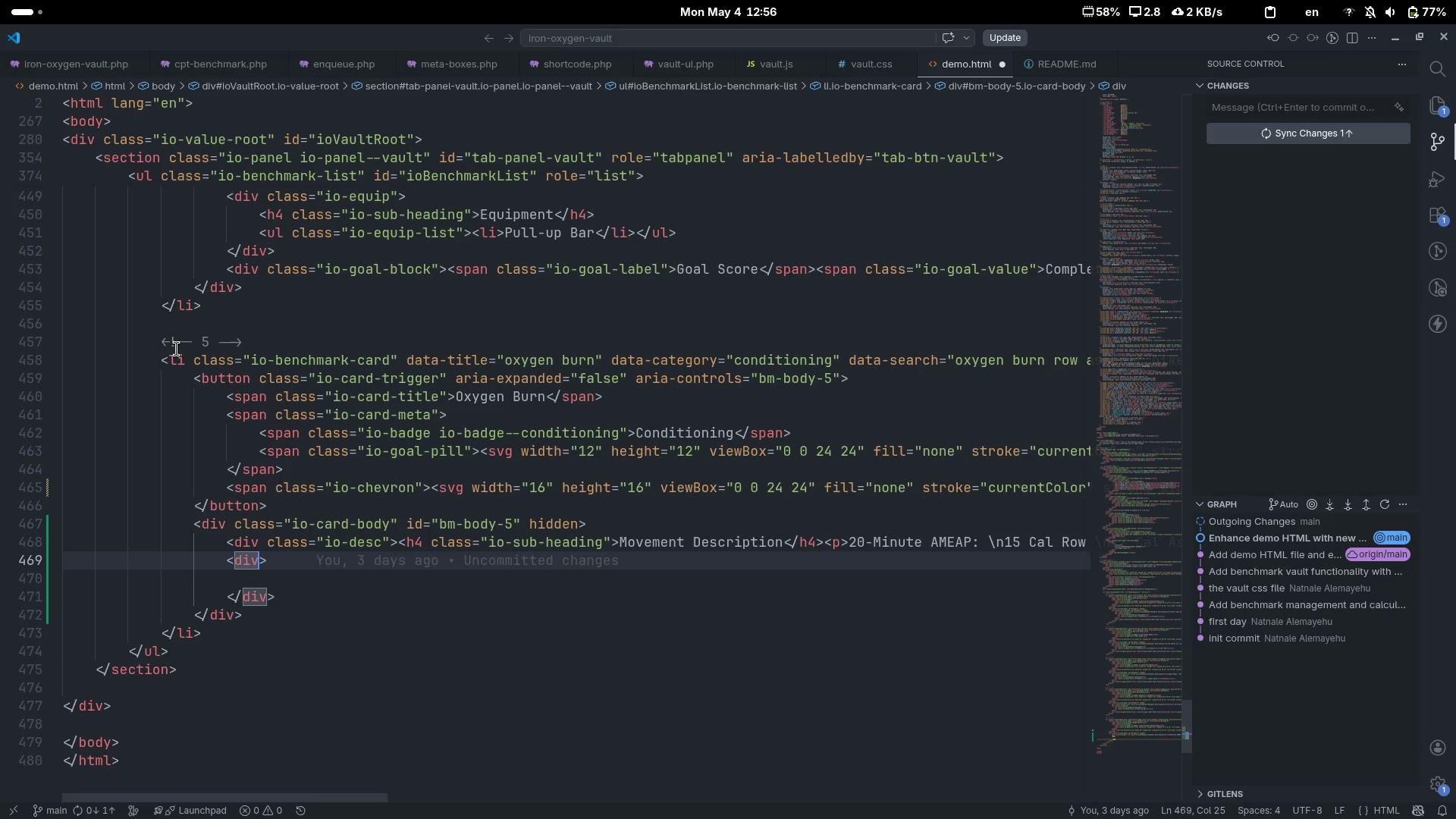 
type( clas)
key(Tab)
type(io-q)
key(Backspace)
type(eu)
key(Backspace)
type(qu)
key(Tab)
 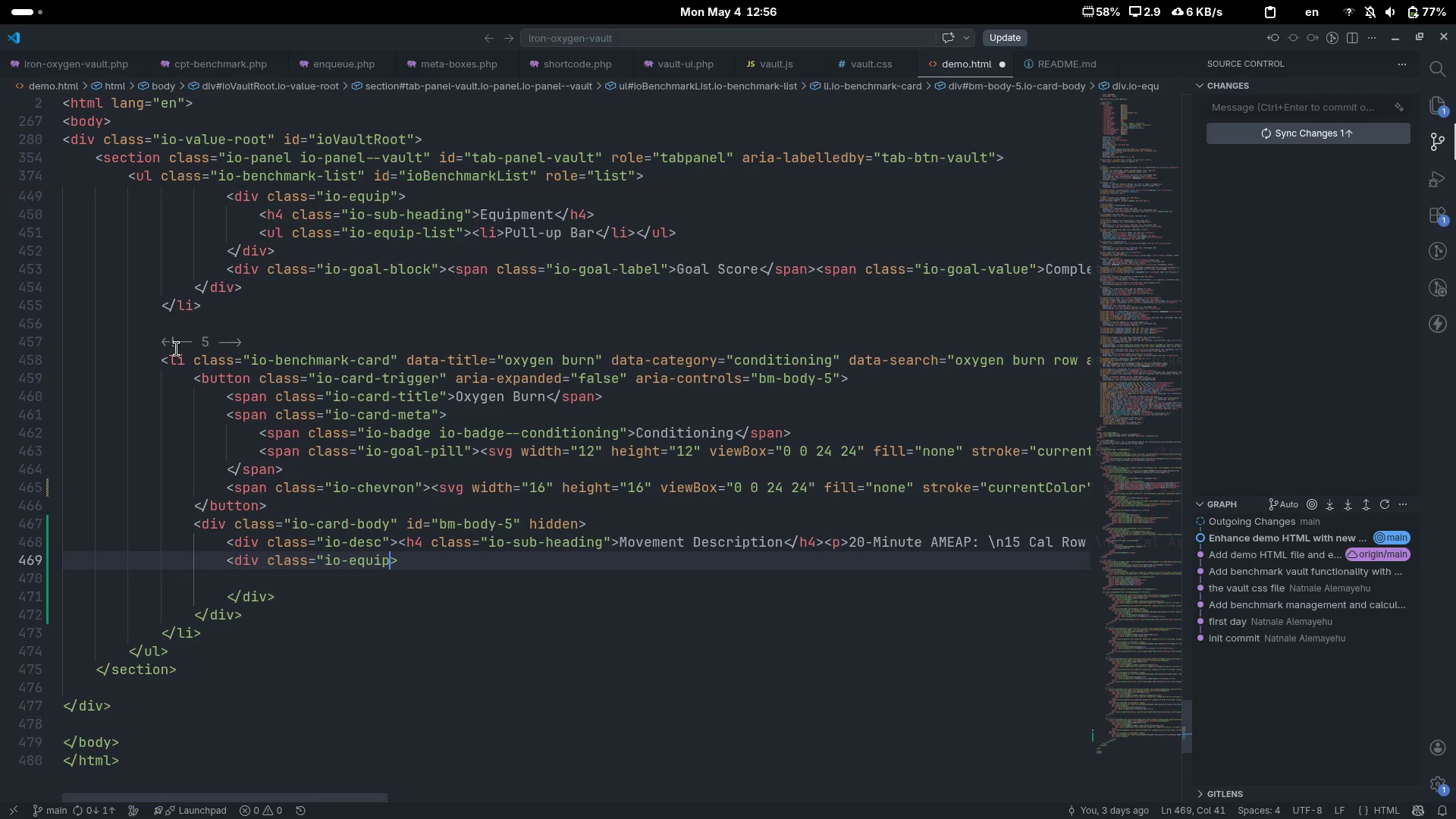 
key(ArrowDown)
 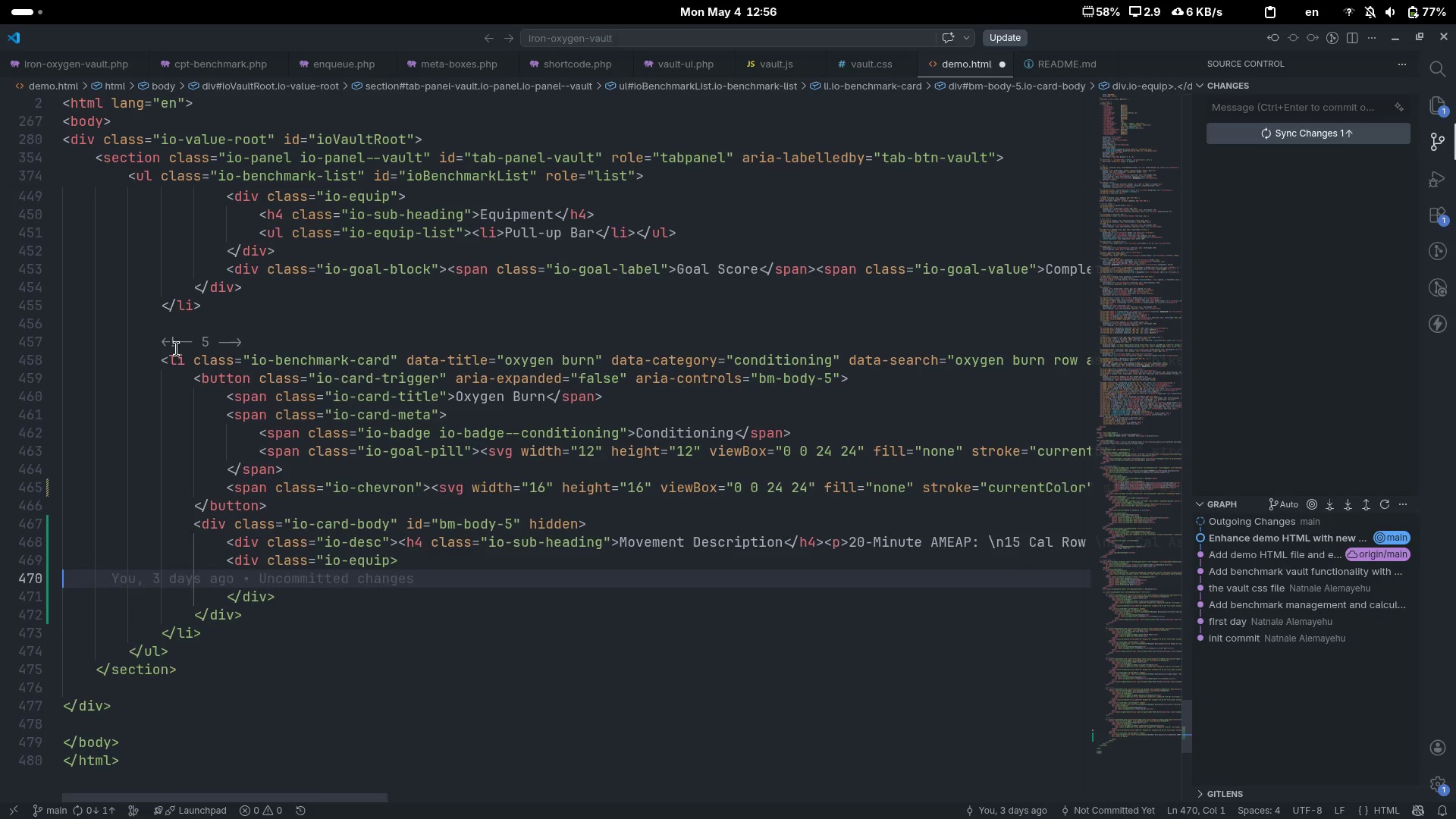 
key(ArrowUp)
 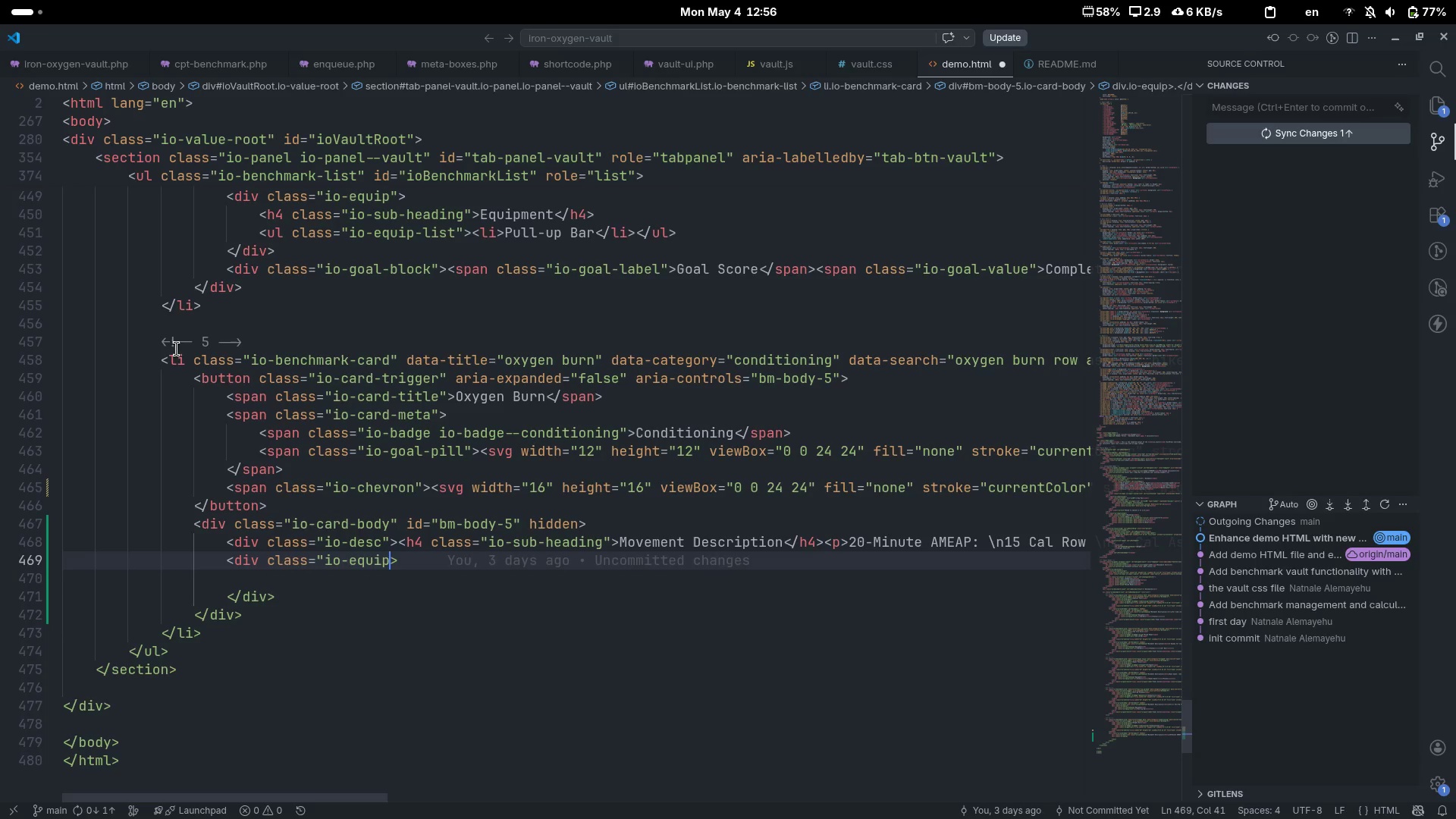 
key(Shift+ShiftLeft)
 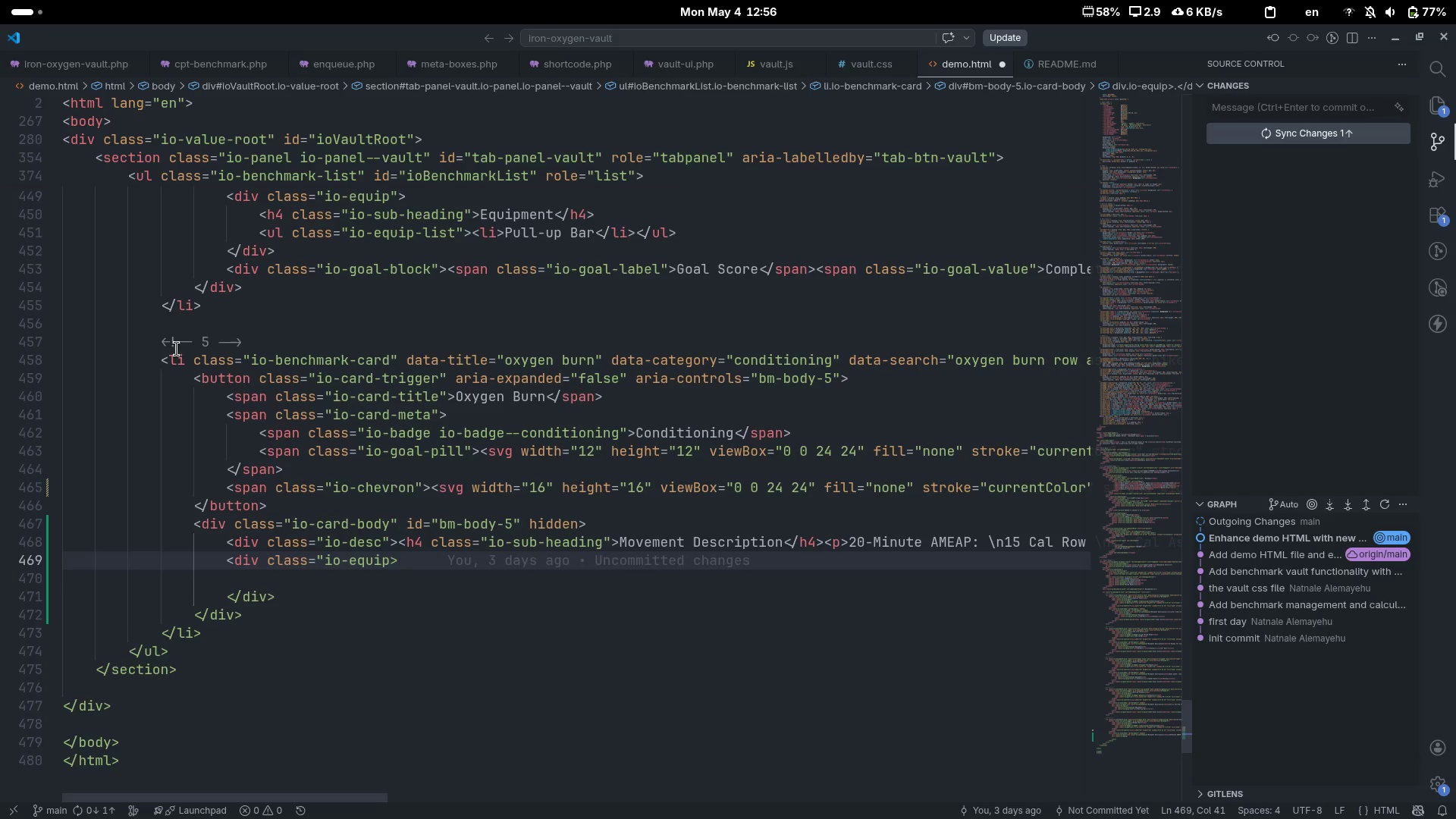 
key(Shift+Quote)
 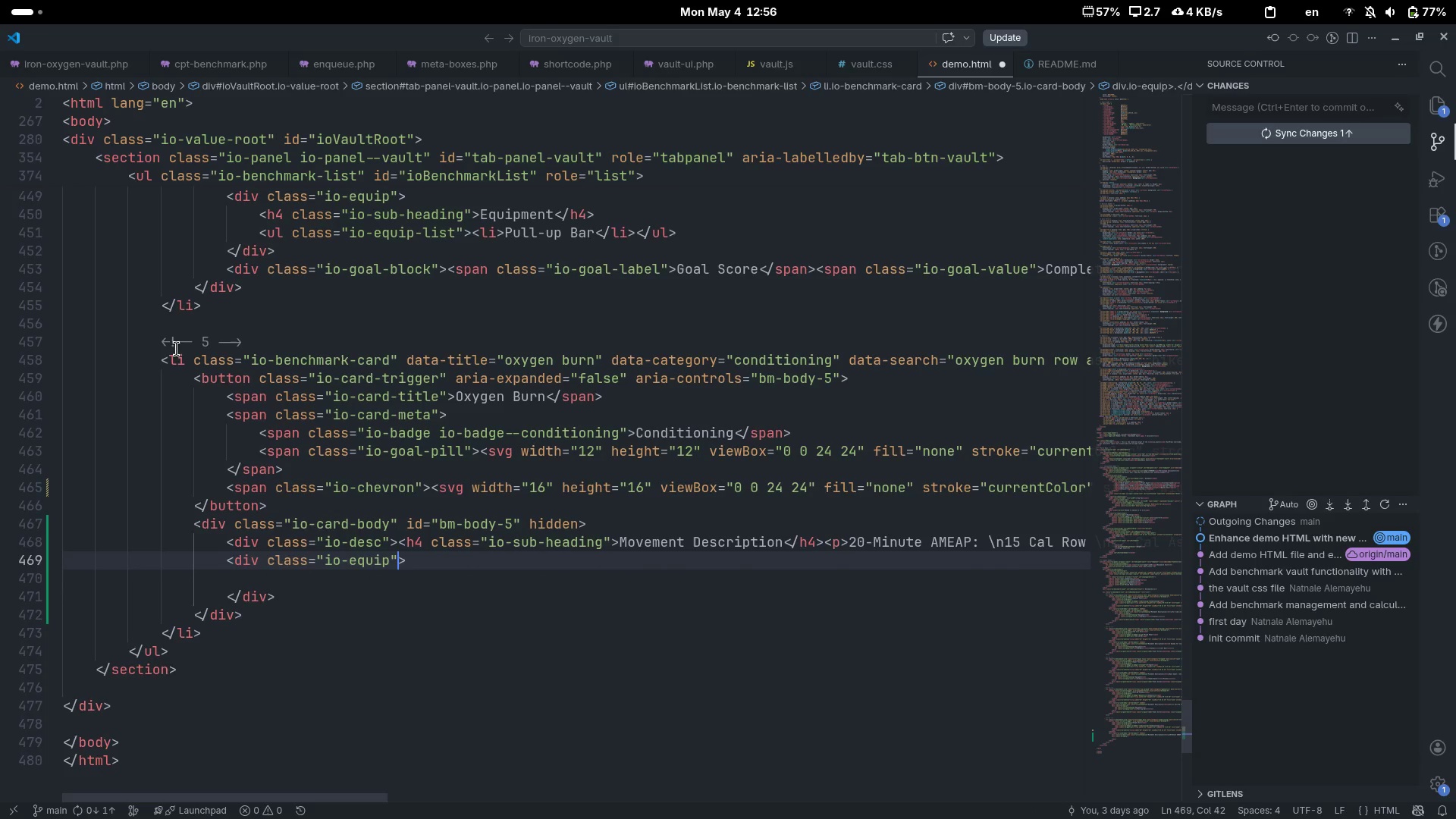 
key(ArrowUp)
 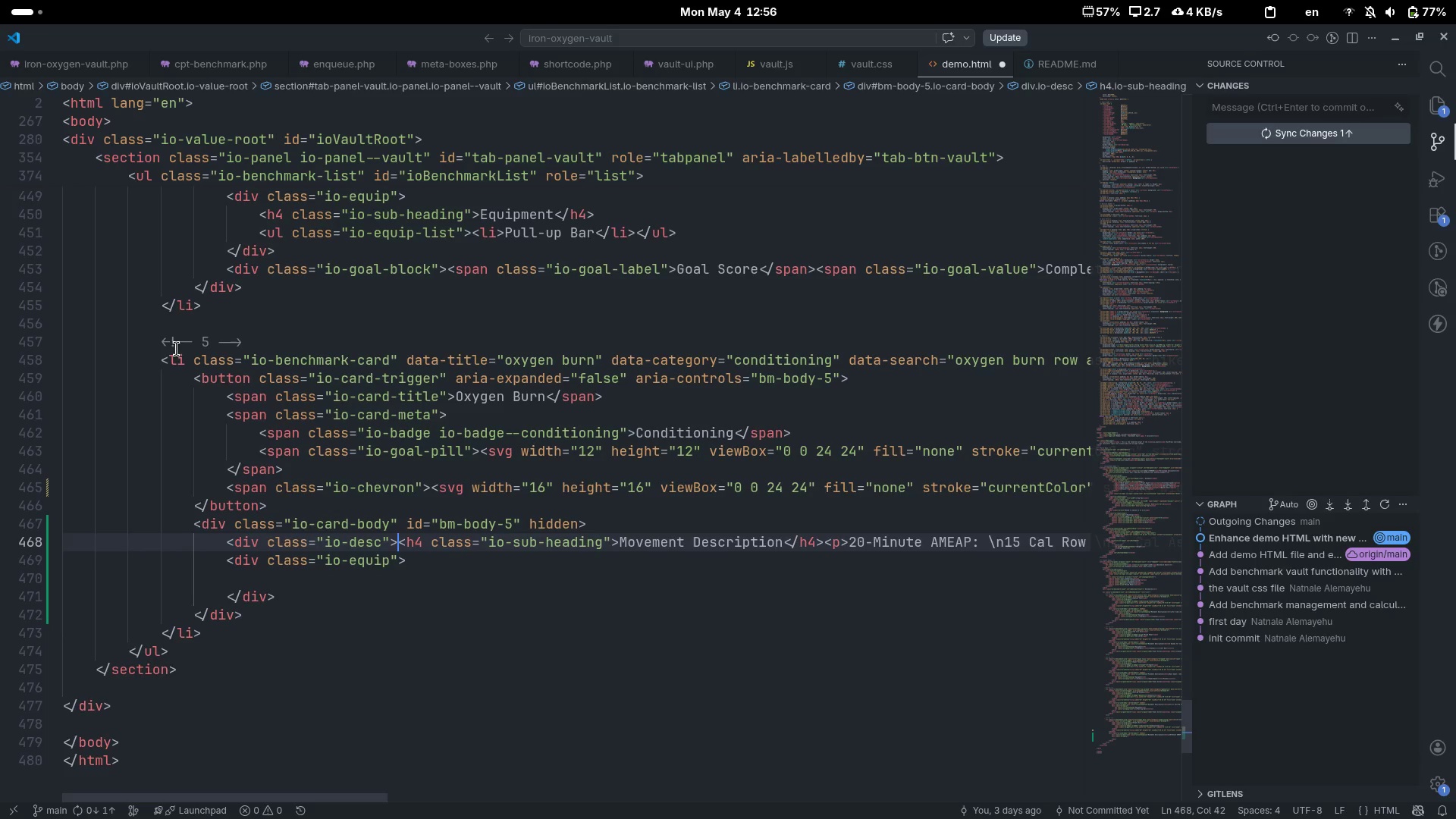 
key(ArrowDown)
 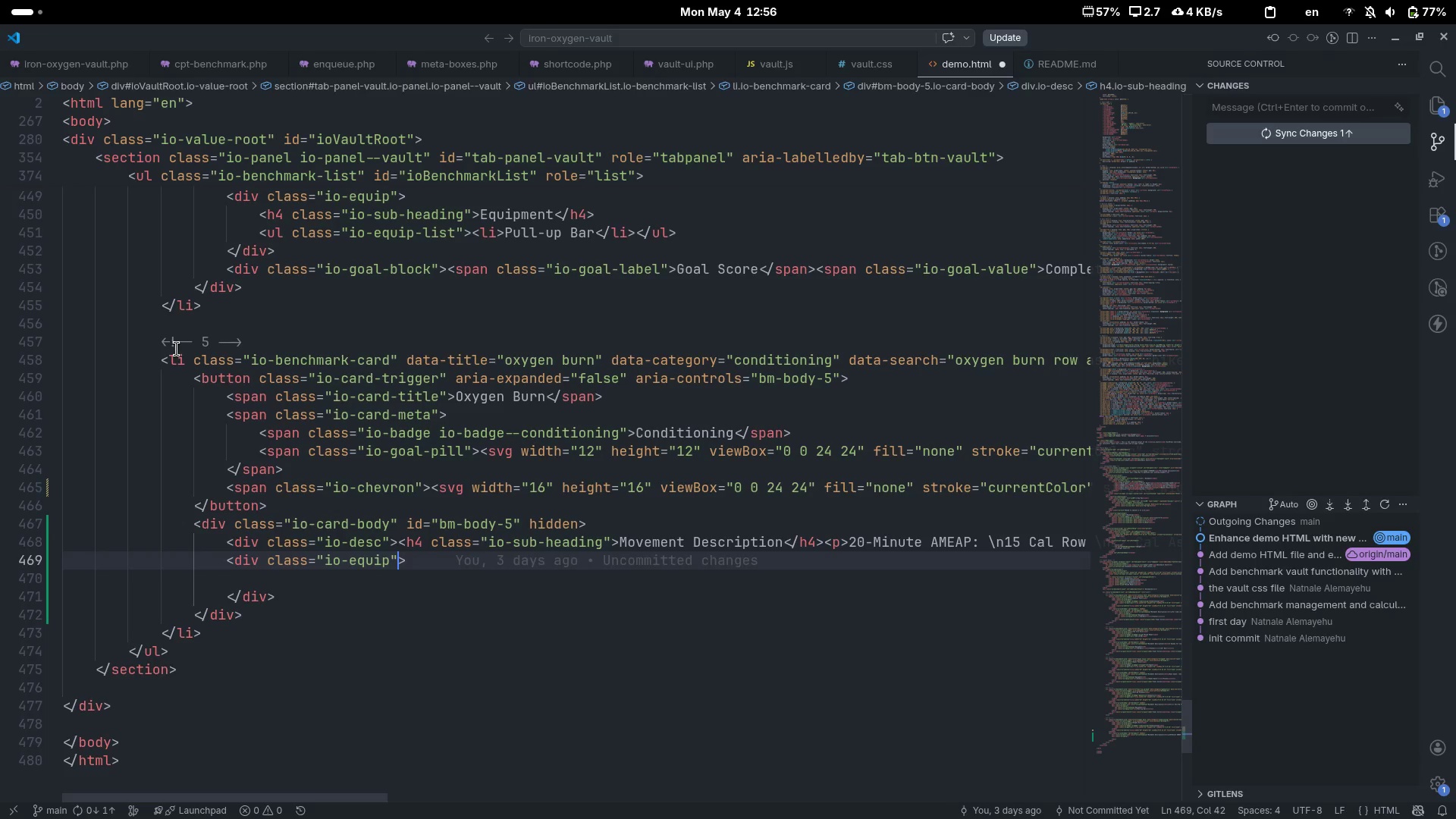 
key(ArrowDown)
 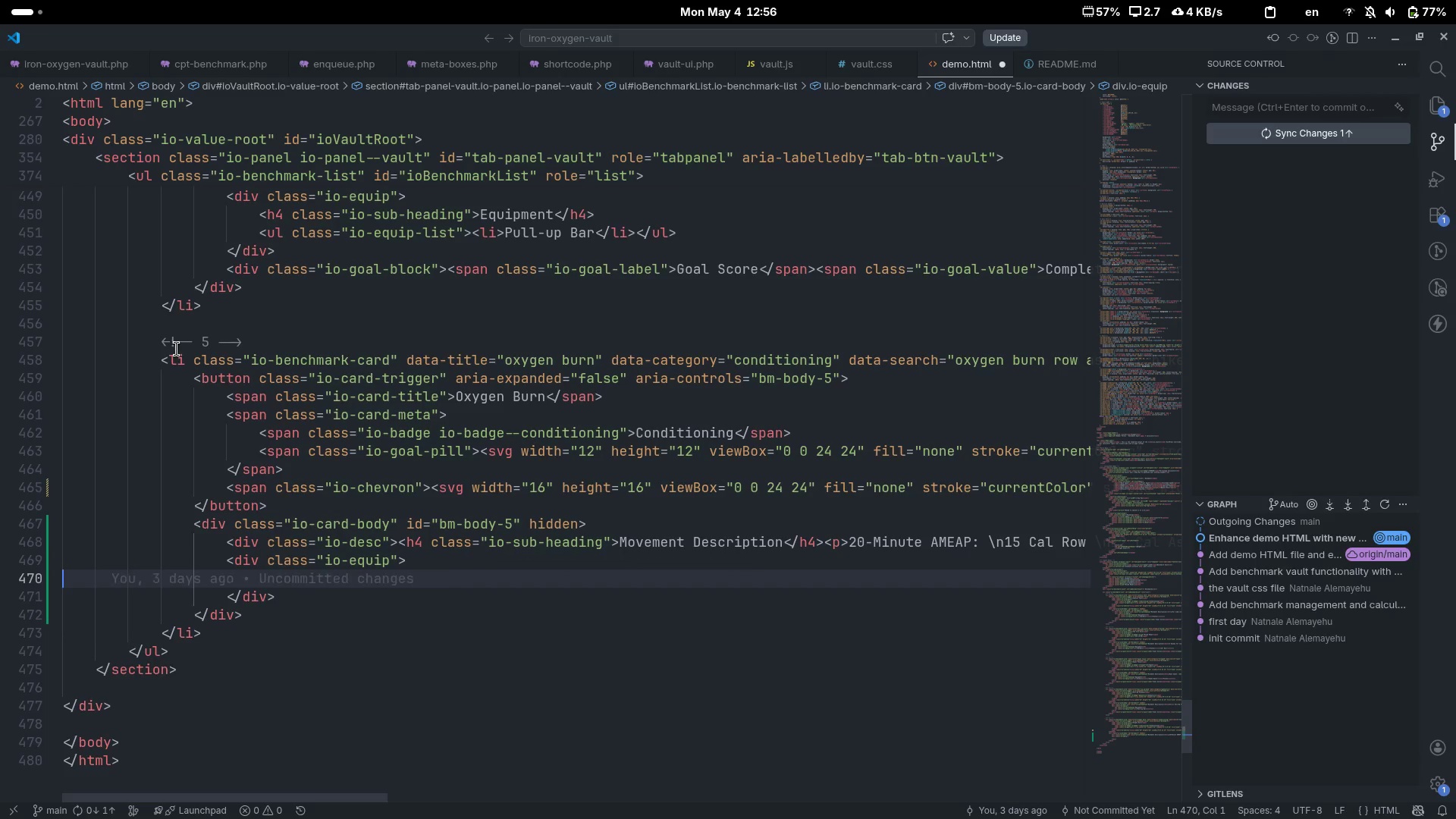 
key(Tab)
type(h4)
key(Tab)
 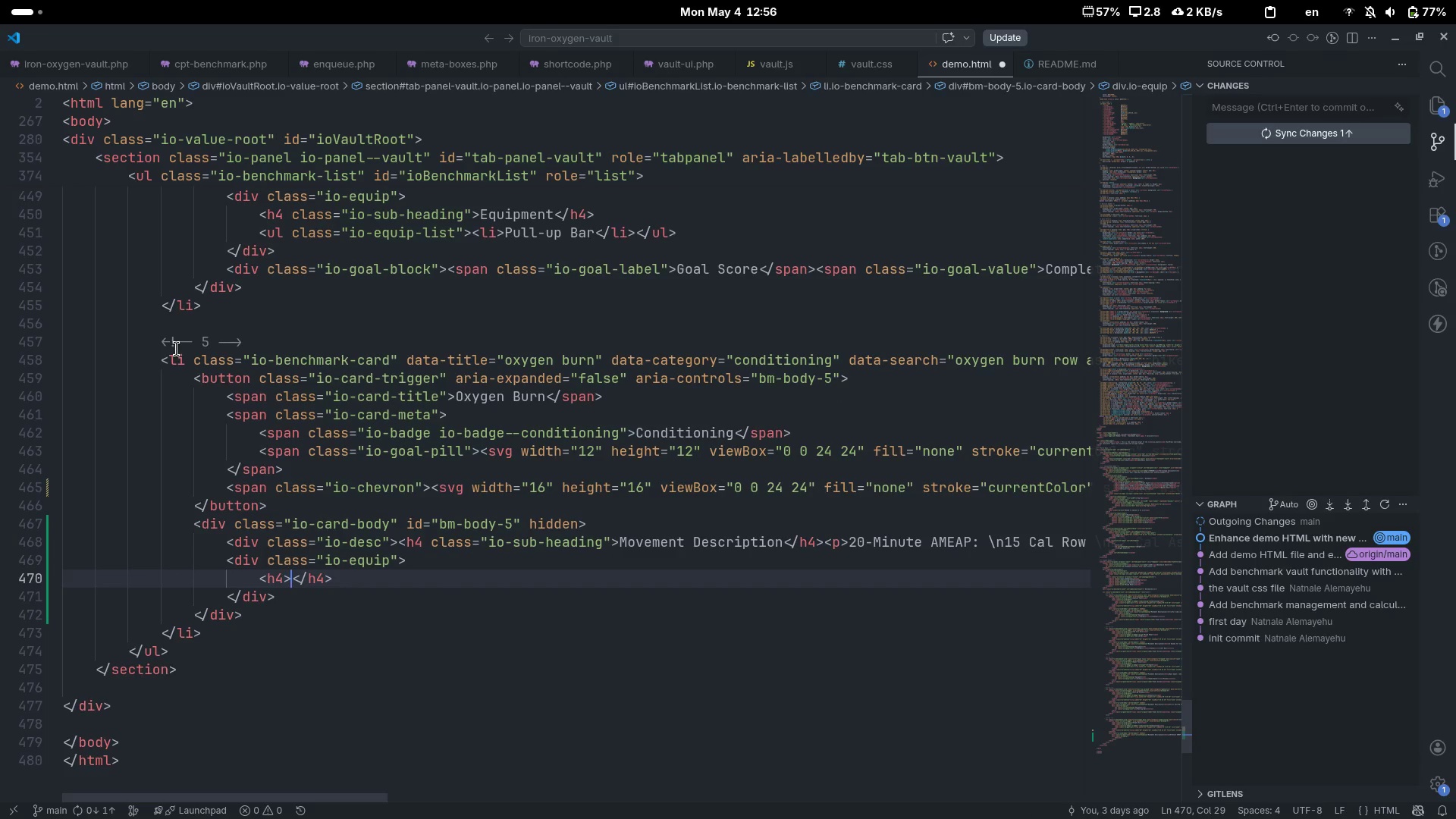 
key(ArrowLeft)
 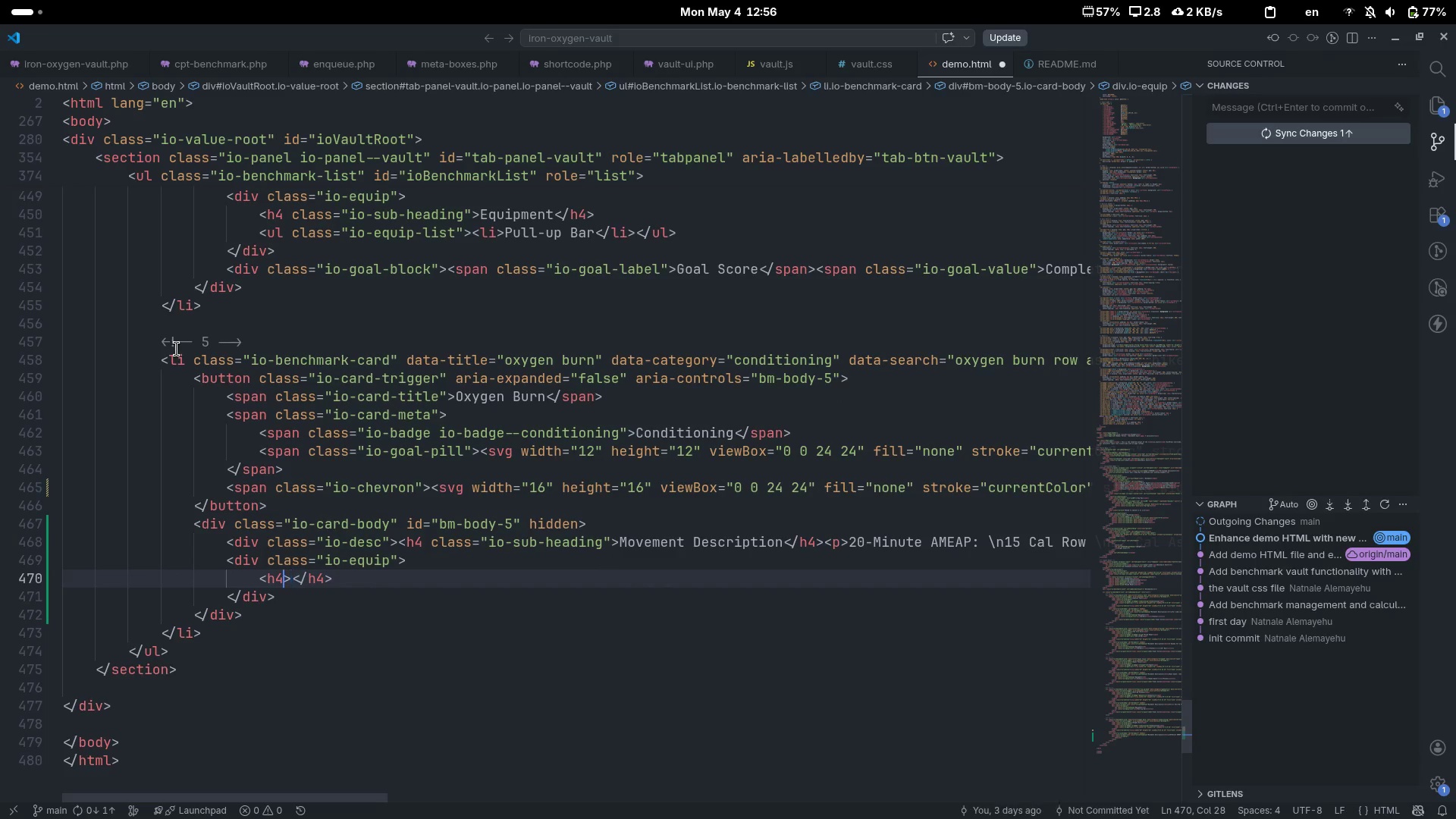 
type( clas)
key(Tab)
type(io-sub-heading)
 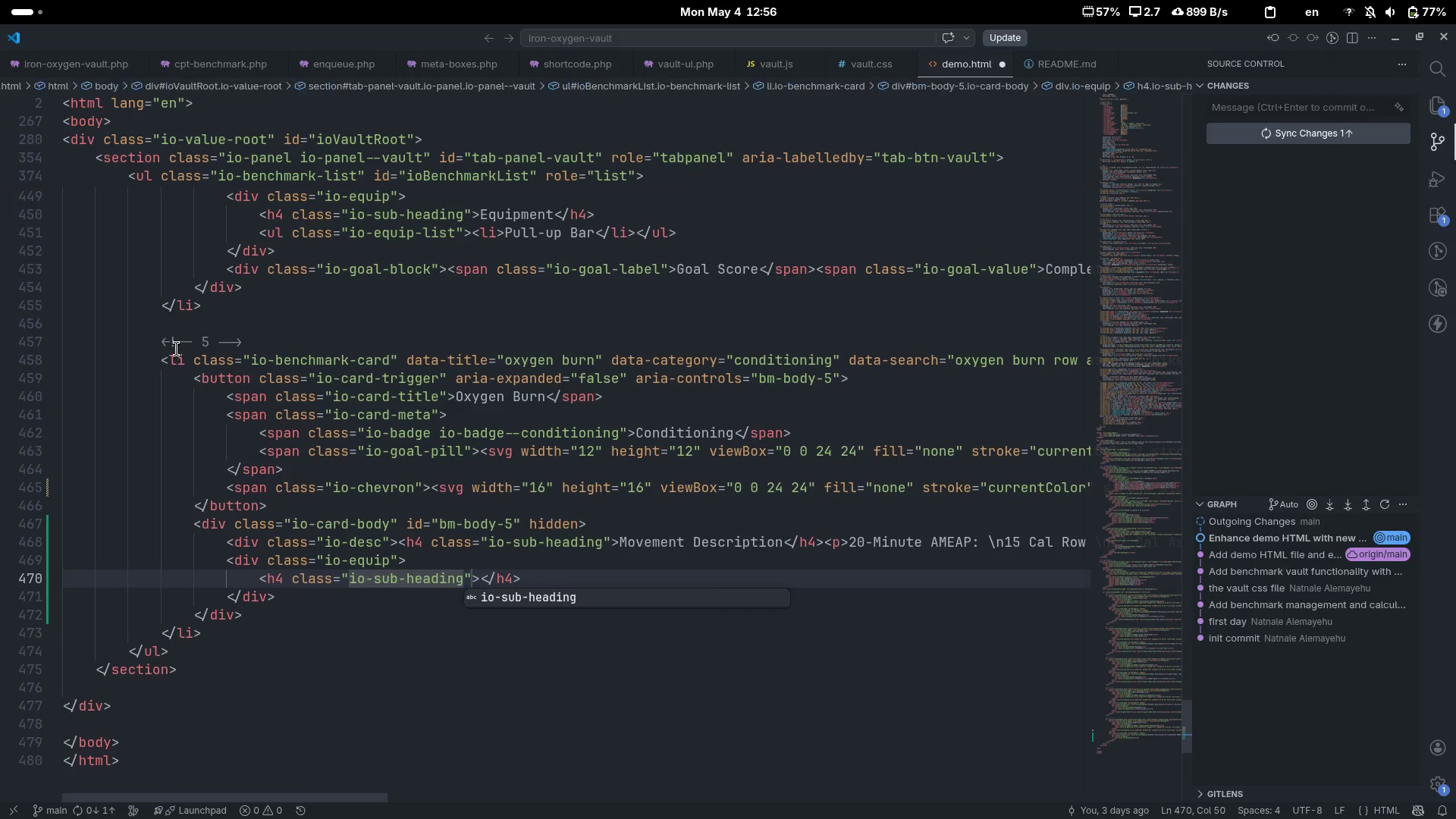 
key(ArrowRight)
 